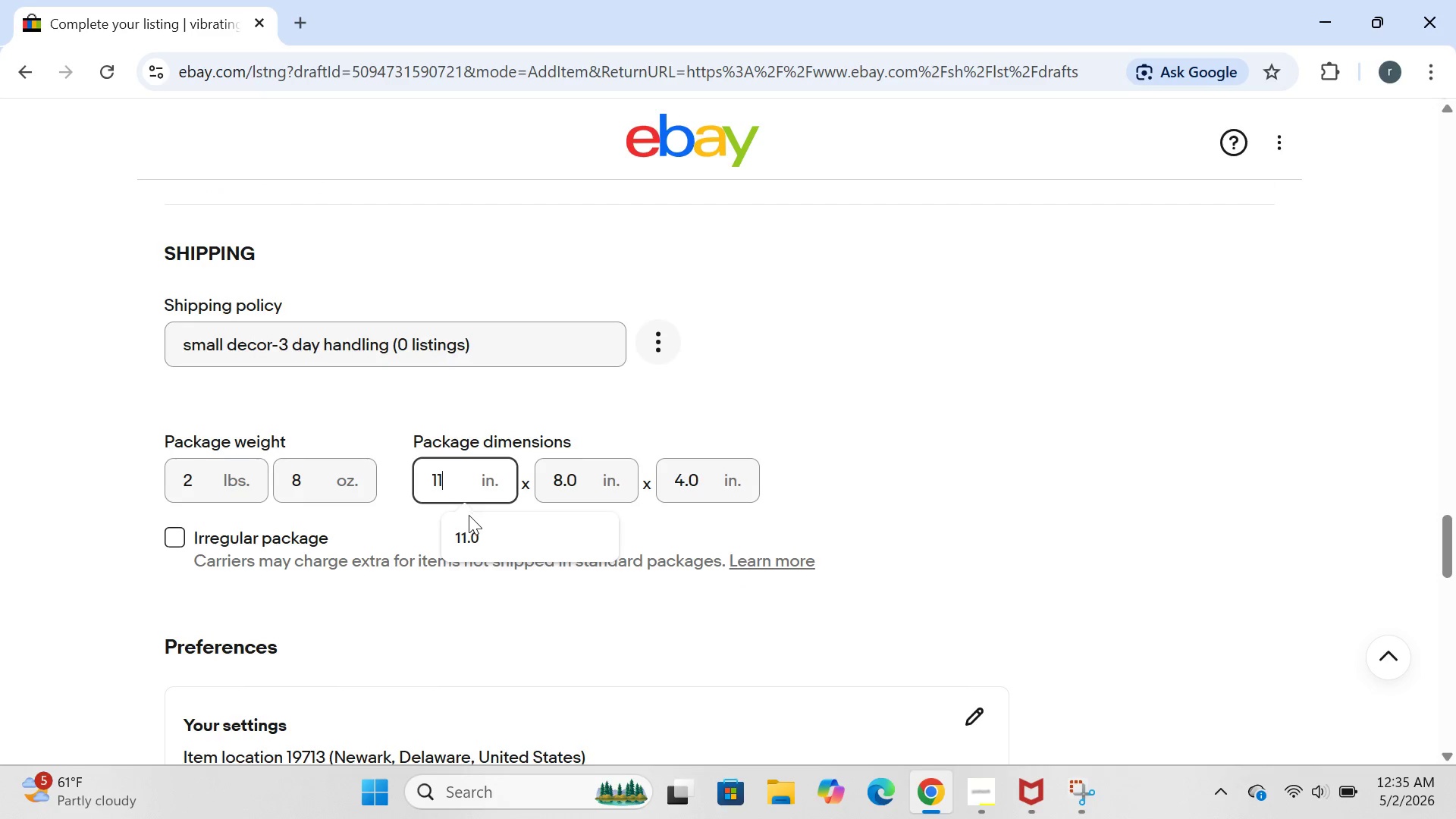 
left_click([478, 529])
 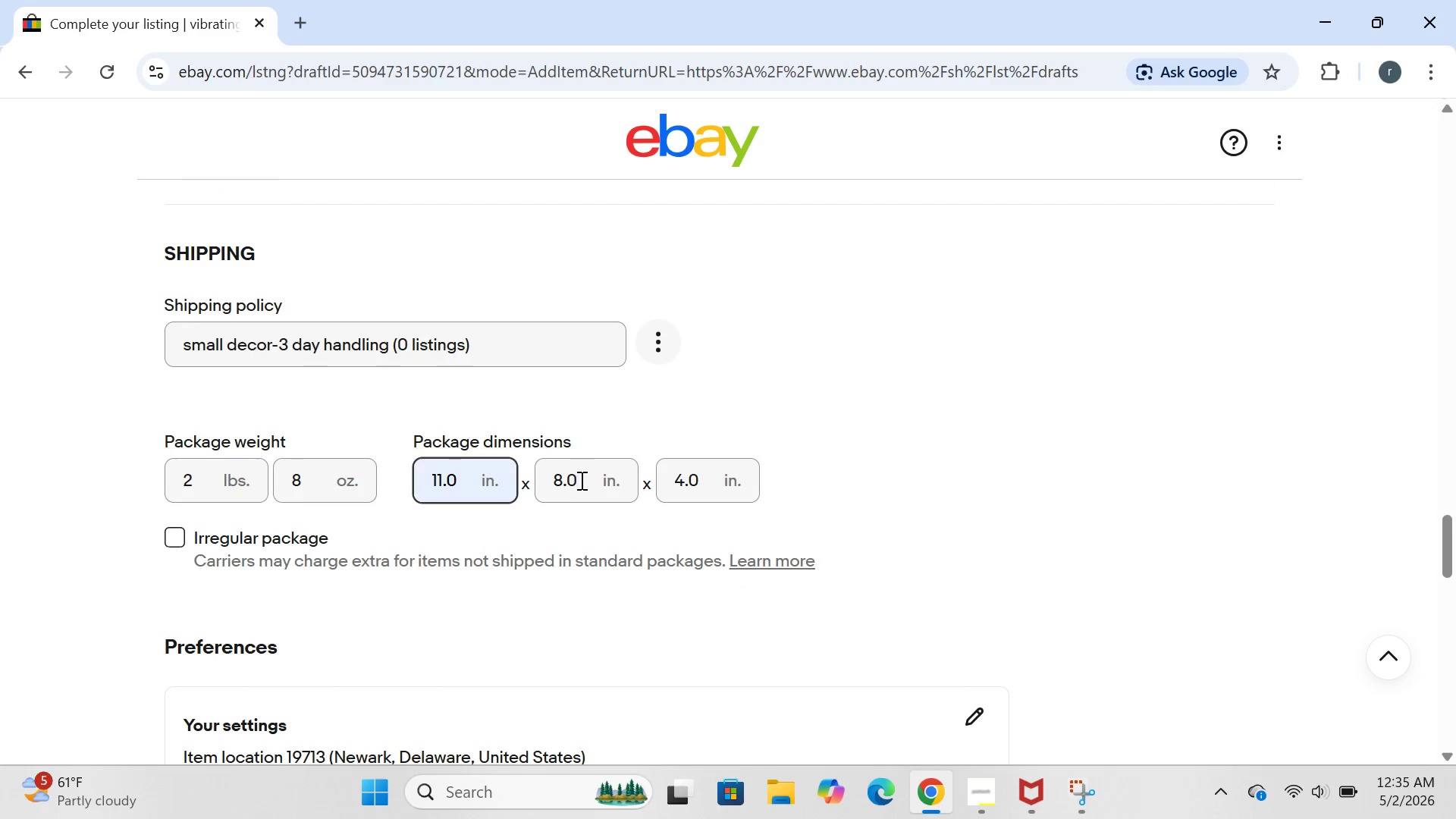 
left_click([580, 479])
 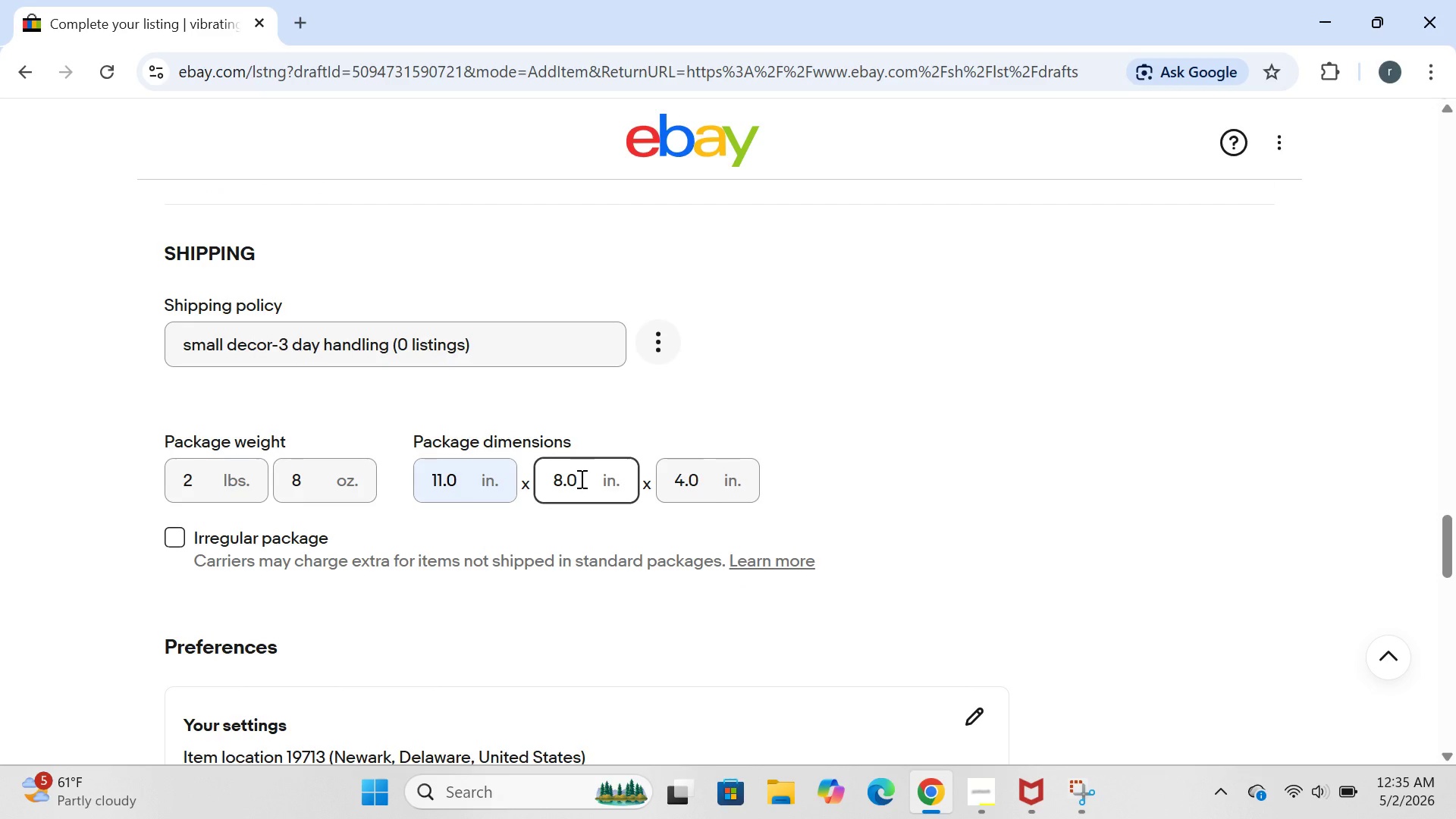 
hold_key(key=Backspace, duration=0.78)
 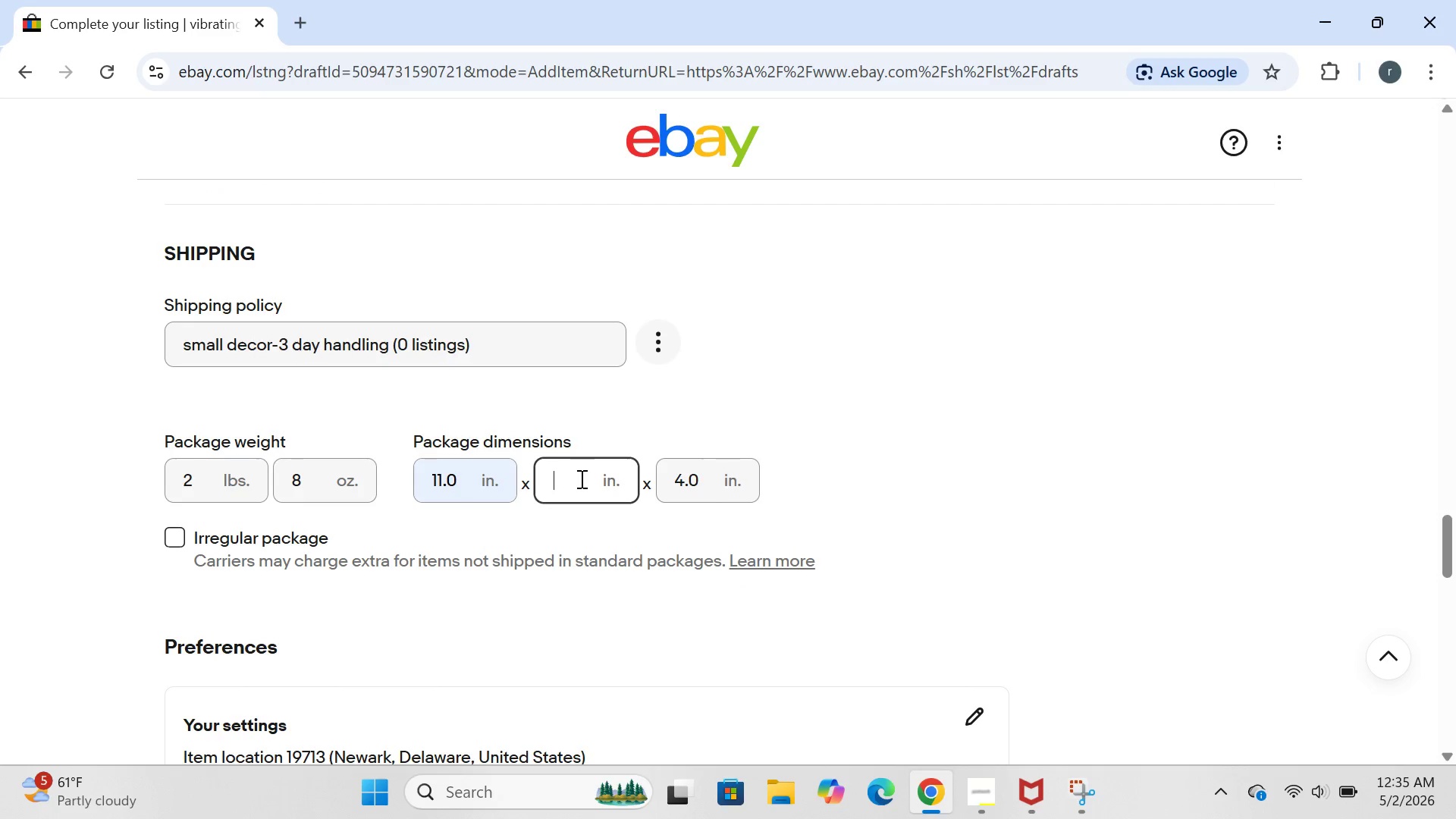 
type(11)
 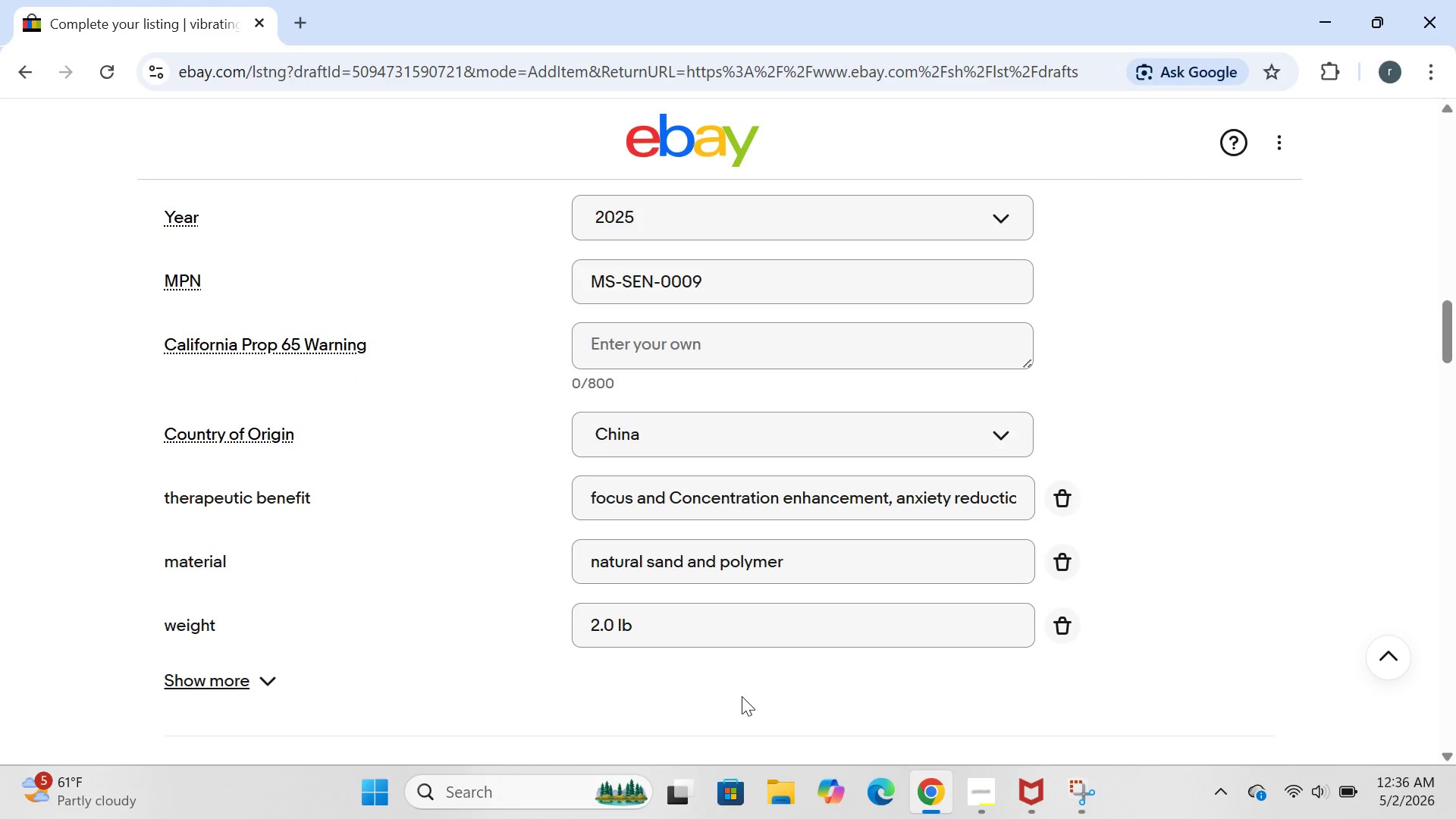 
wait(38.41)
 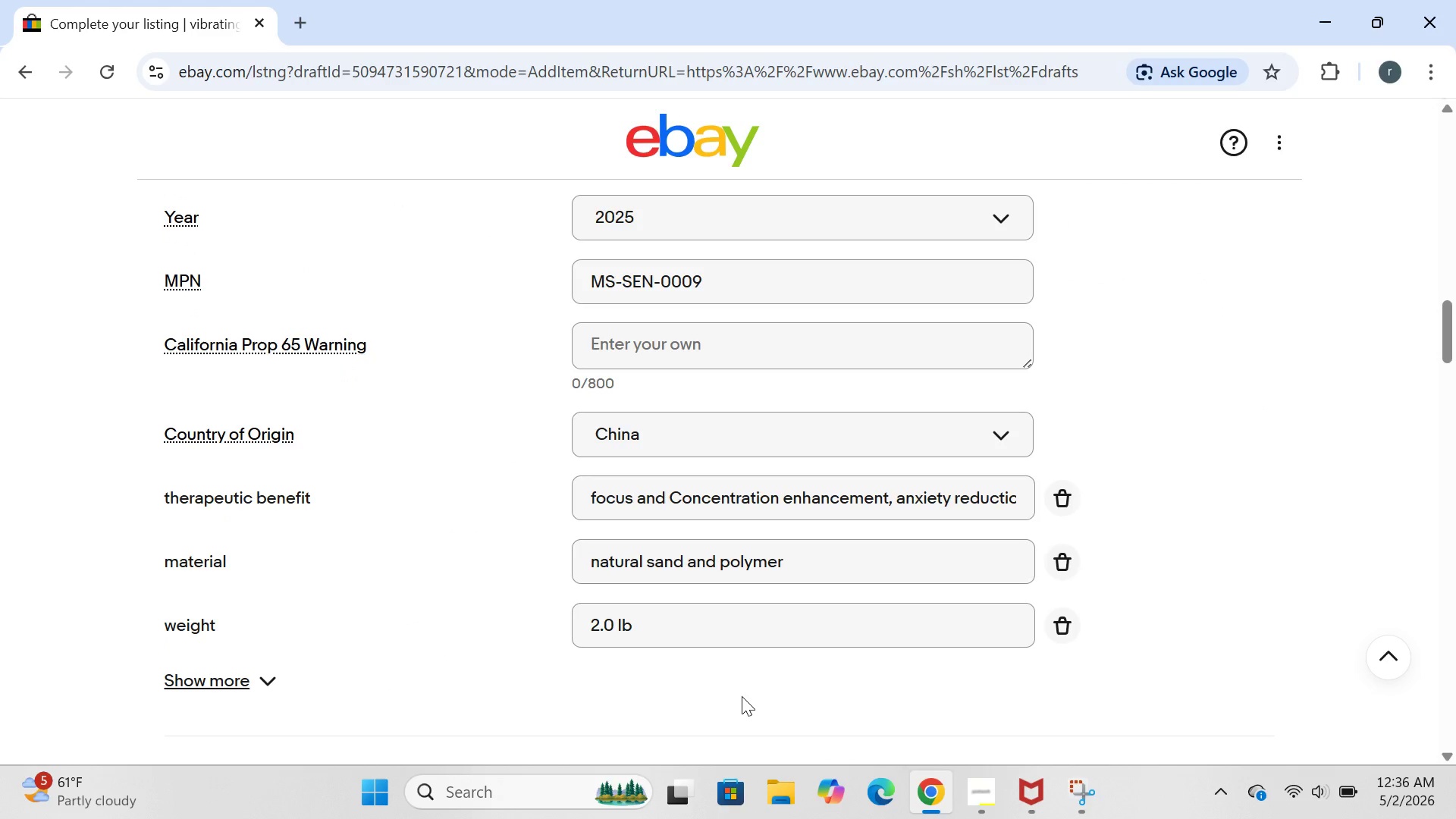 
left_click([808, 567])
 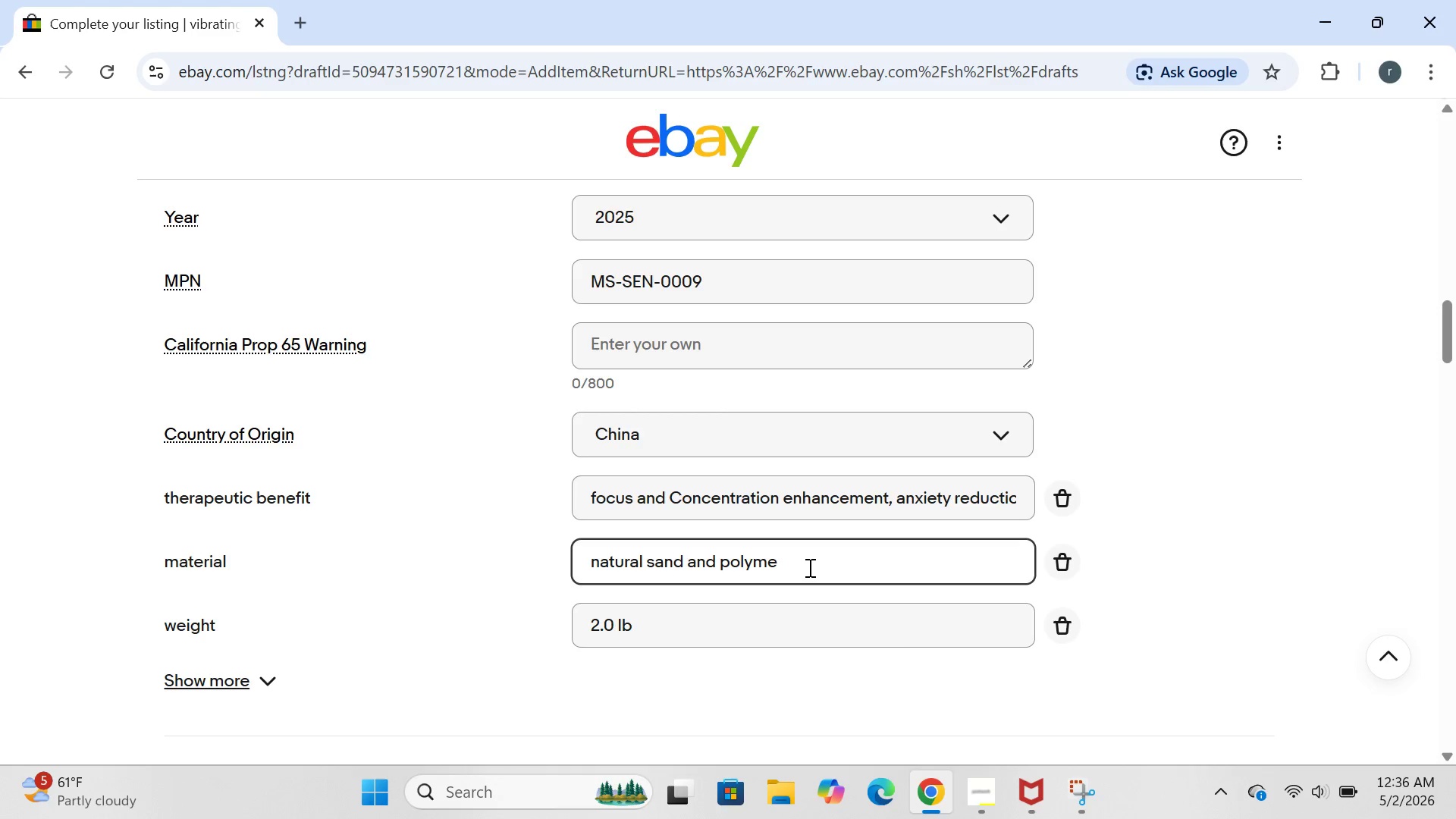 
hold_key(key=Backspace, duration=1.47)
 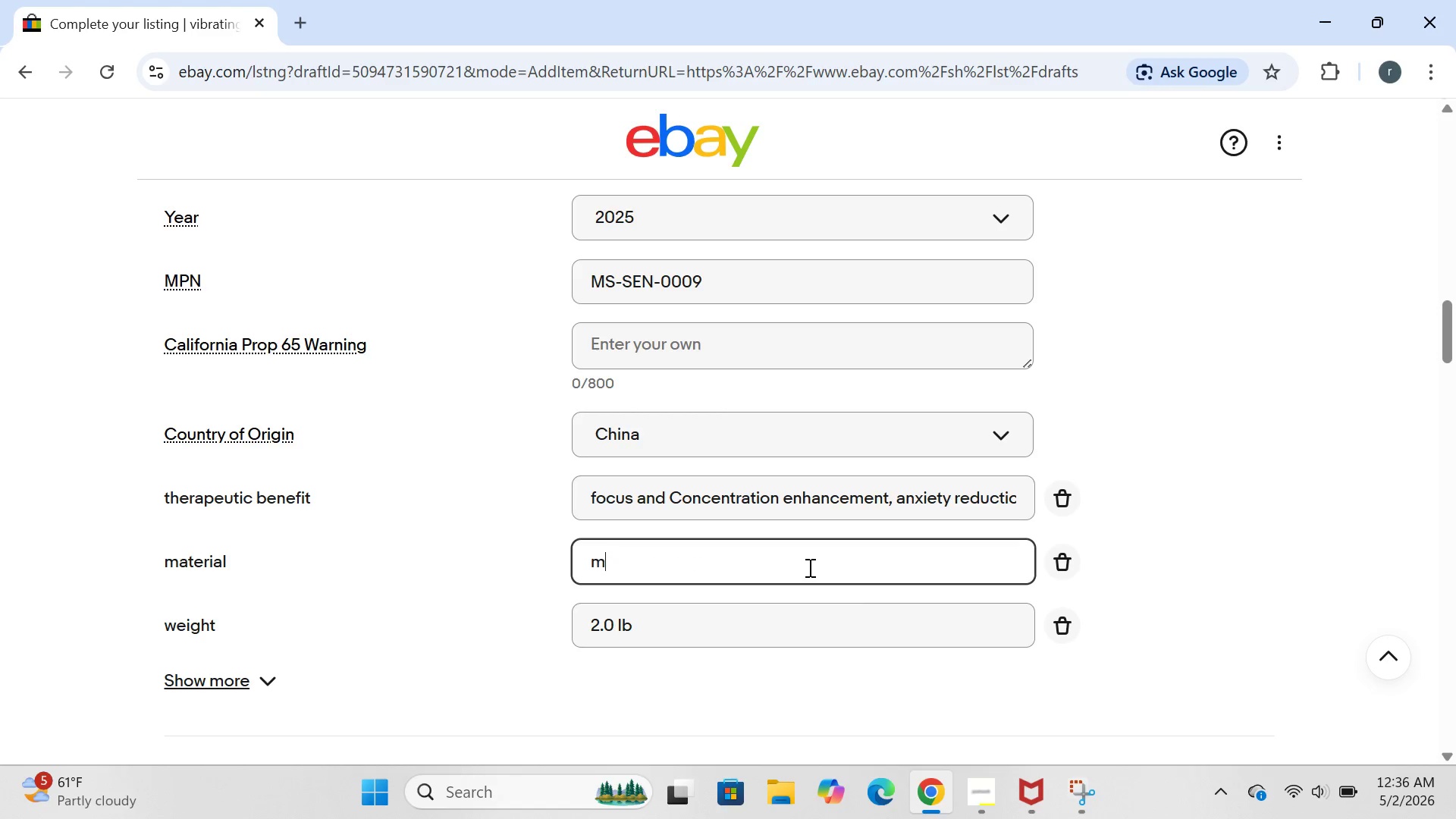 
type(MEMORY FOAM AND MICROFIBER)
 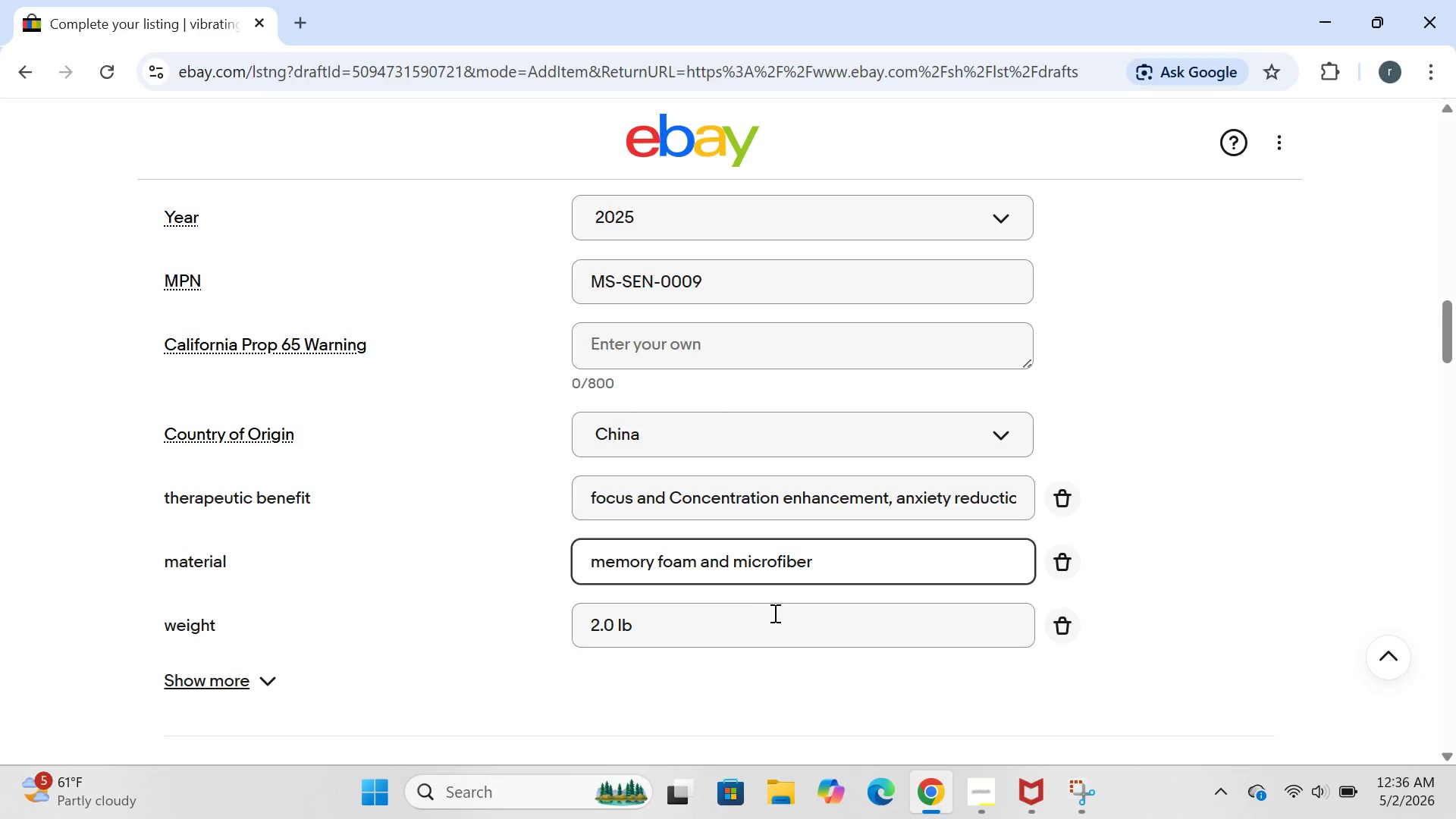 
left_click([738, 627])
 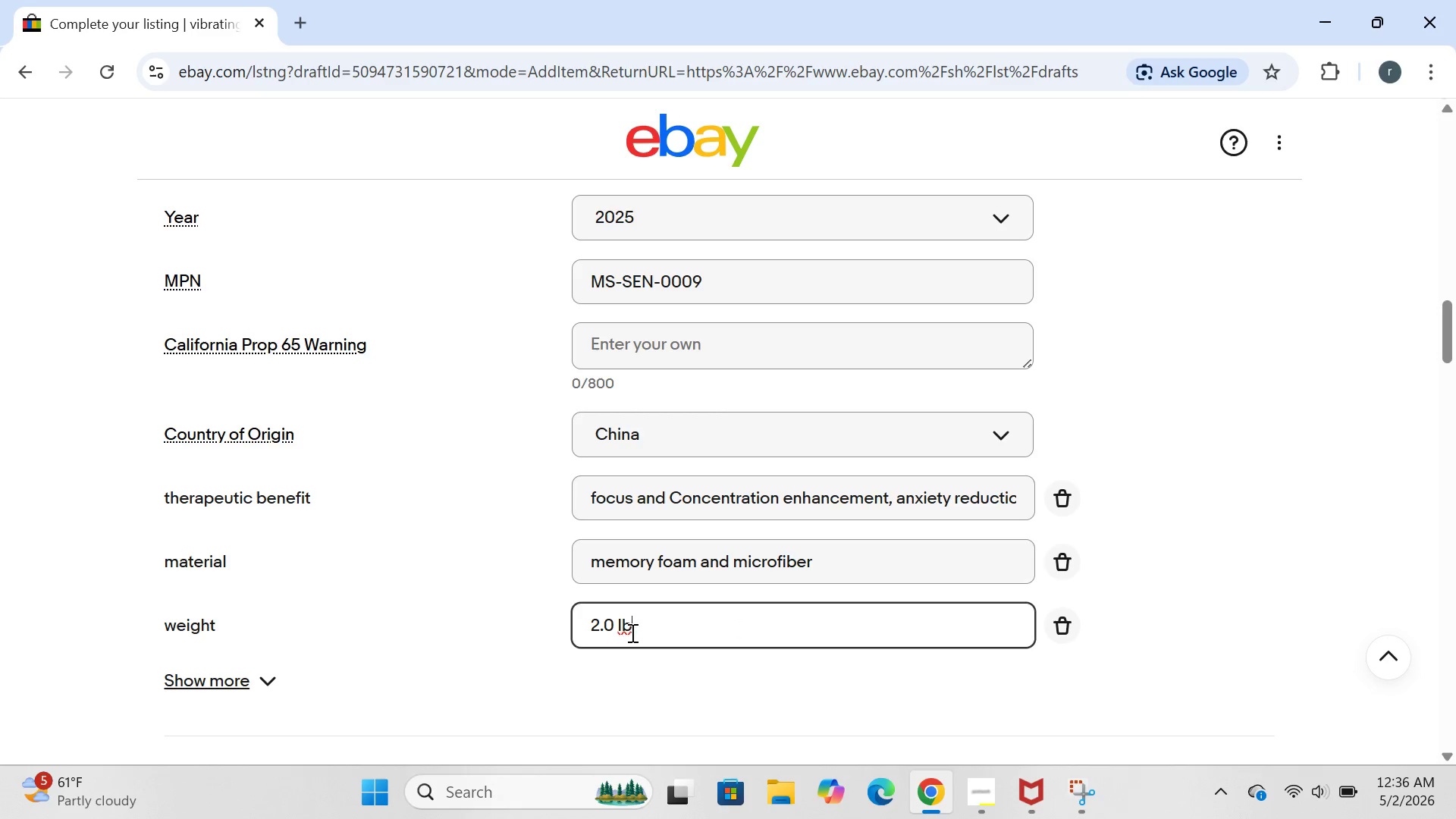 
left_click([612, 627])
 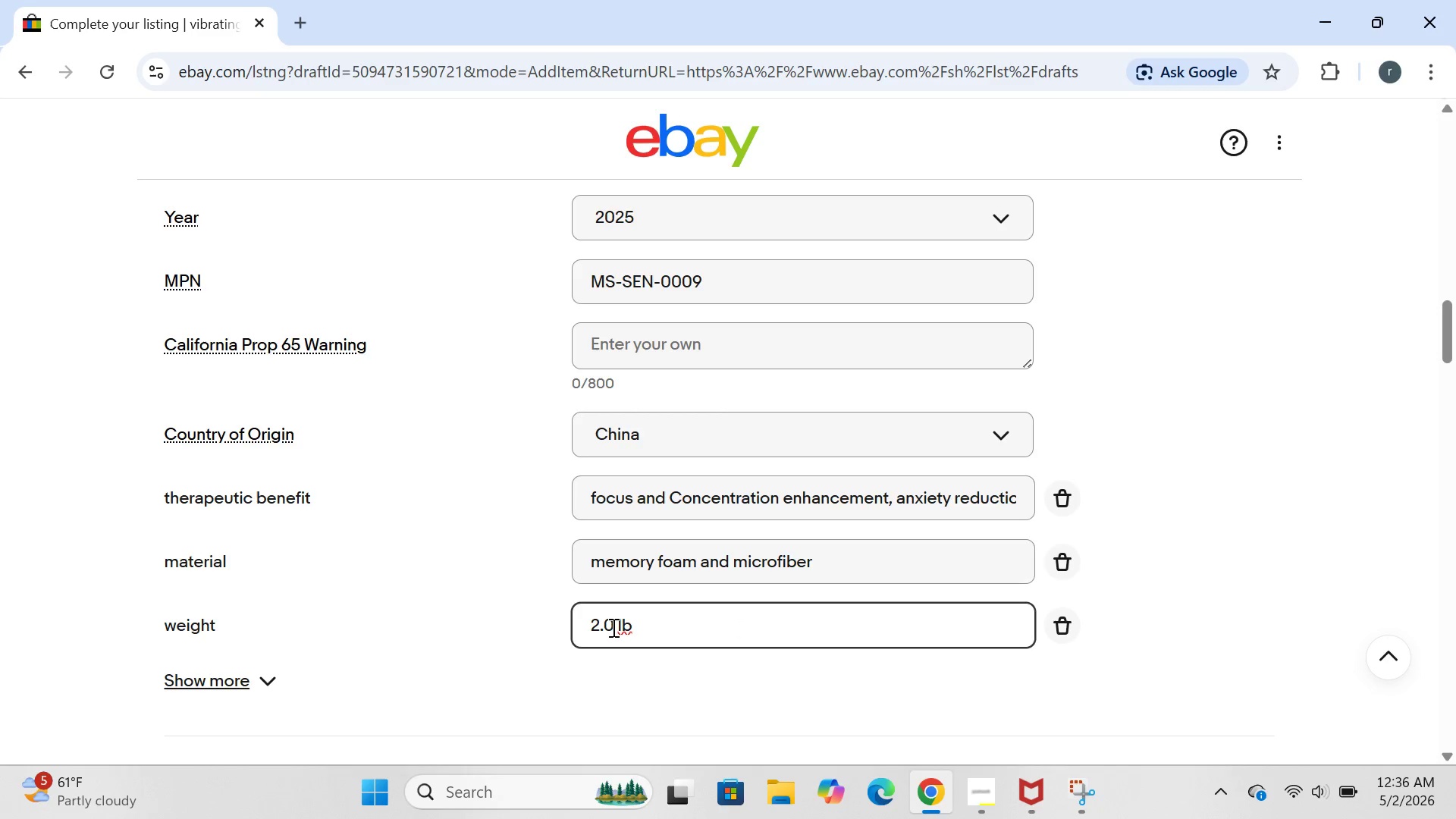 
key(Backspace)
 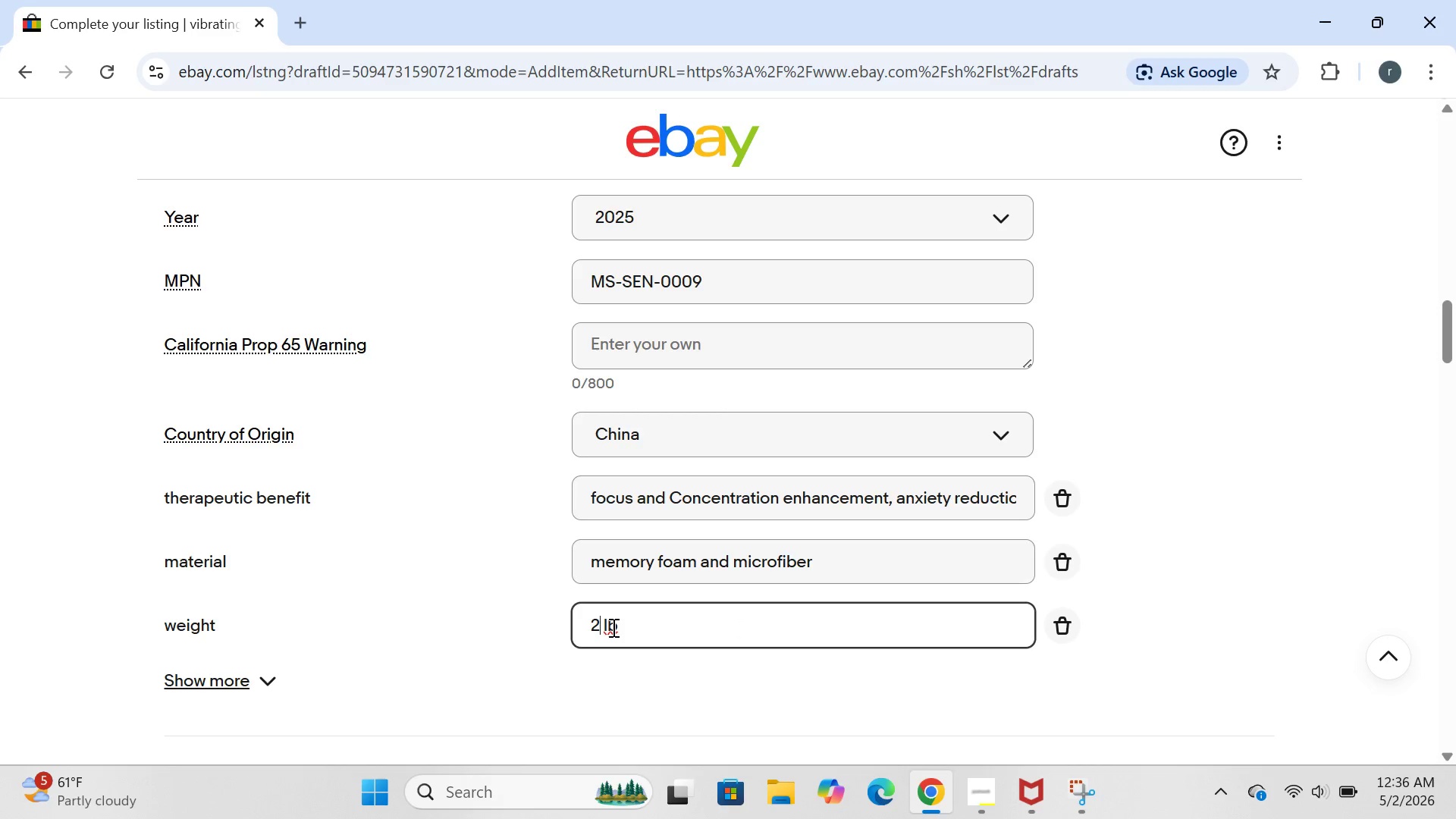 
key(Backspace)
 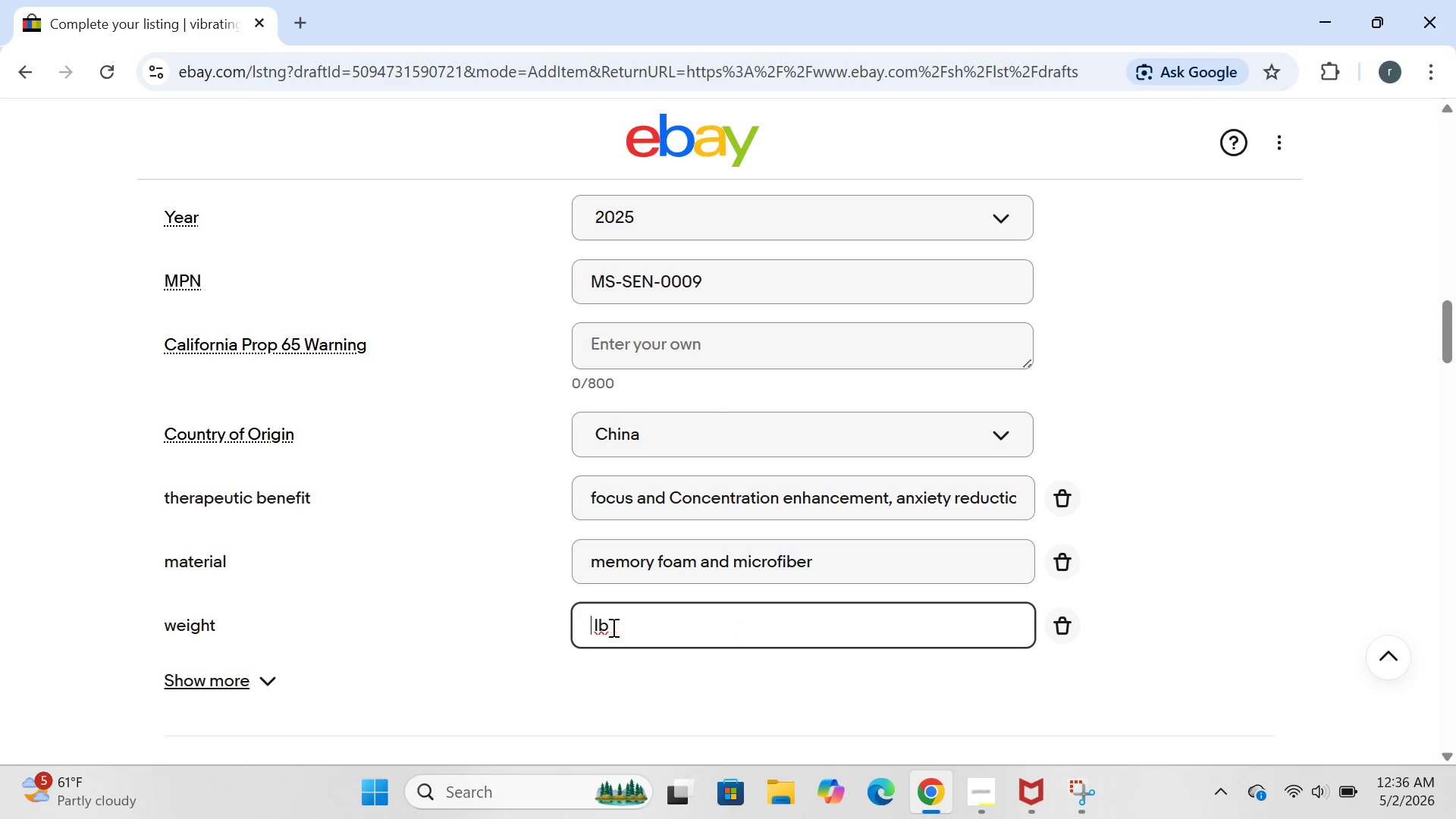 
key(Backspace)
 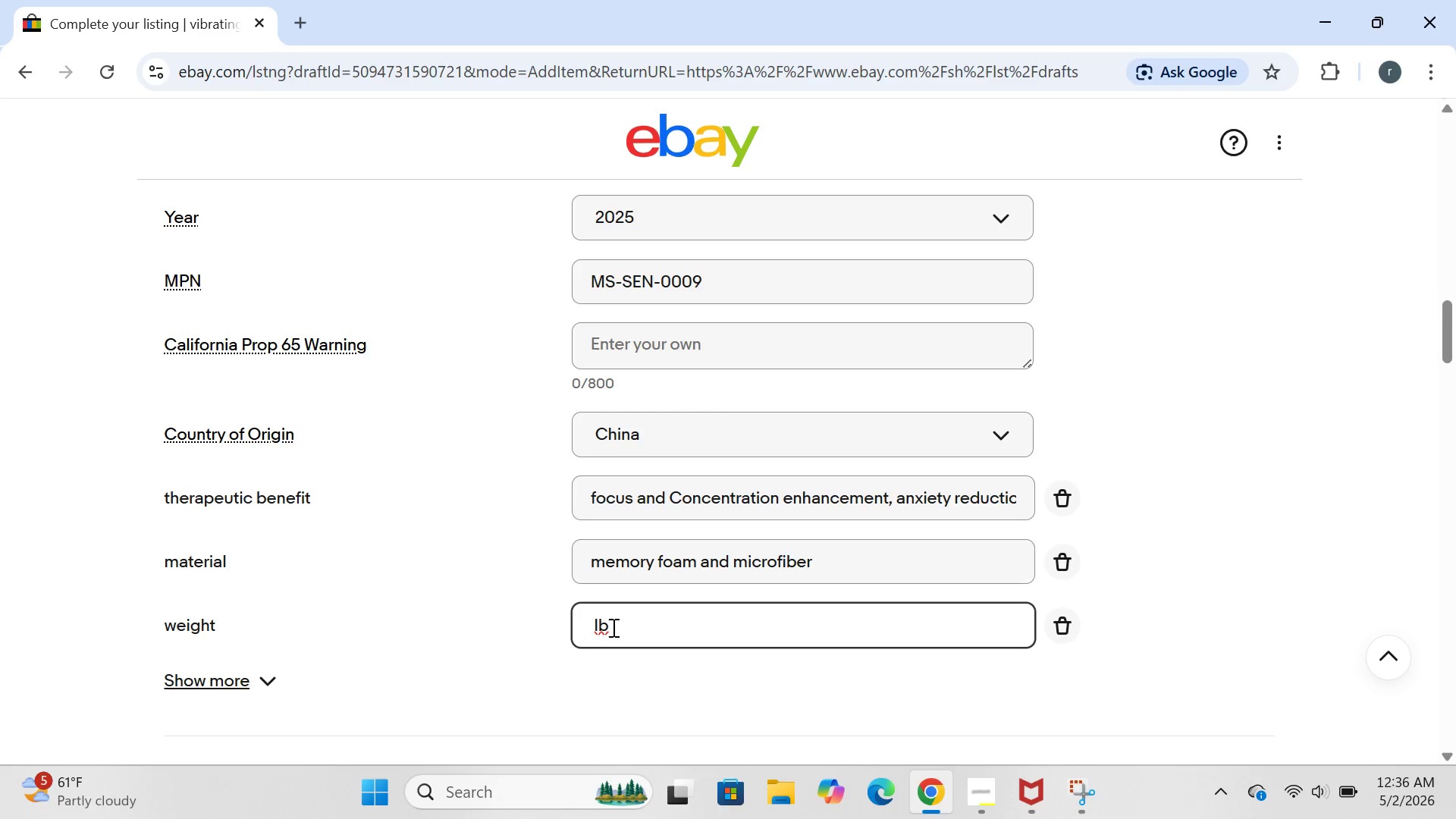 
key(1)
 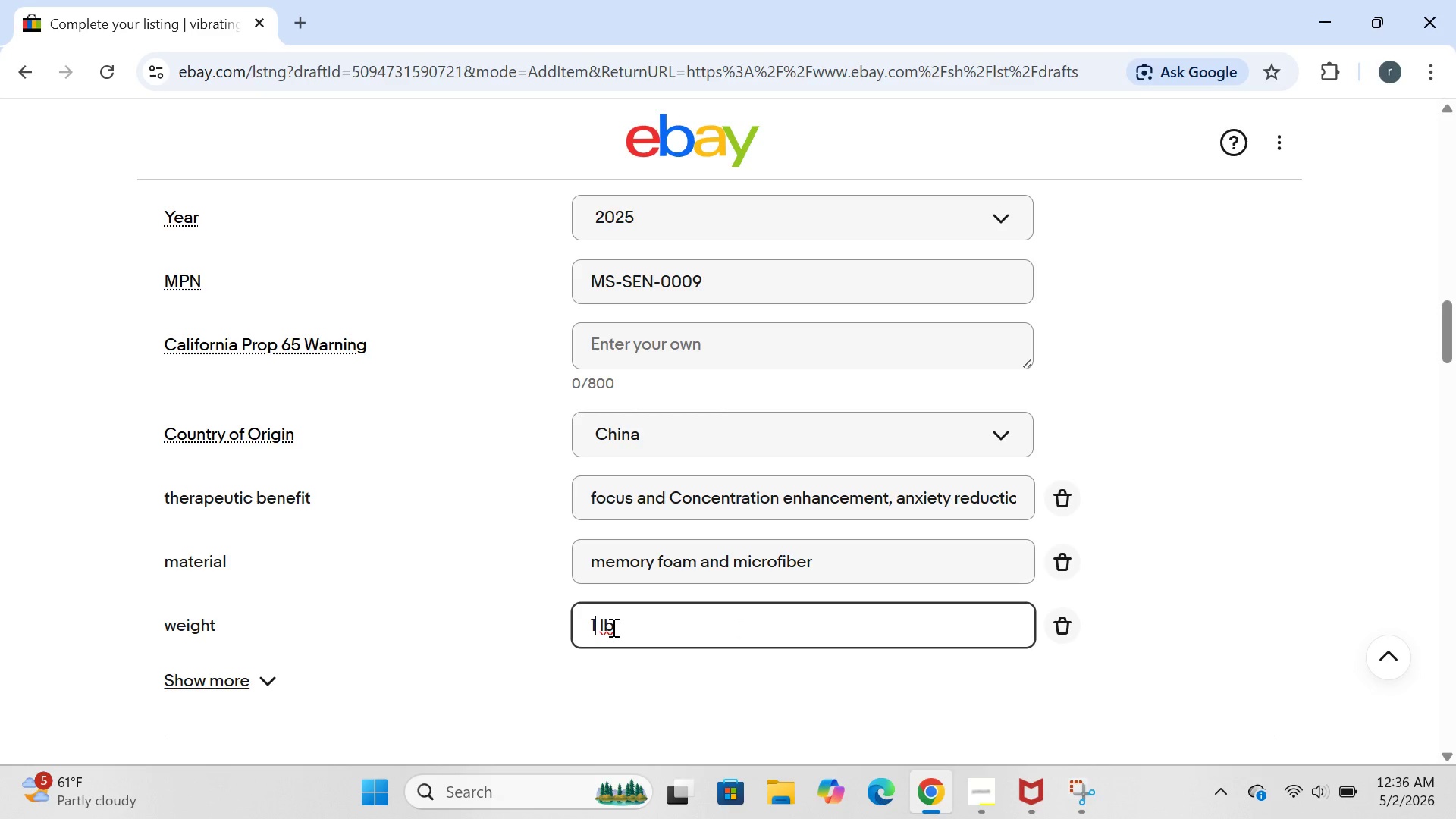 
key(Period)
 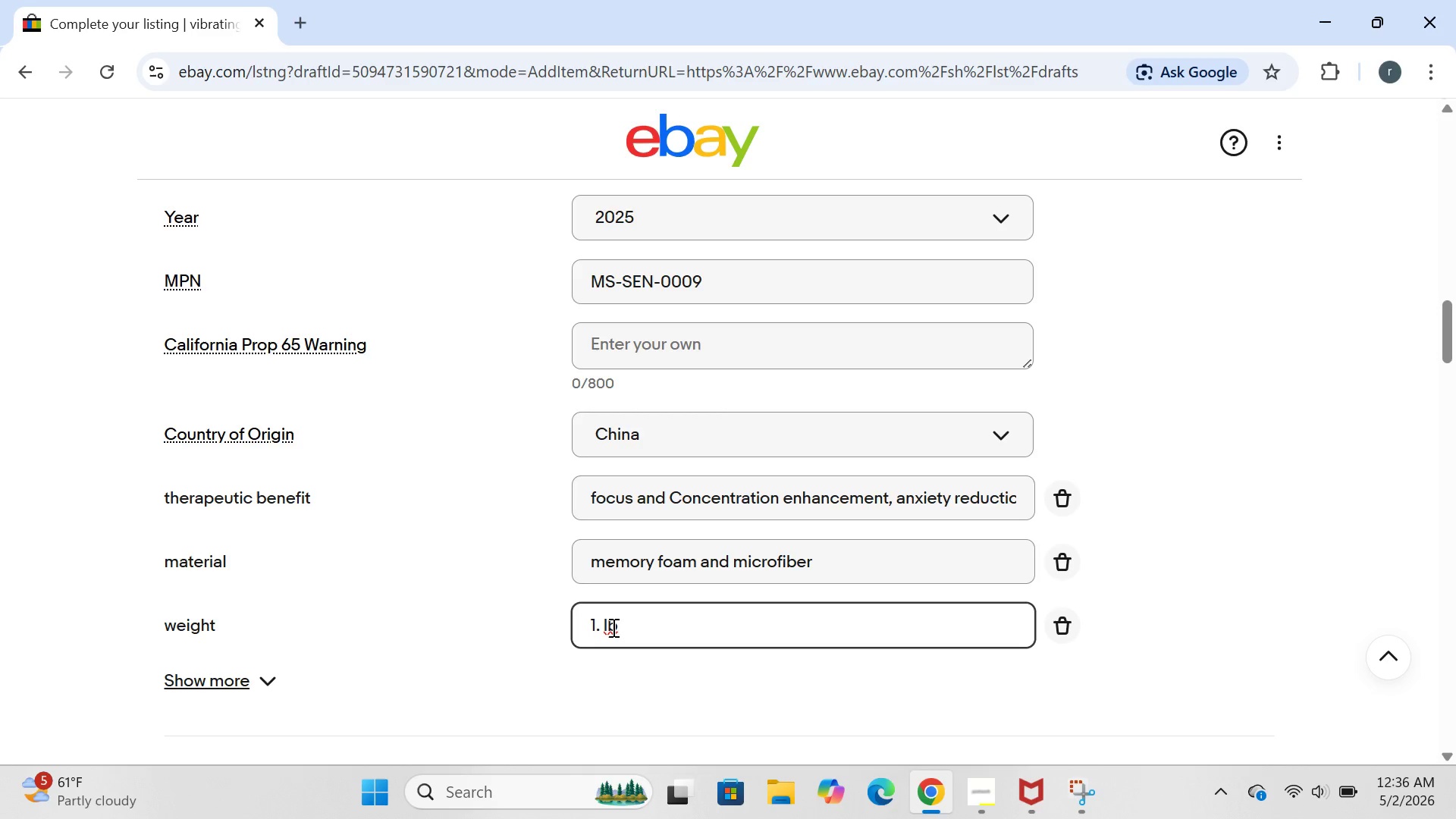 
key(2)
 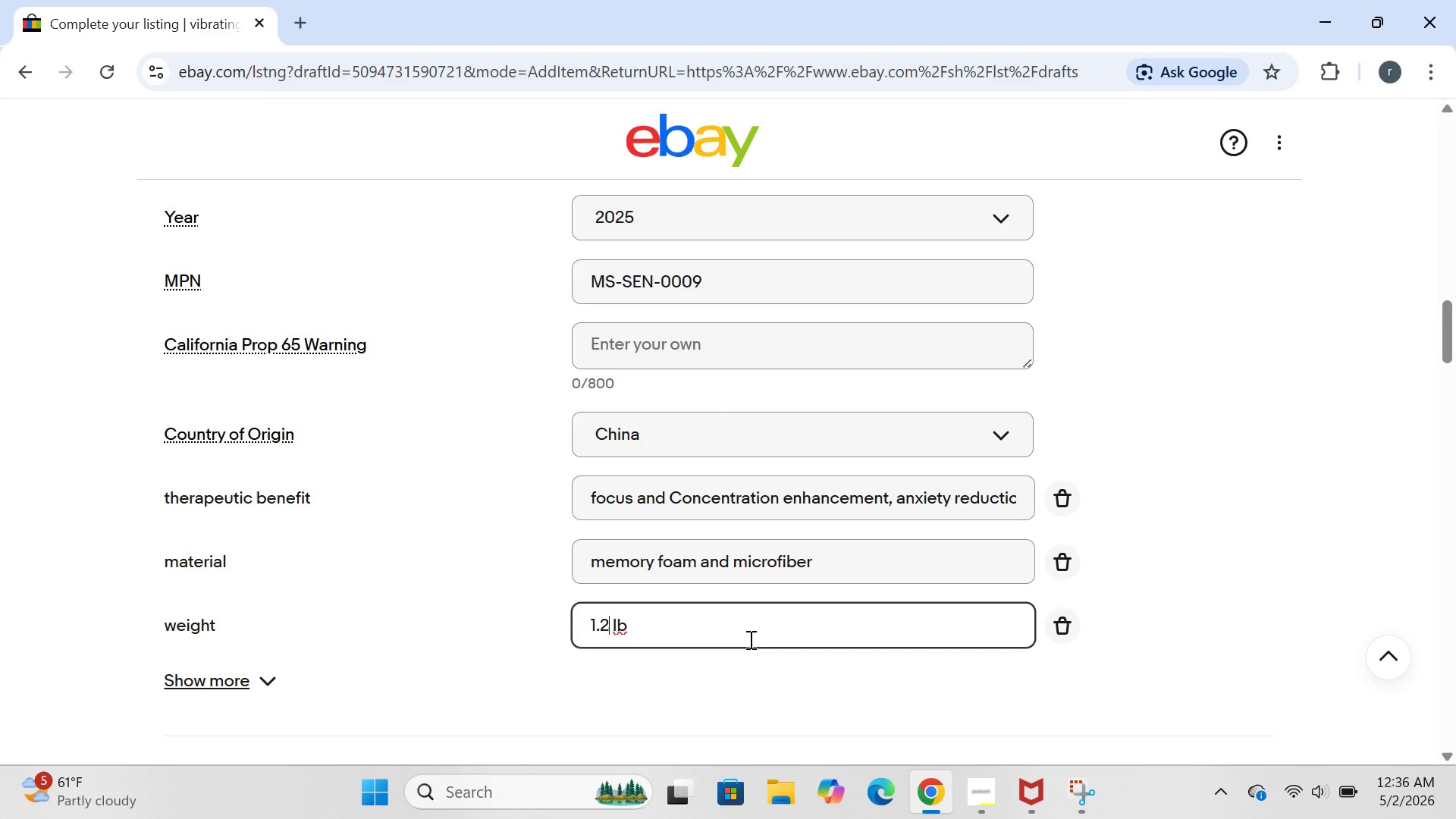 
wait(6.08)
 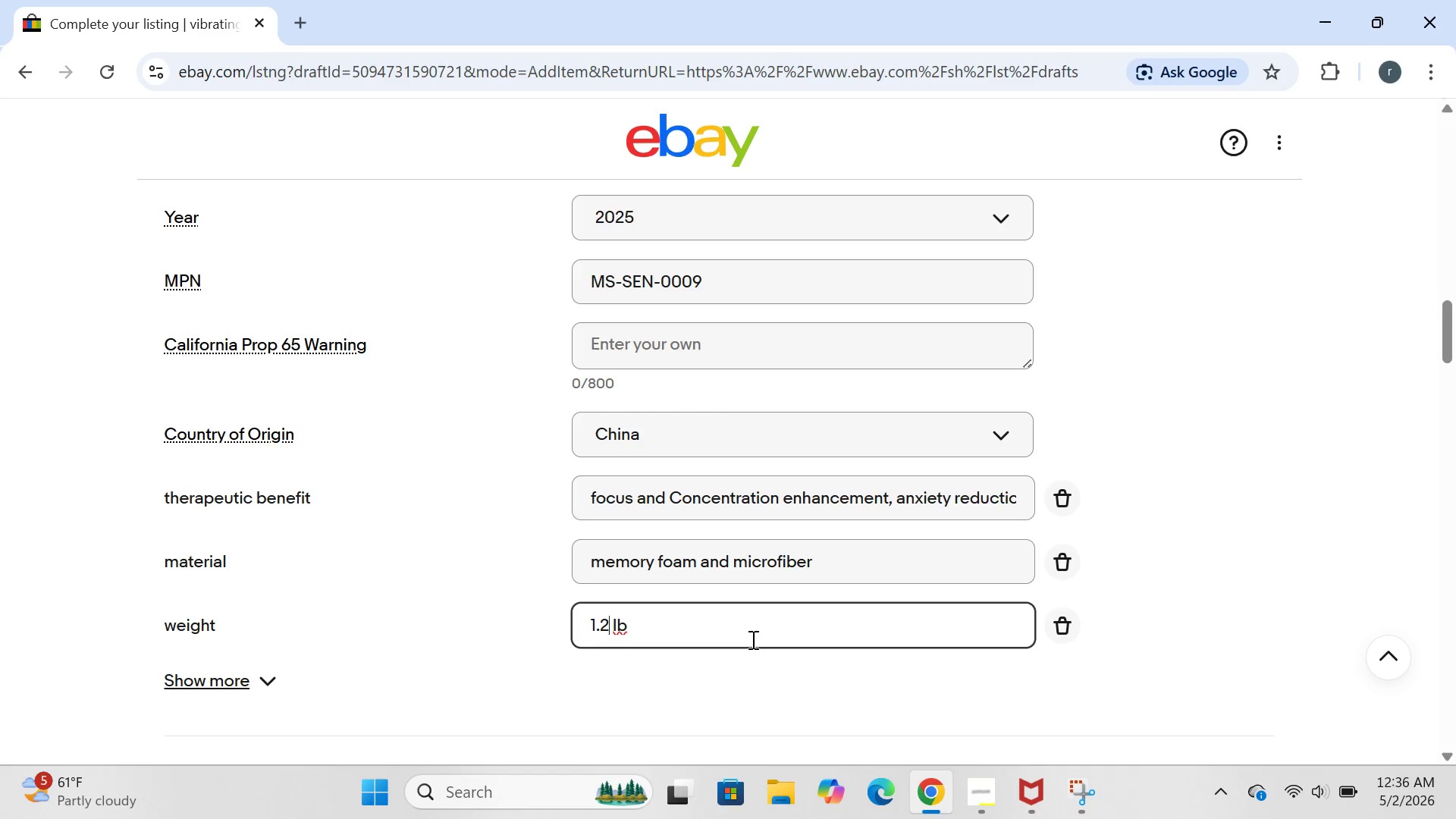 
left_click([1012, 495])
 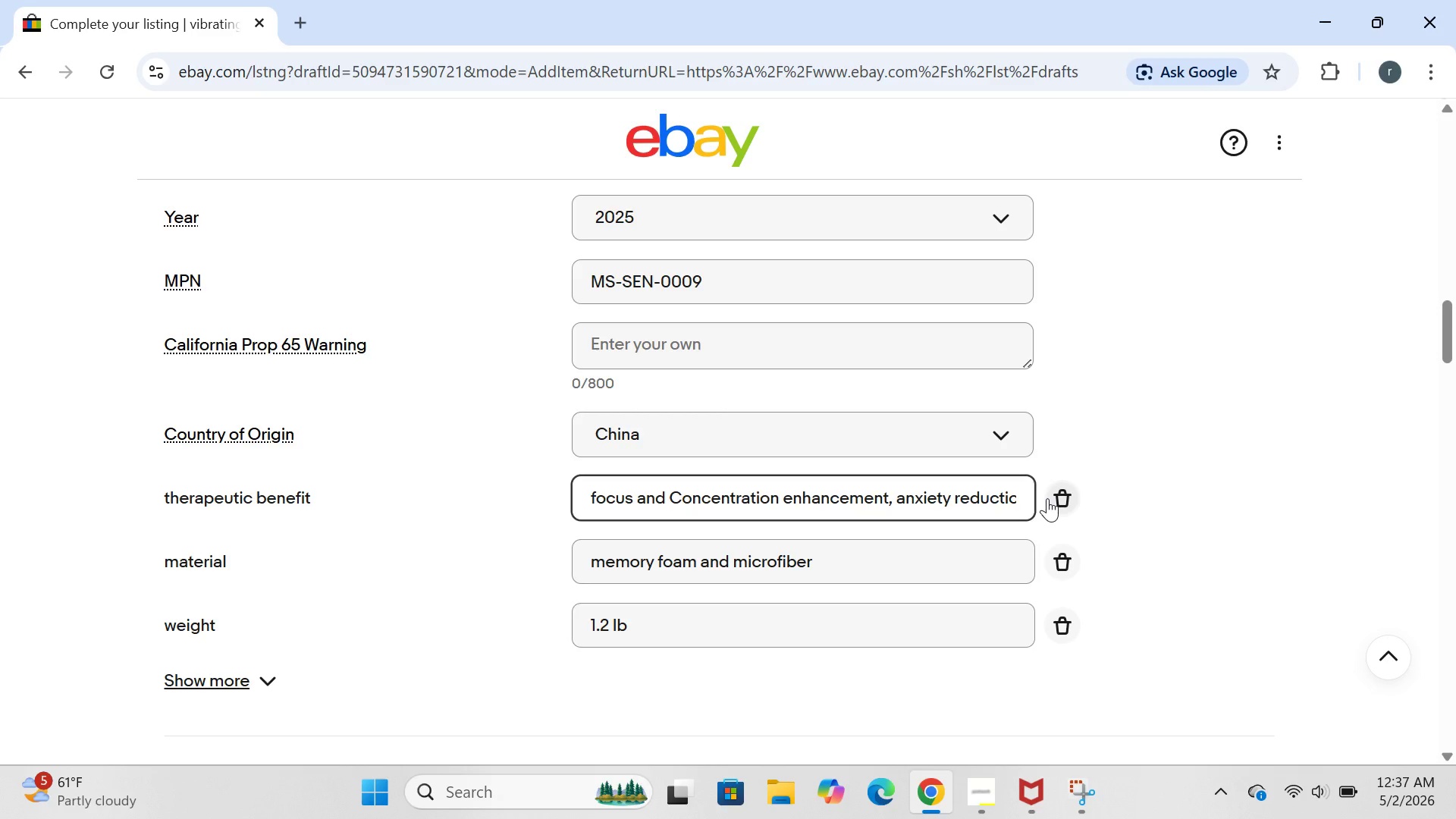 
hold_key(key=ArrowRight, duration=0.59)
 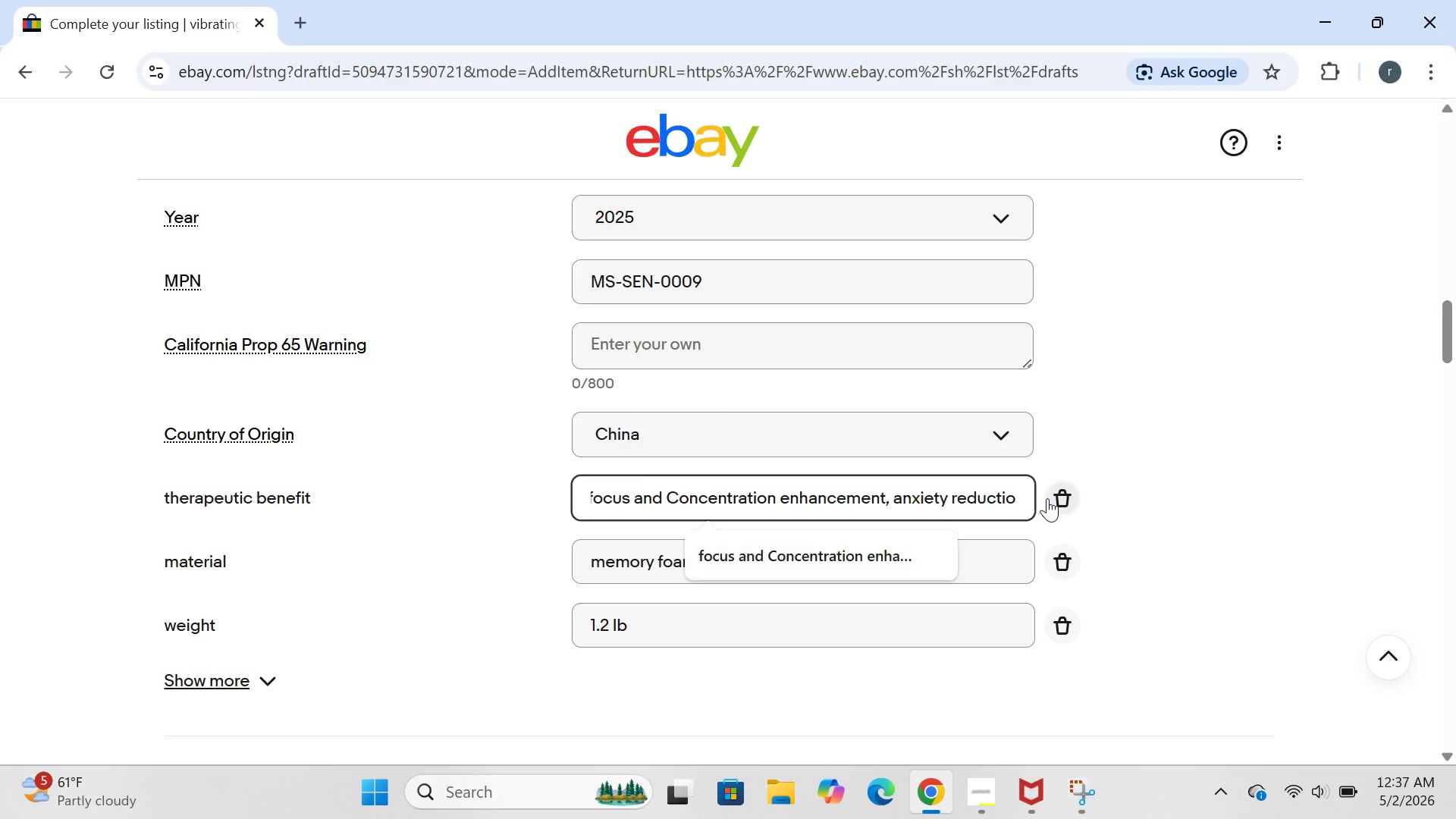 
hold_key(key=Backspace, duration=1.51)
 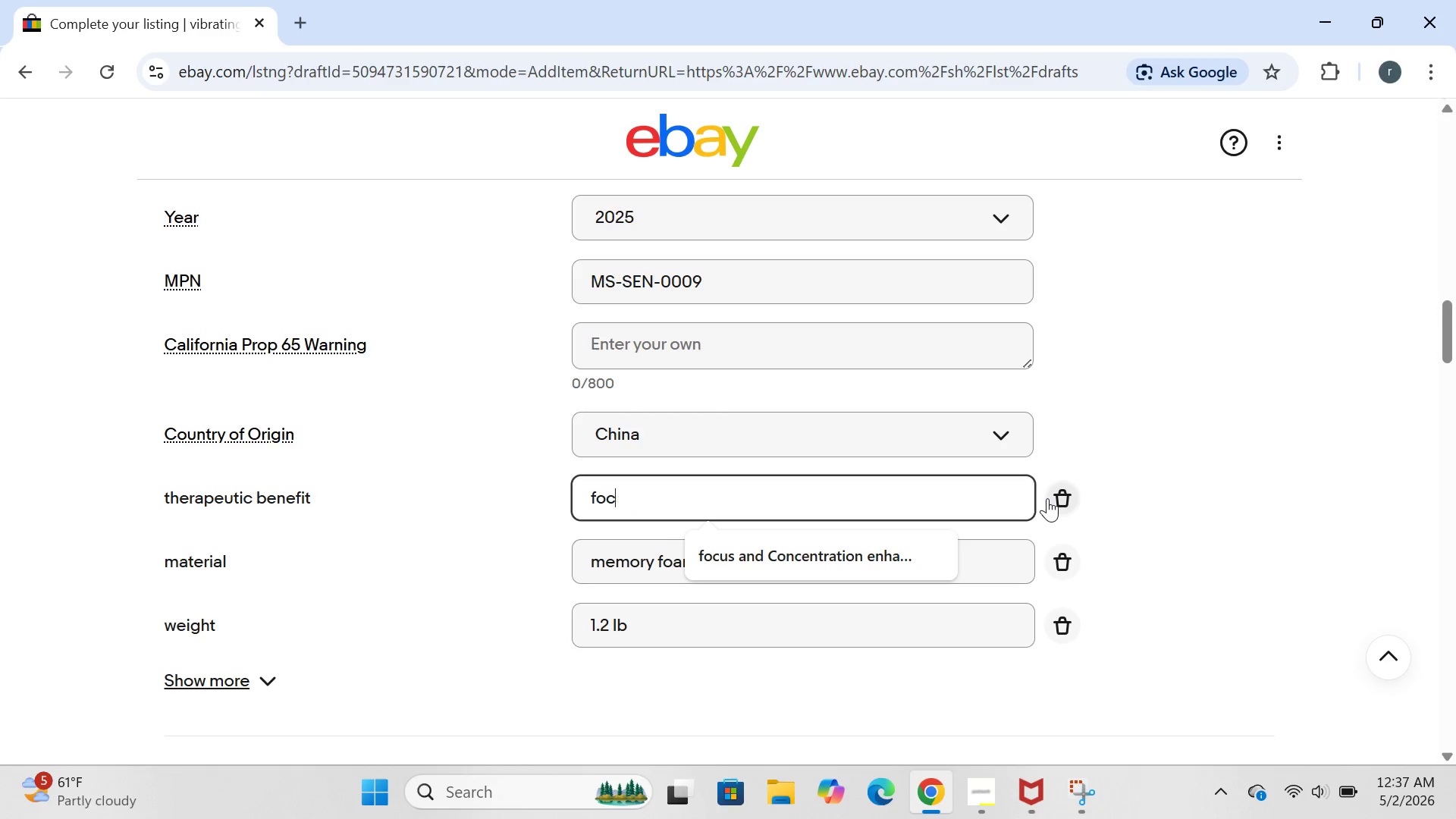 
hold_key(key=Backspace, duration=1.14)
 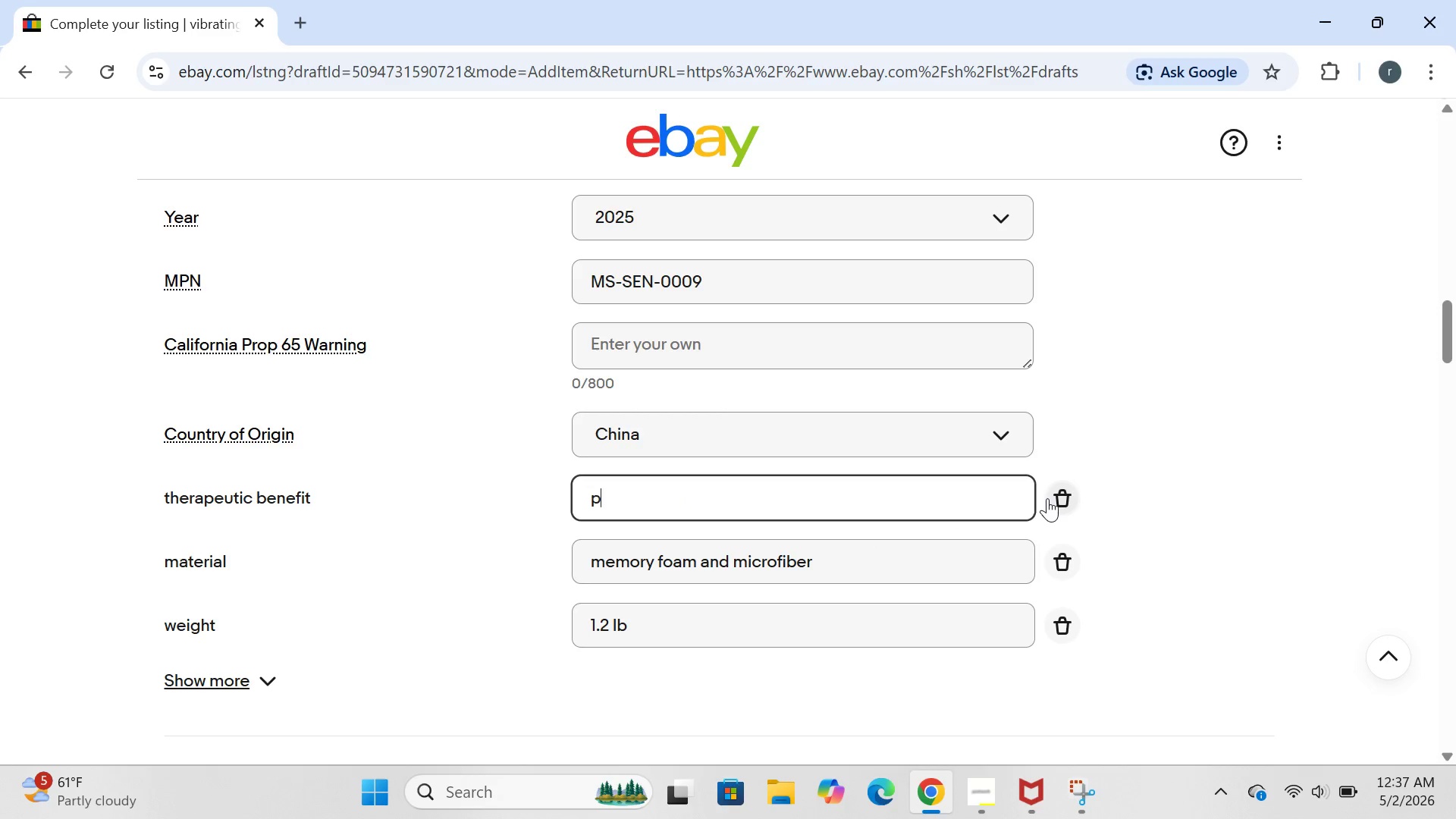 
type(PROPRIOCEPTIVE U)
key(Backspace)
type(INPUT,A)
key(Backspace)
type( ANXIETY REDUCATION)
 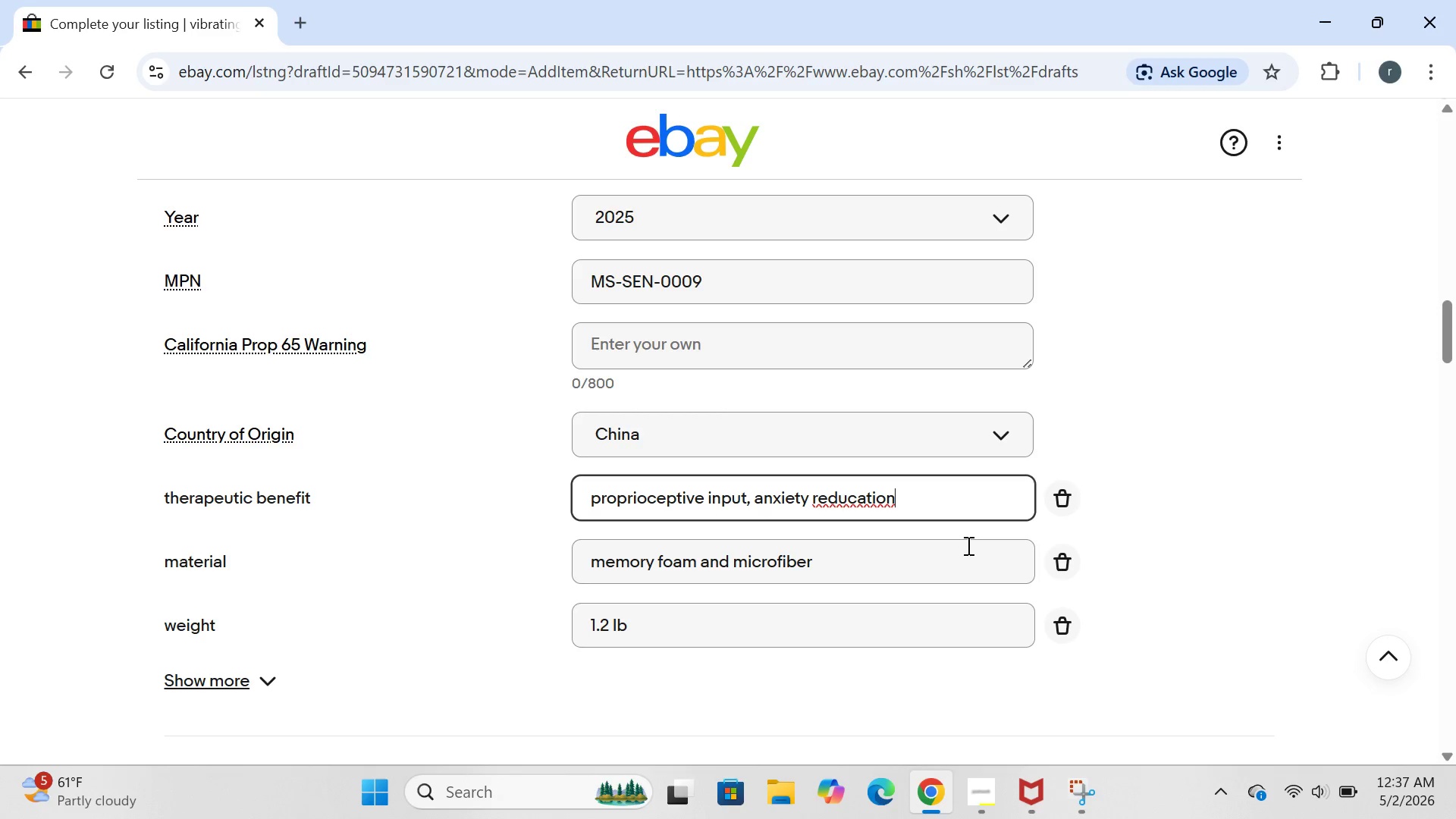 
wait(7.14)
 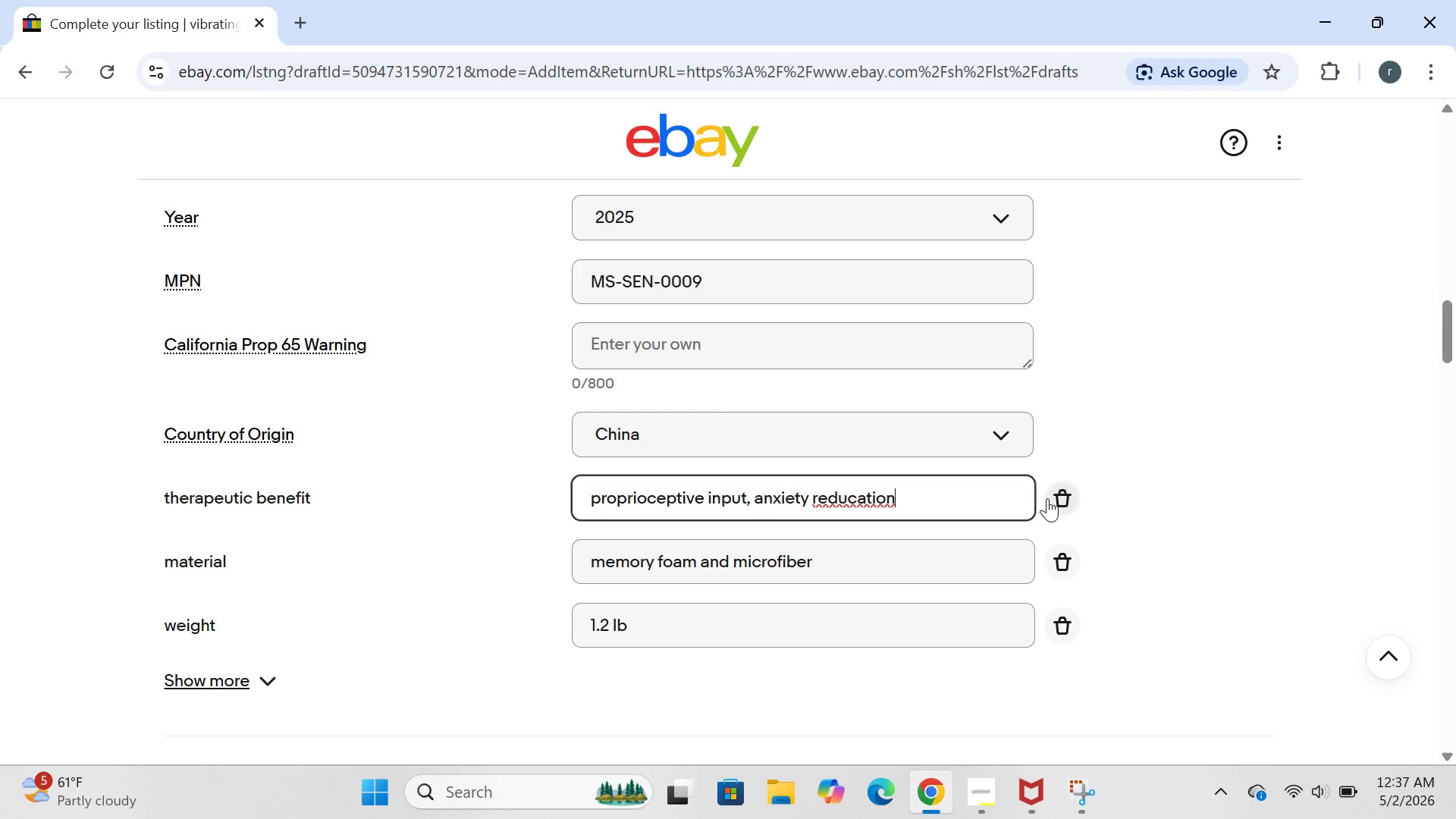 
left_click([872, 497])
 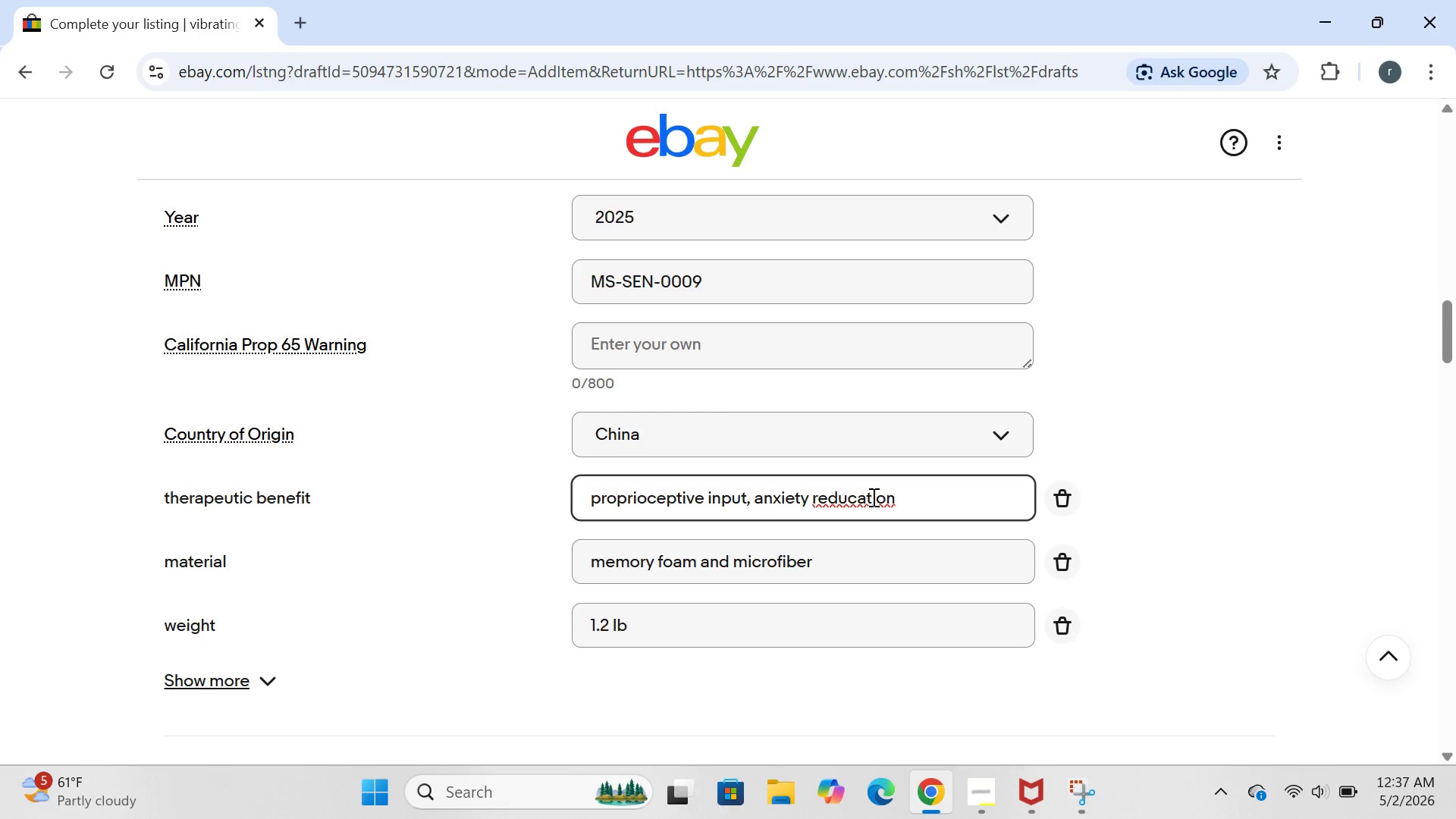 
key(ArrowLeft)
 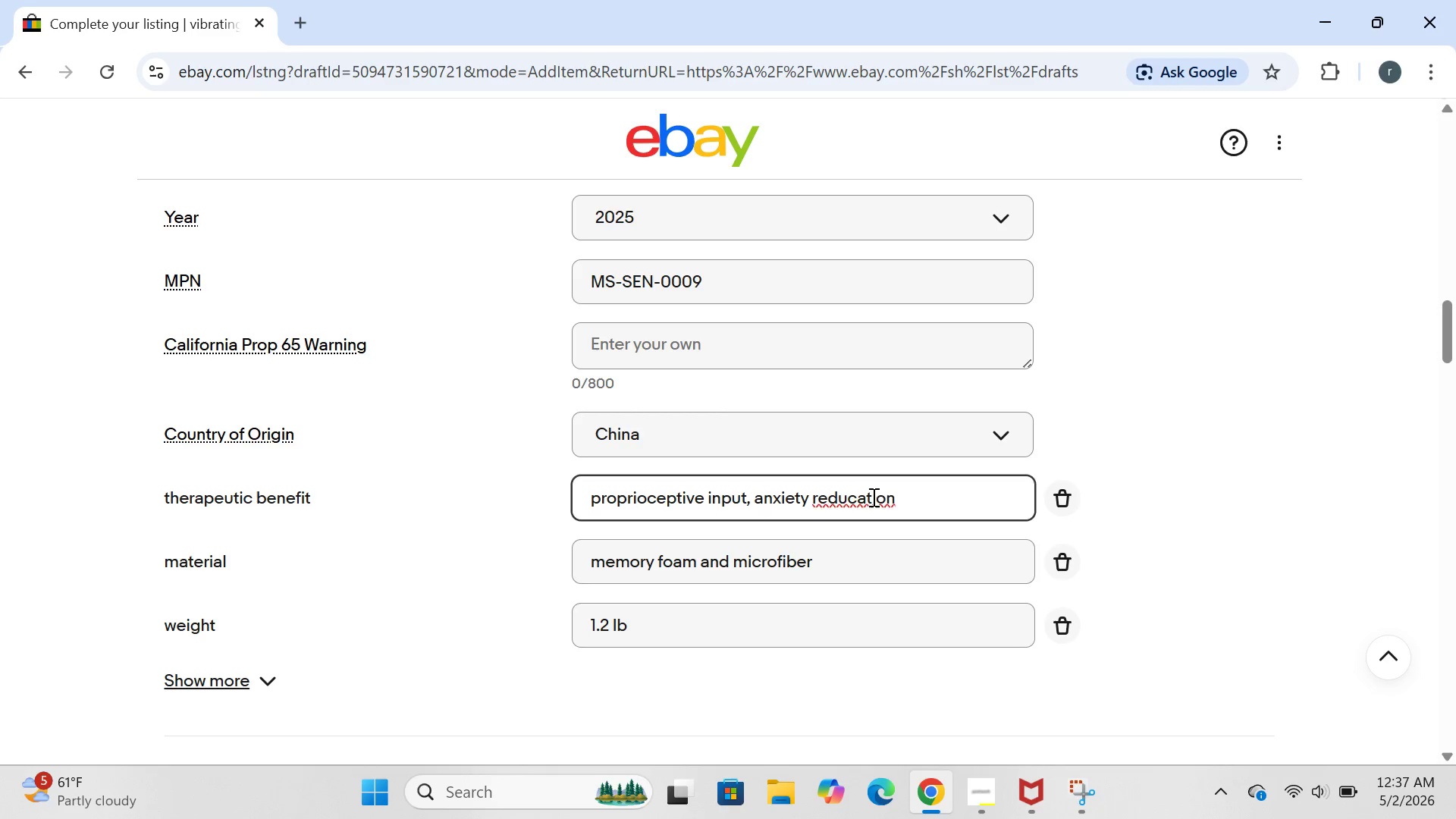 
key(Backspace)
 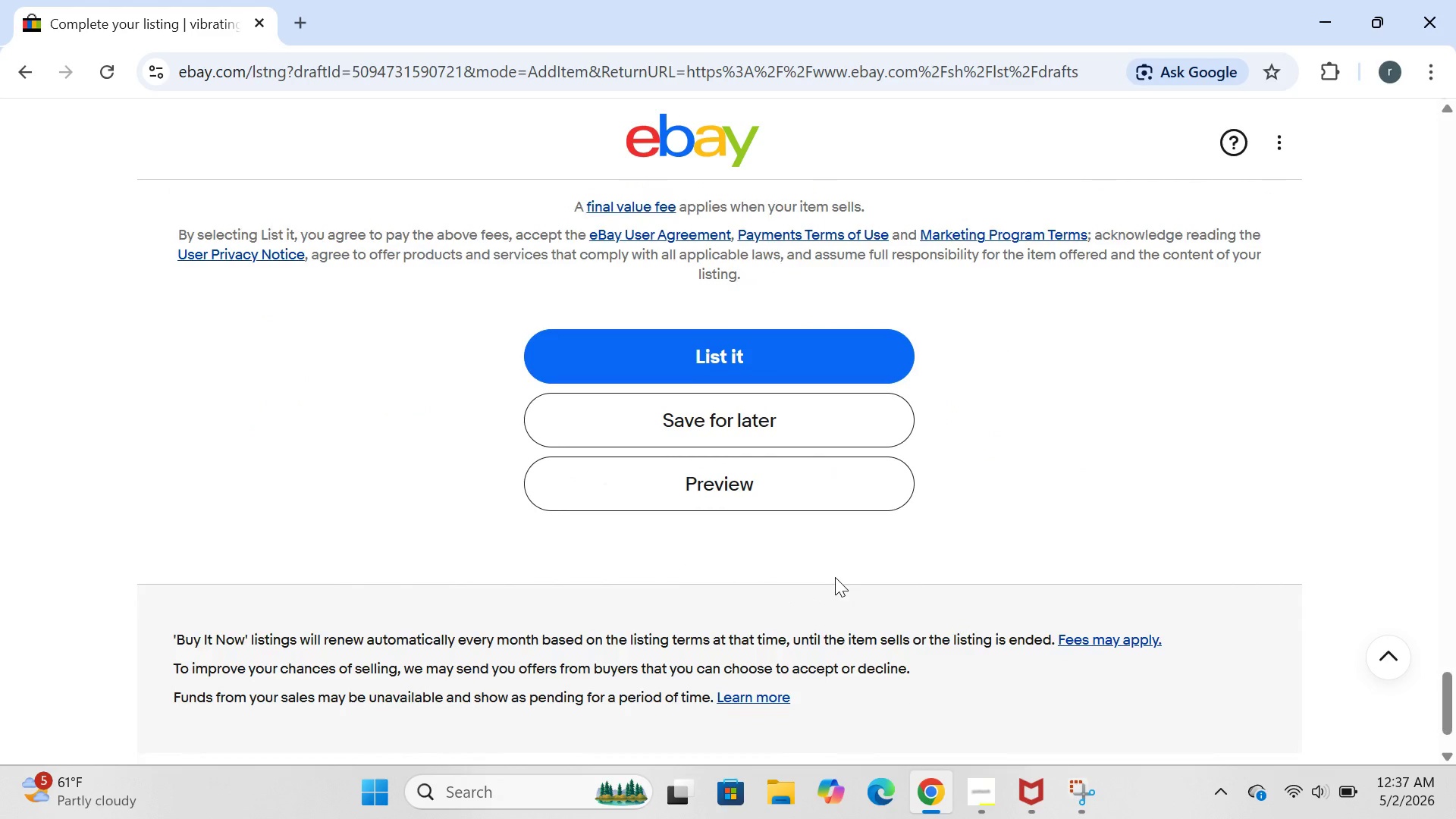 
wait(5.2)
 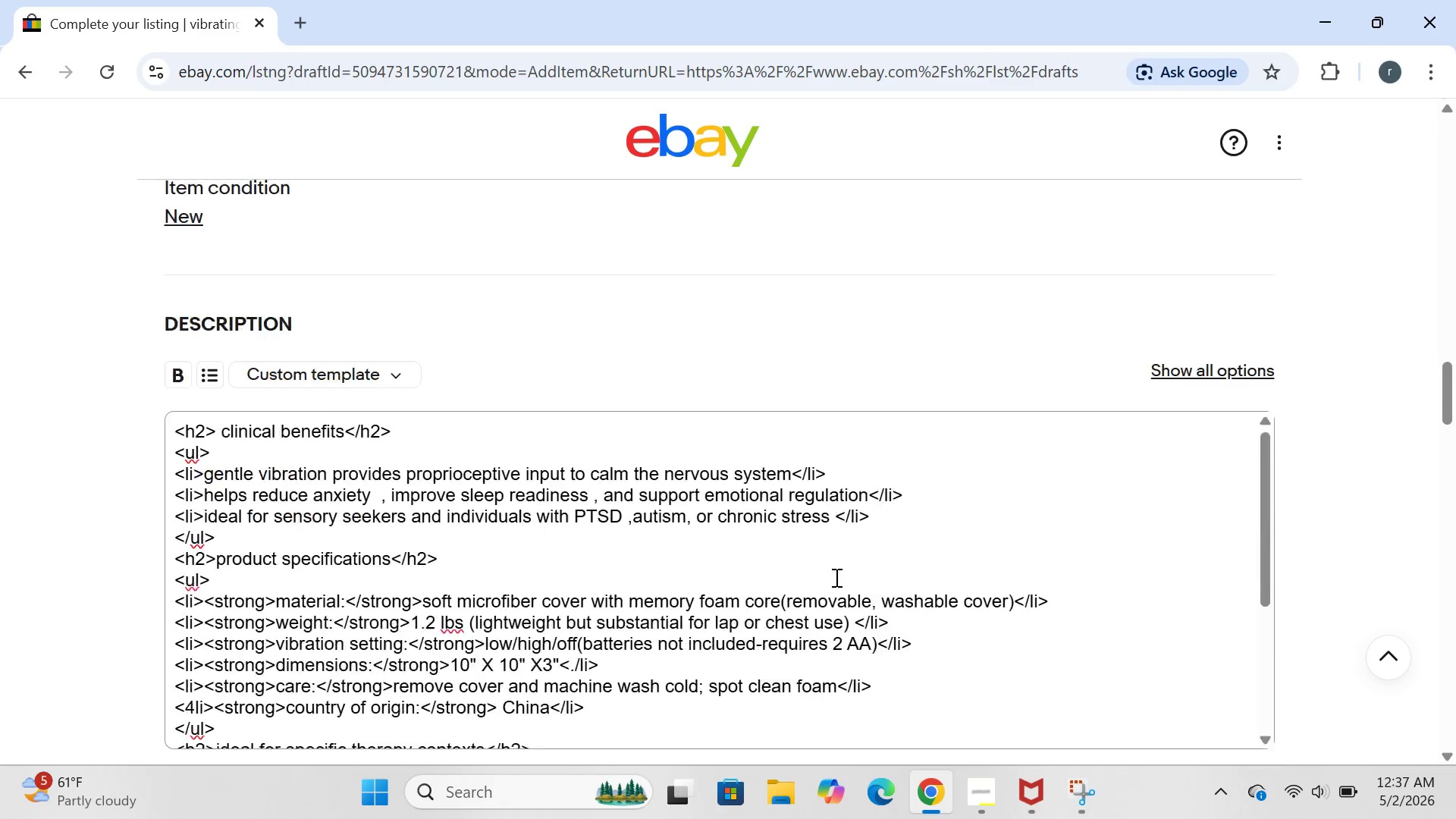 
left_click([795, 426])
 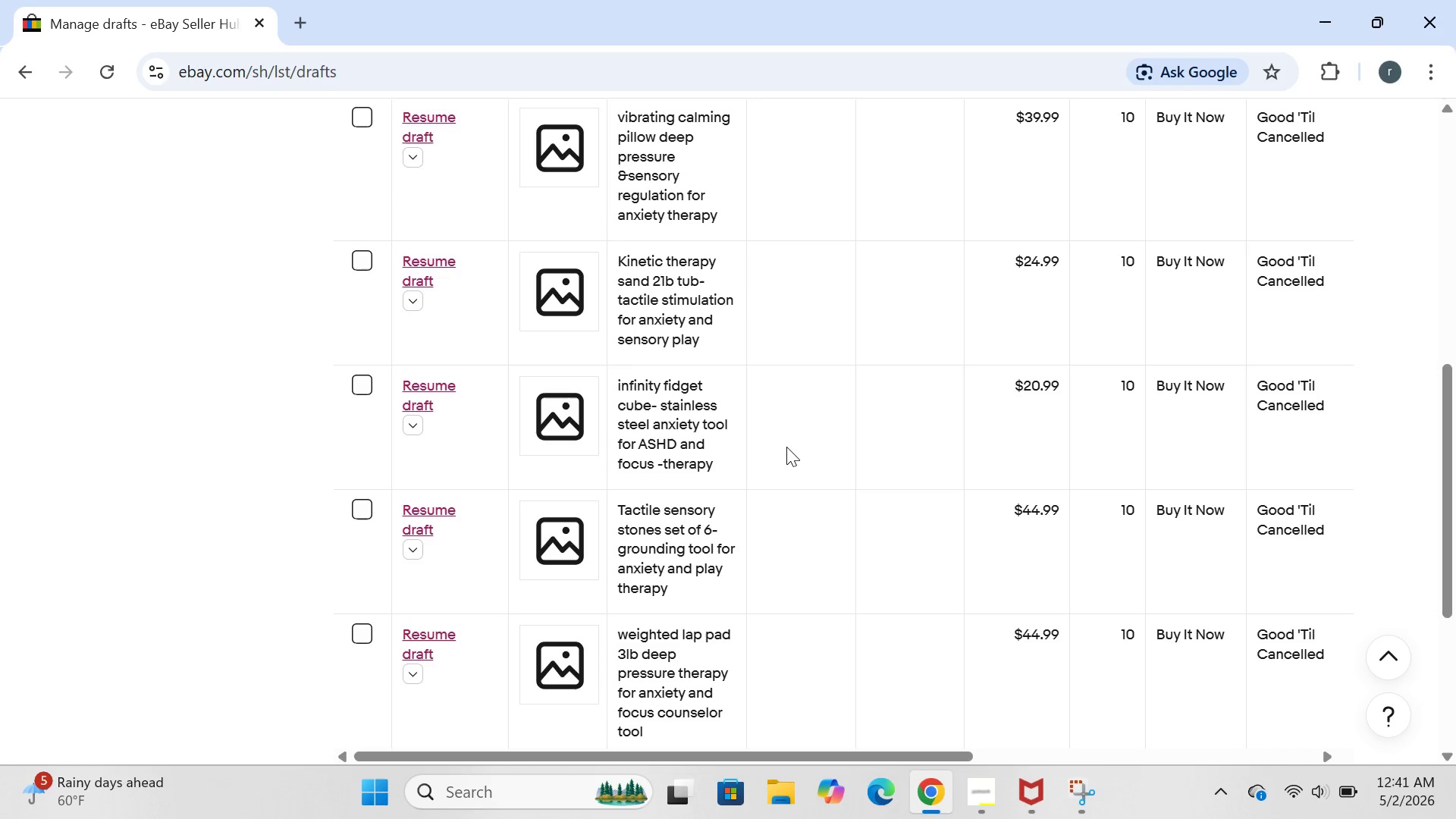 
wait(220.05)
 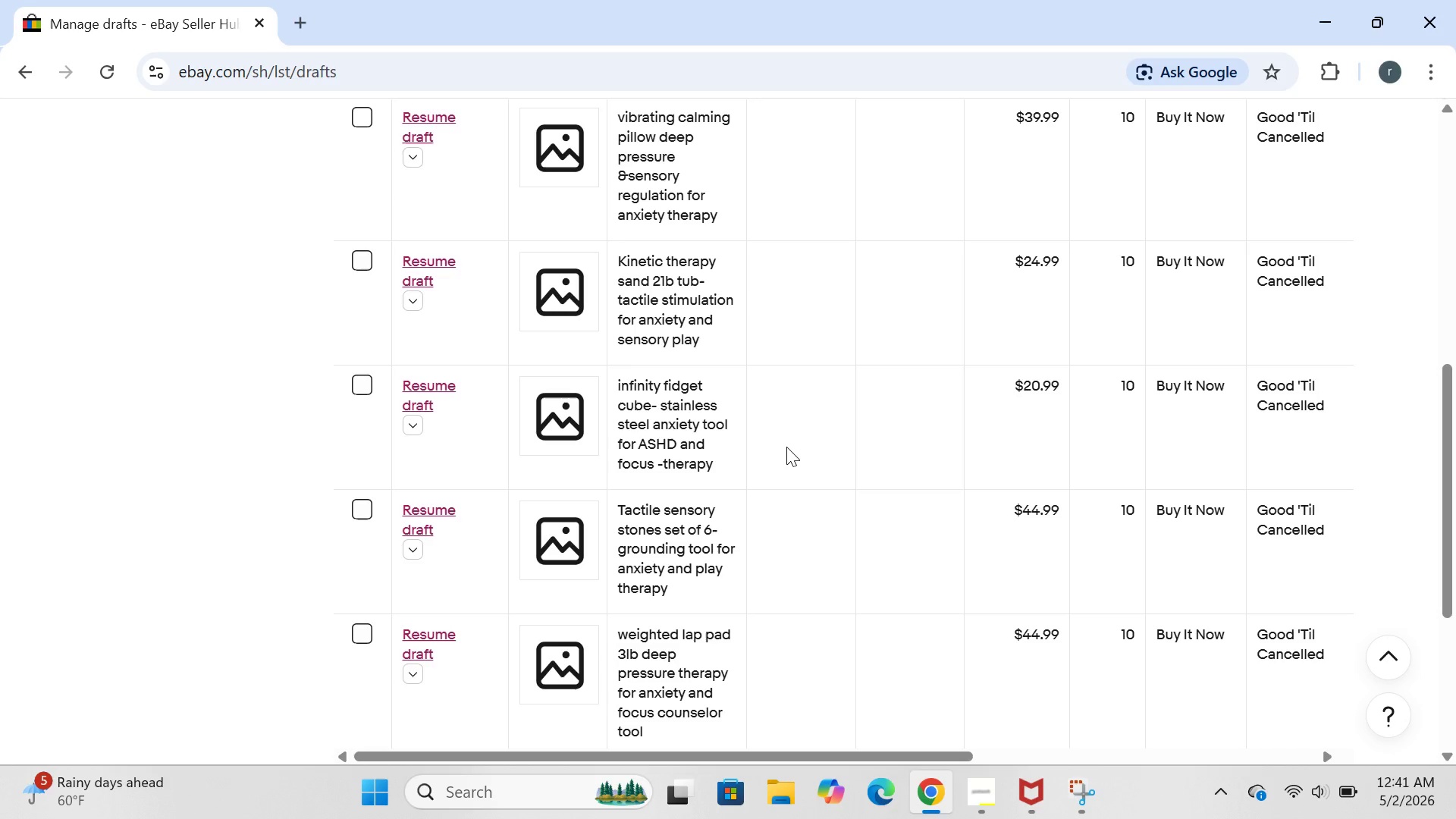 
left_click([440, 512])
 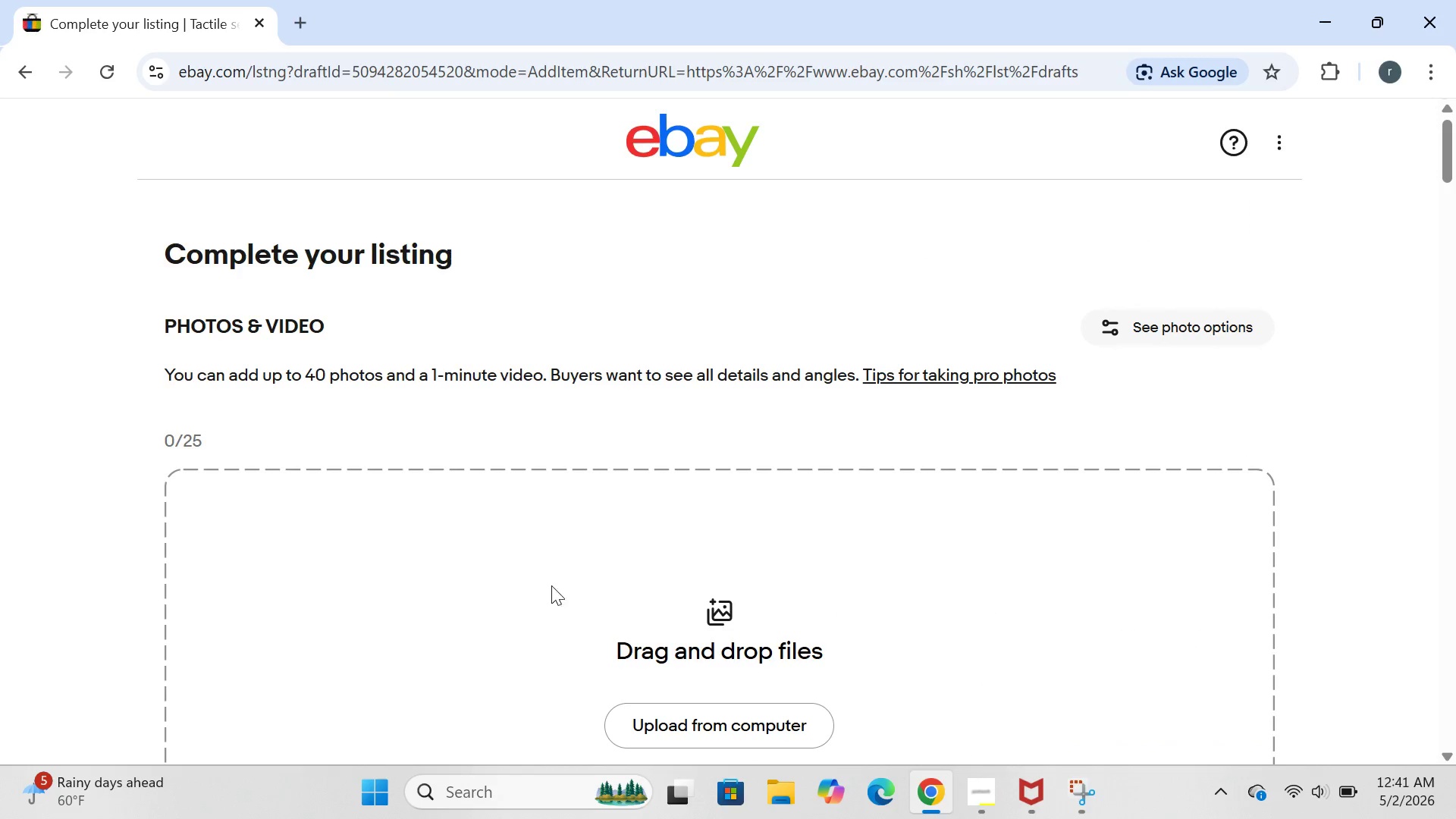 
wait(10.52)
 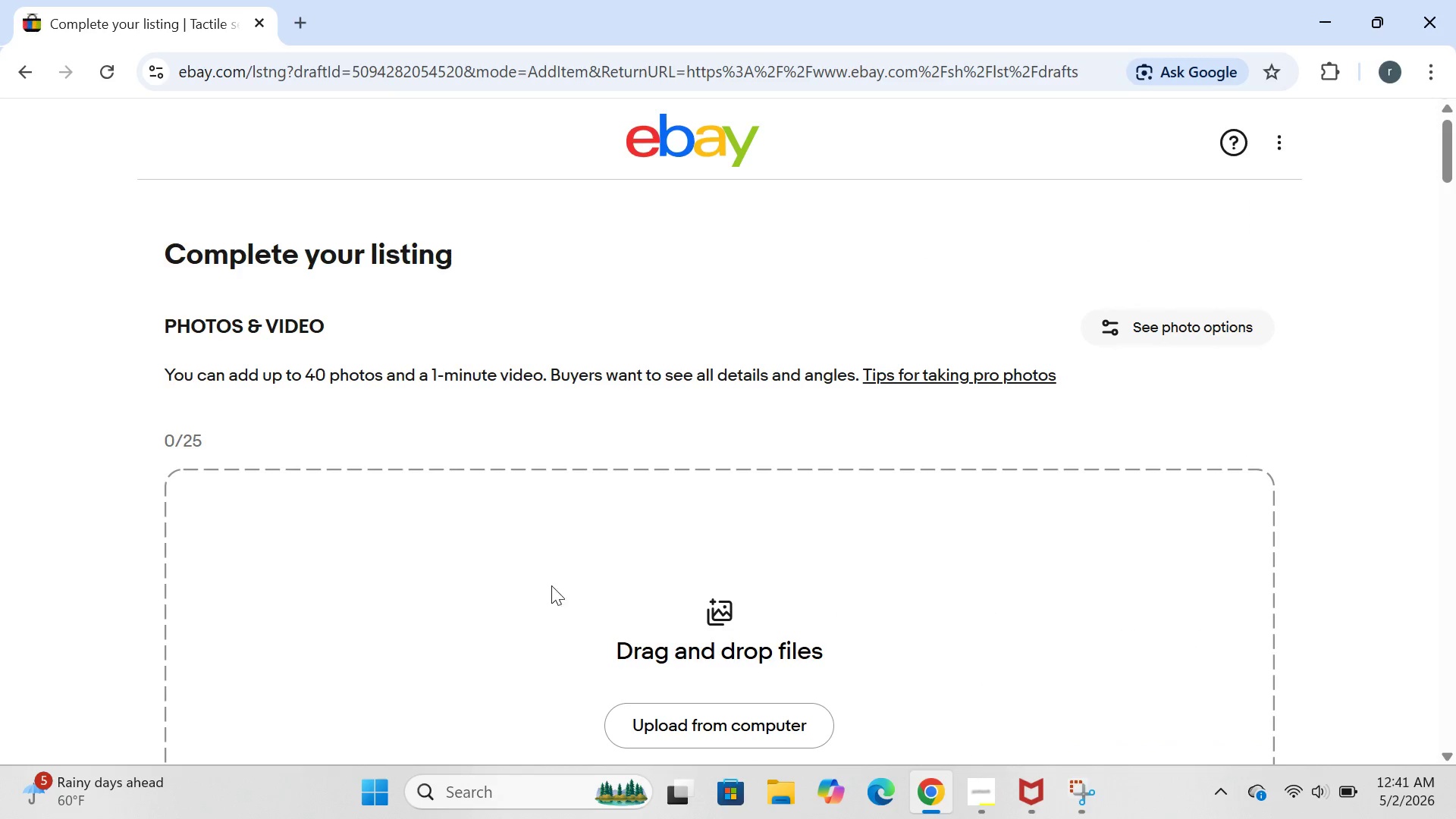 
left_click_drag(start_coordinate=[303, 563], to_coordinate=[285, 537])
 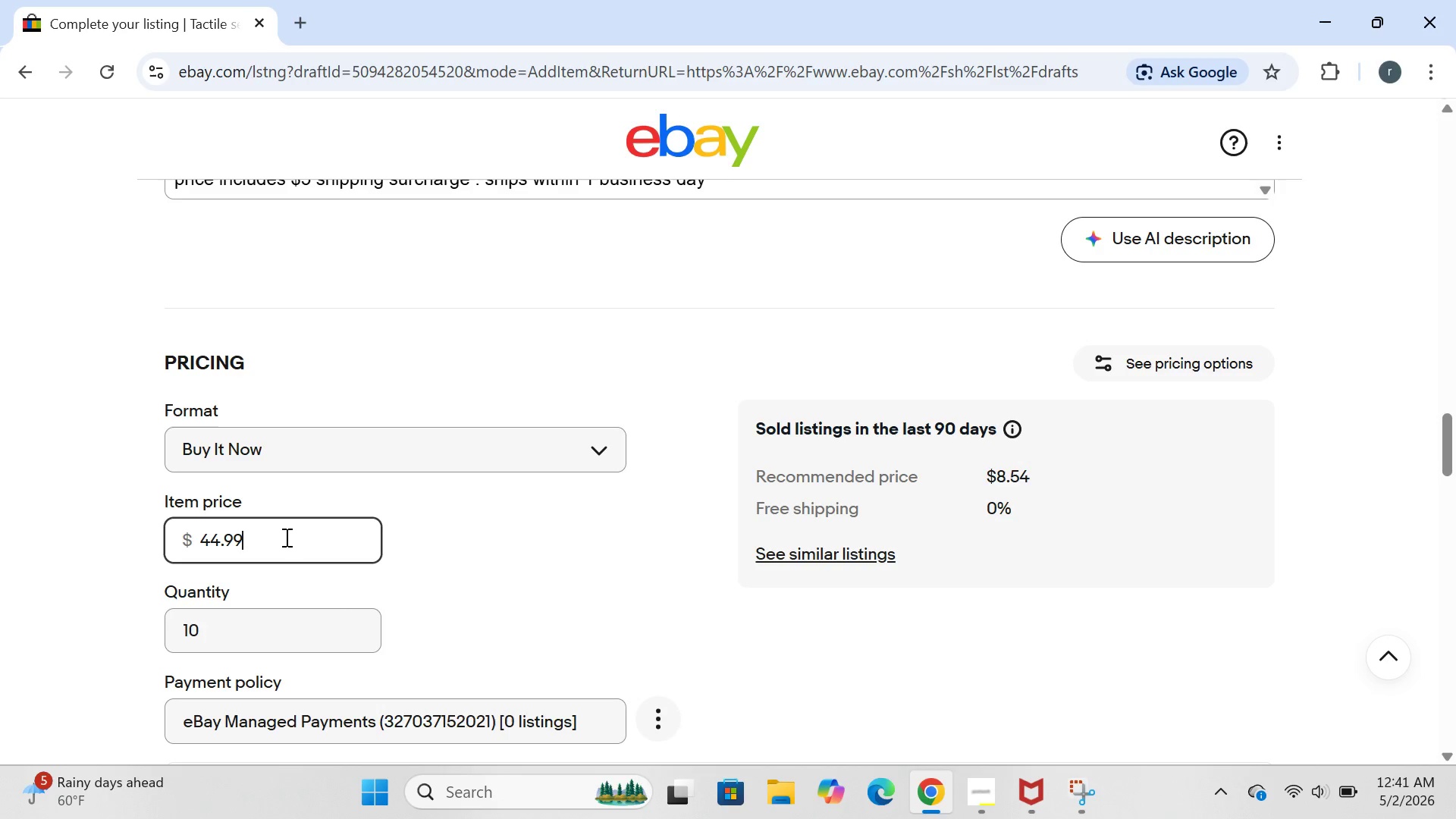 
left_click([285, 537])
 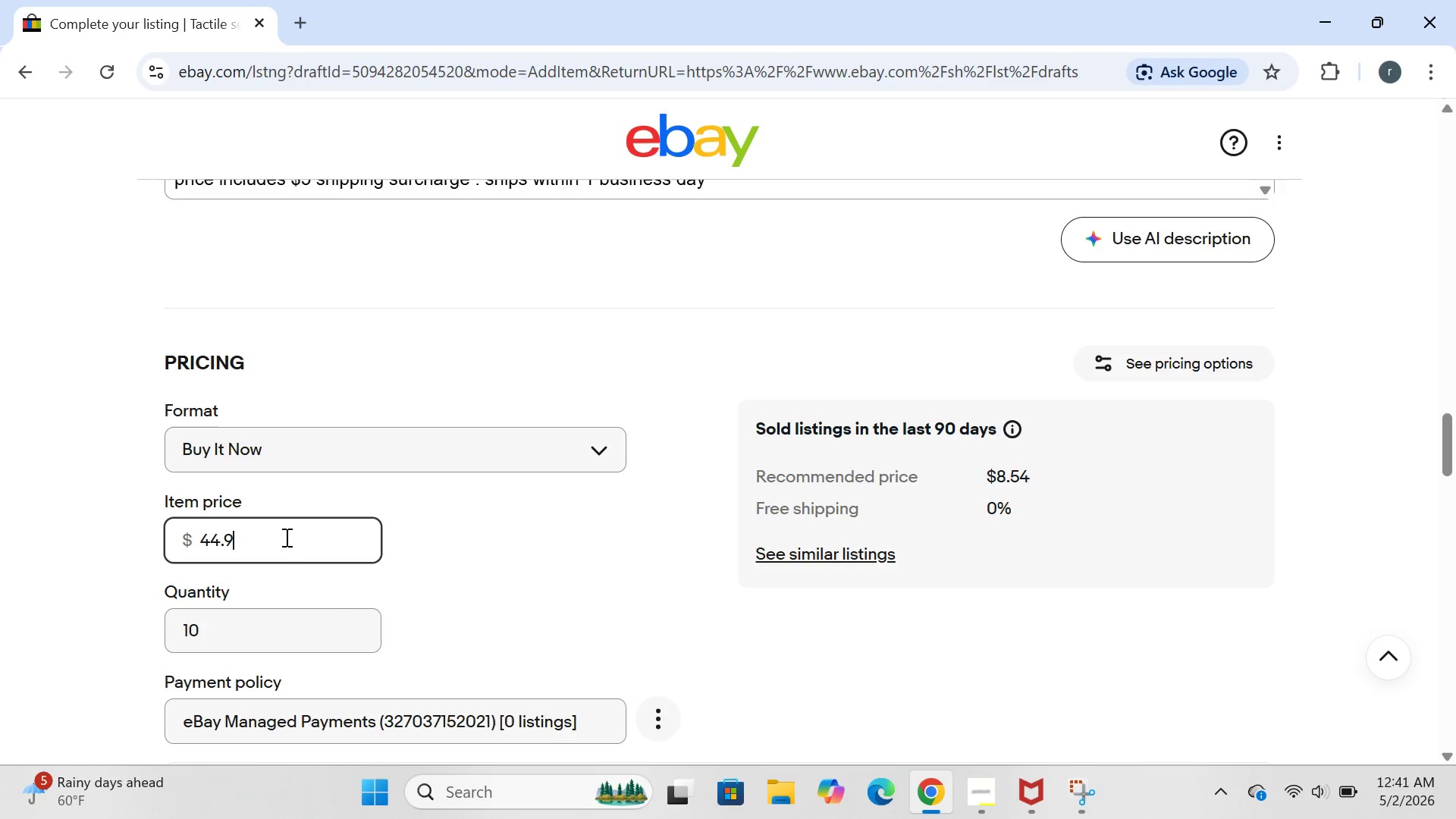 
hold_key(key=Backspace, duration=1.12)
 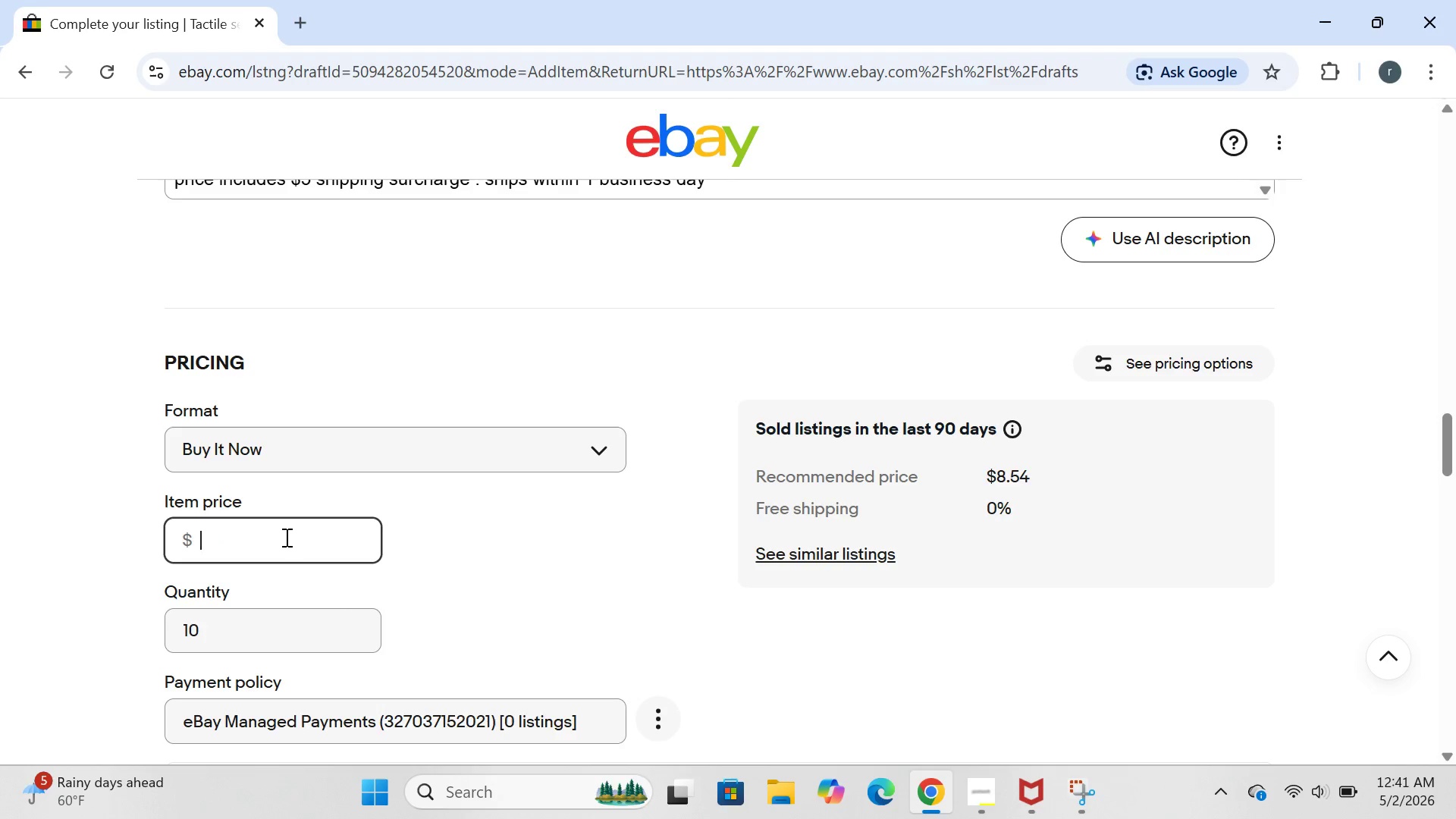 
type(34.50)
 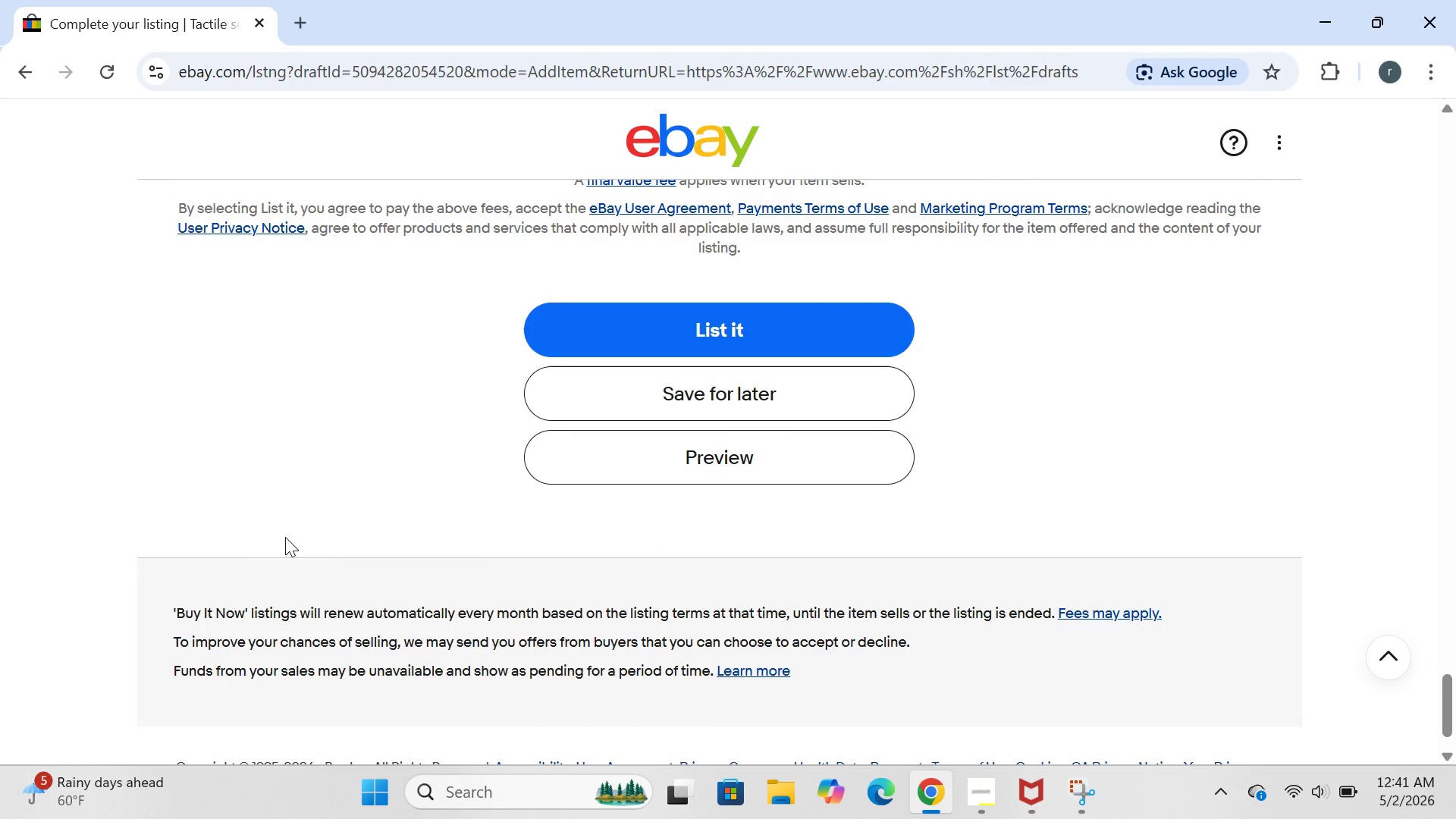 
wait(5.81)
 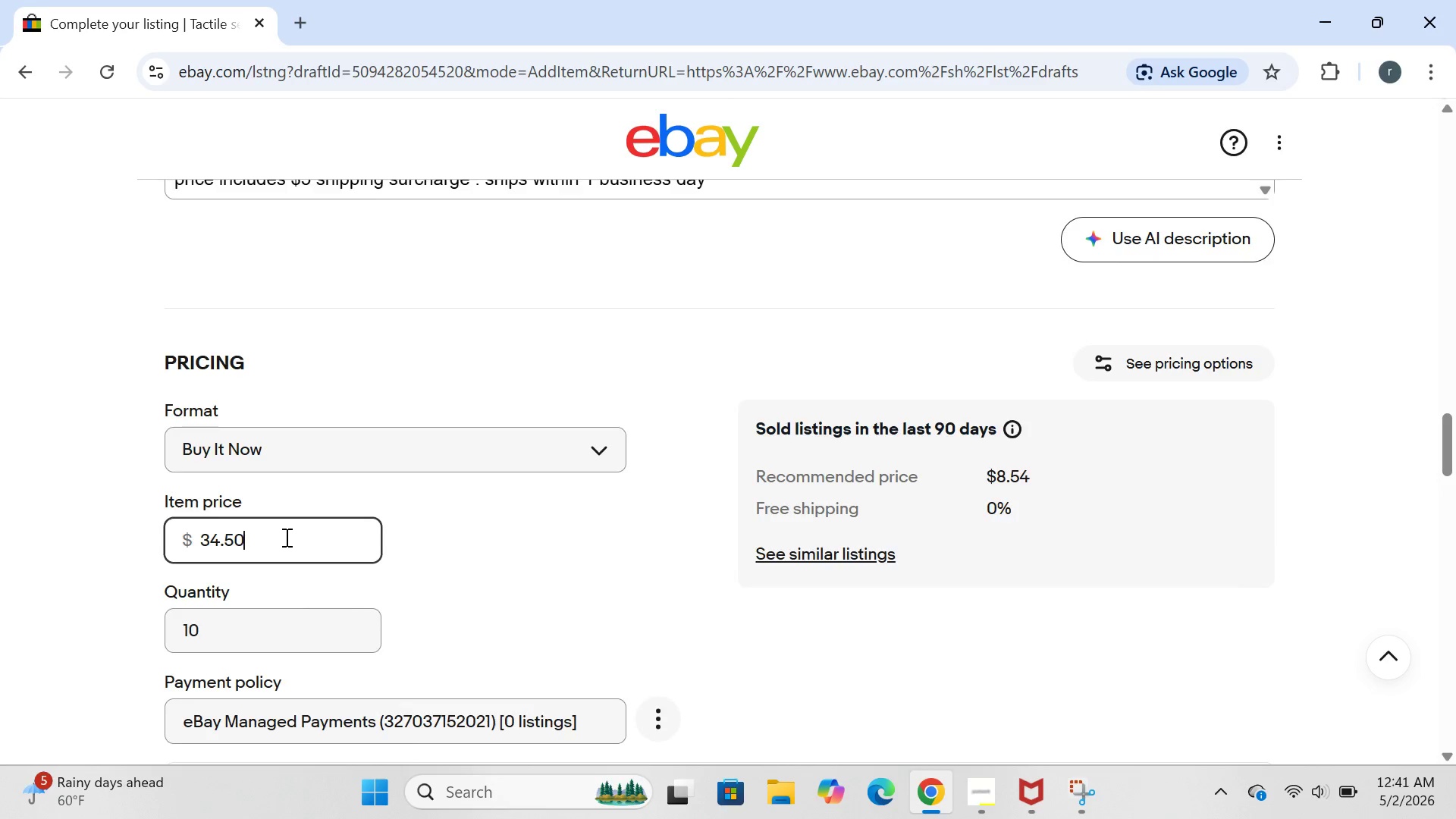 
left_click([679, 409])
 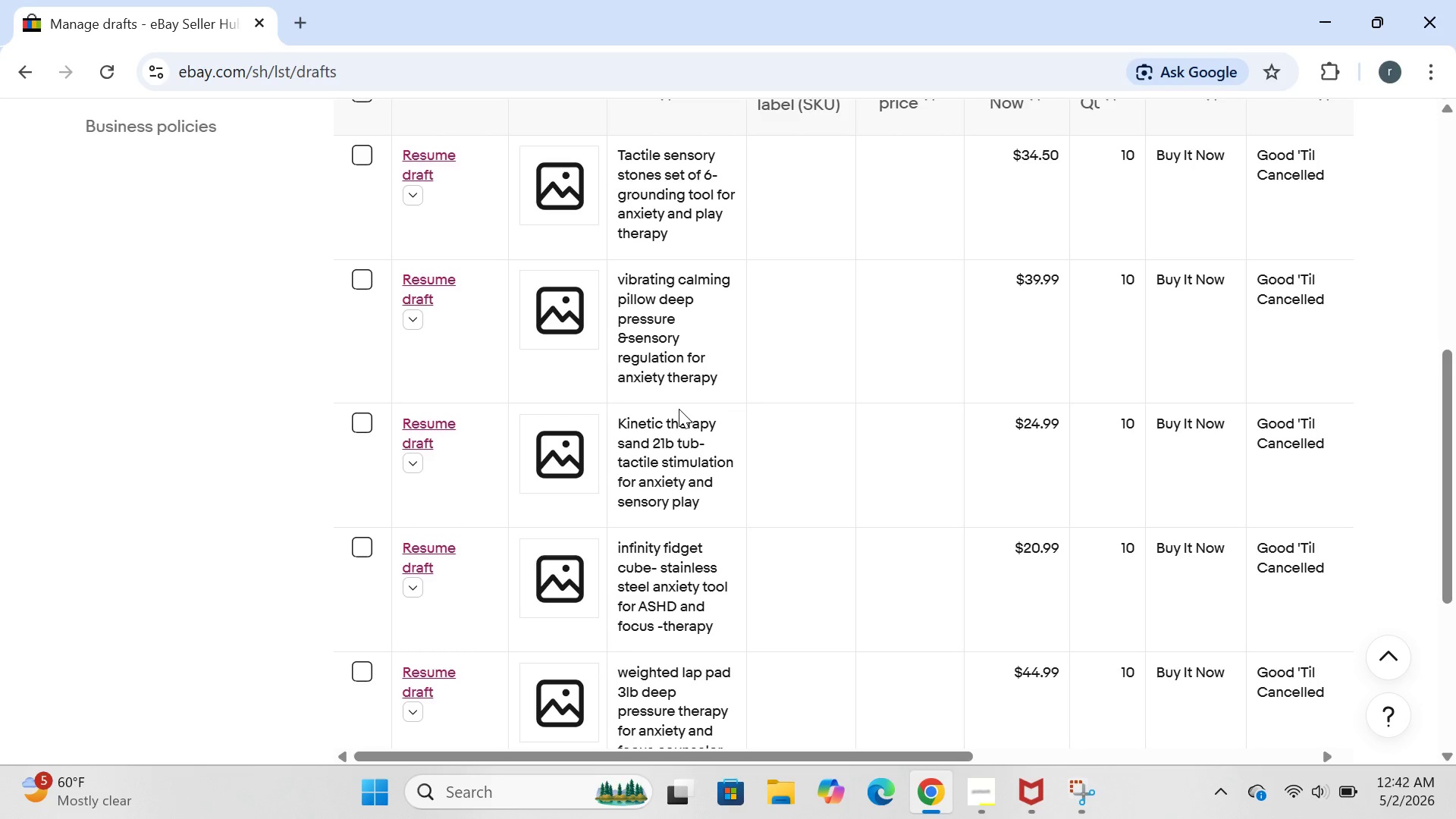 
wait(41.52)
 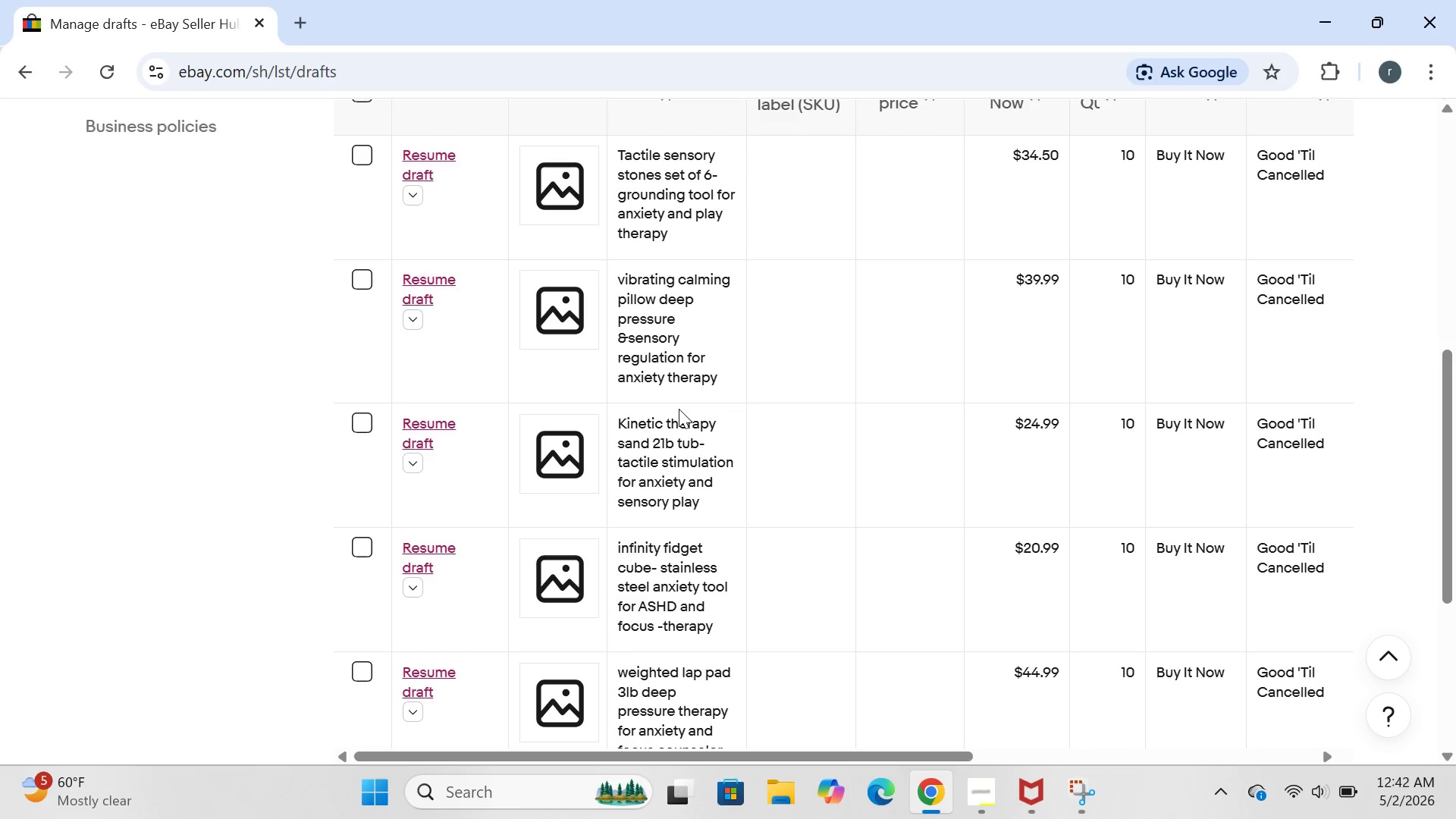 
left_click([1385, 563])
 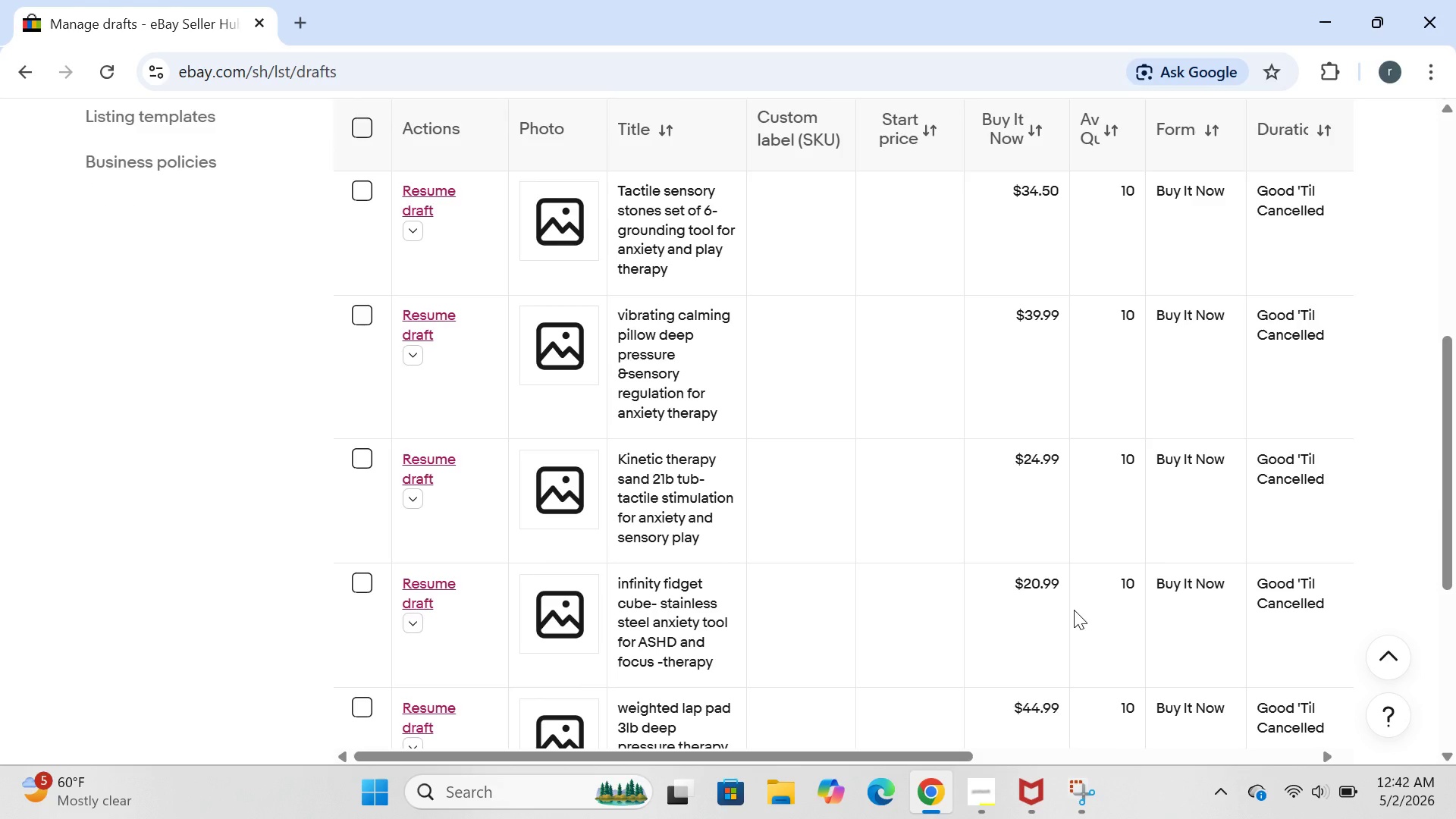 
wait(17.59)
 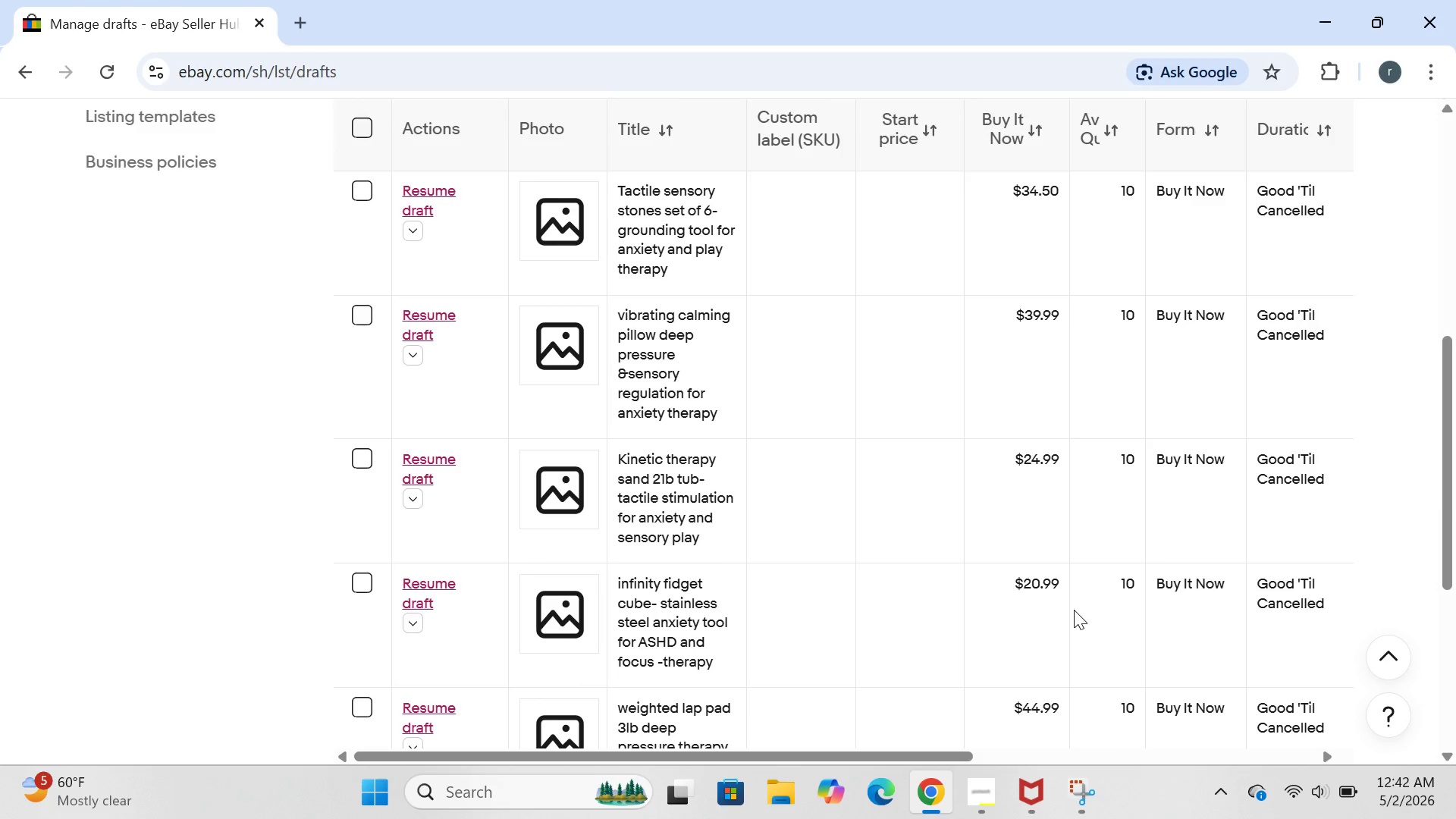 
left_click([421, 709])
 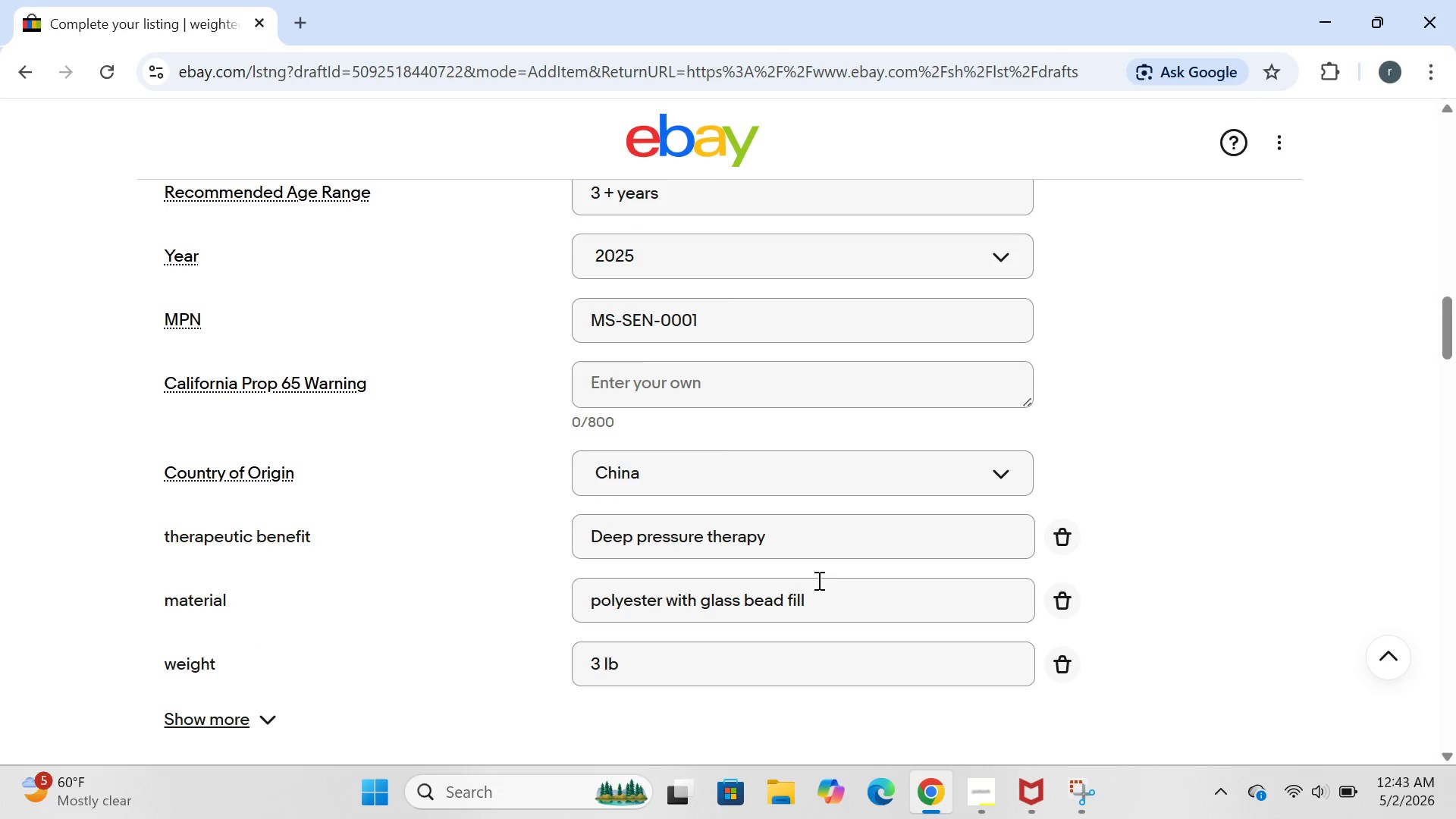 
wait(48.36)
 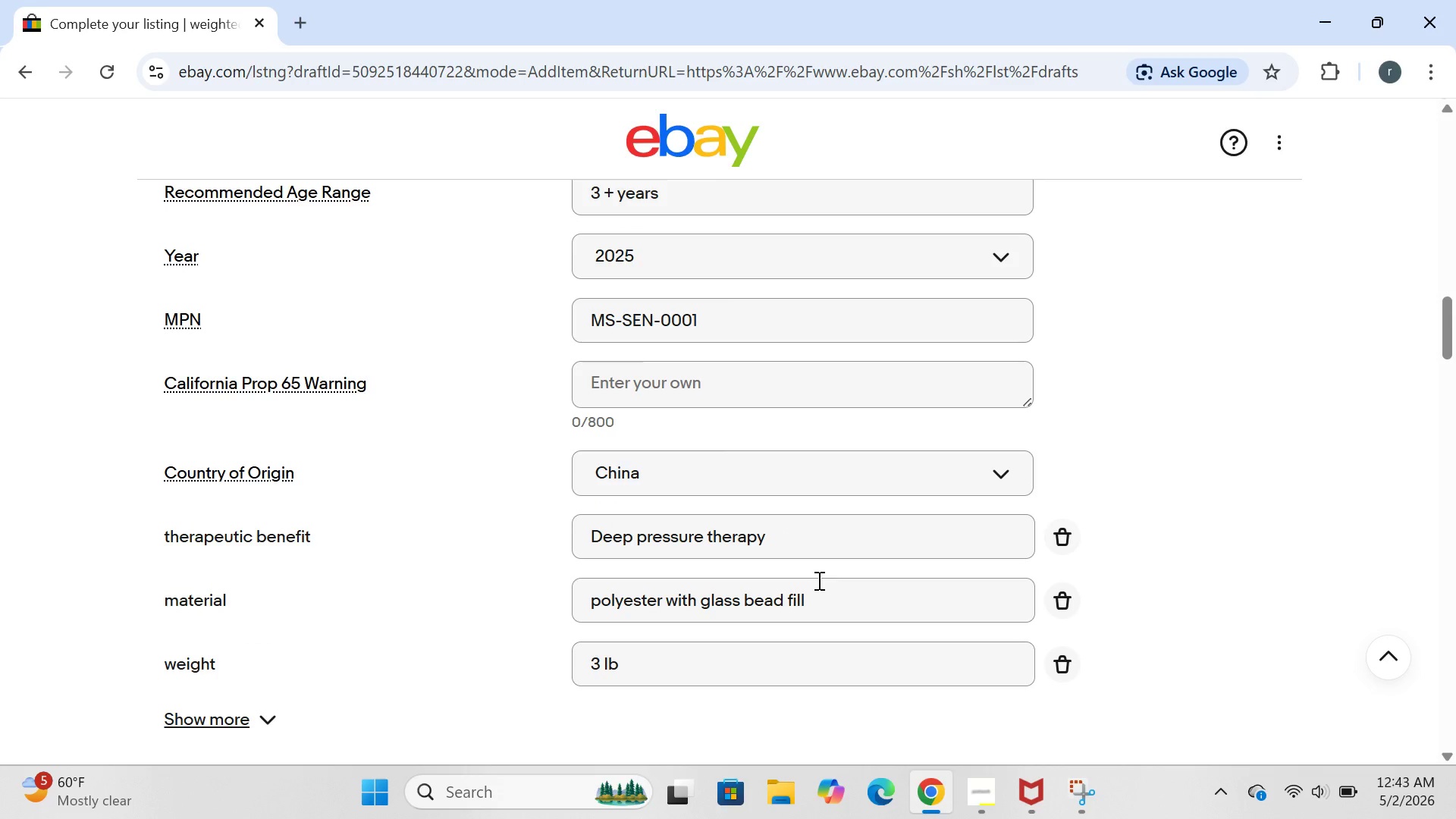 
left_click([772, 306])
 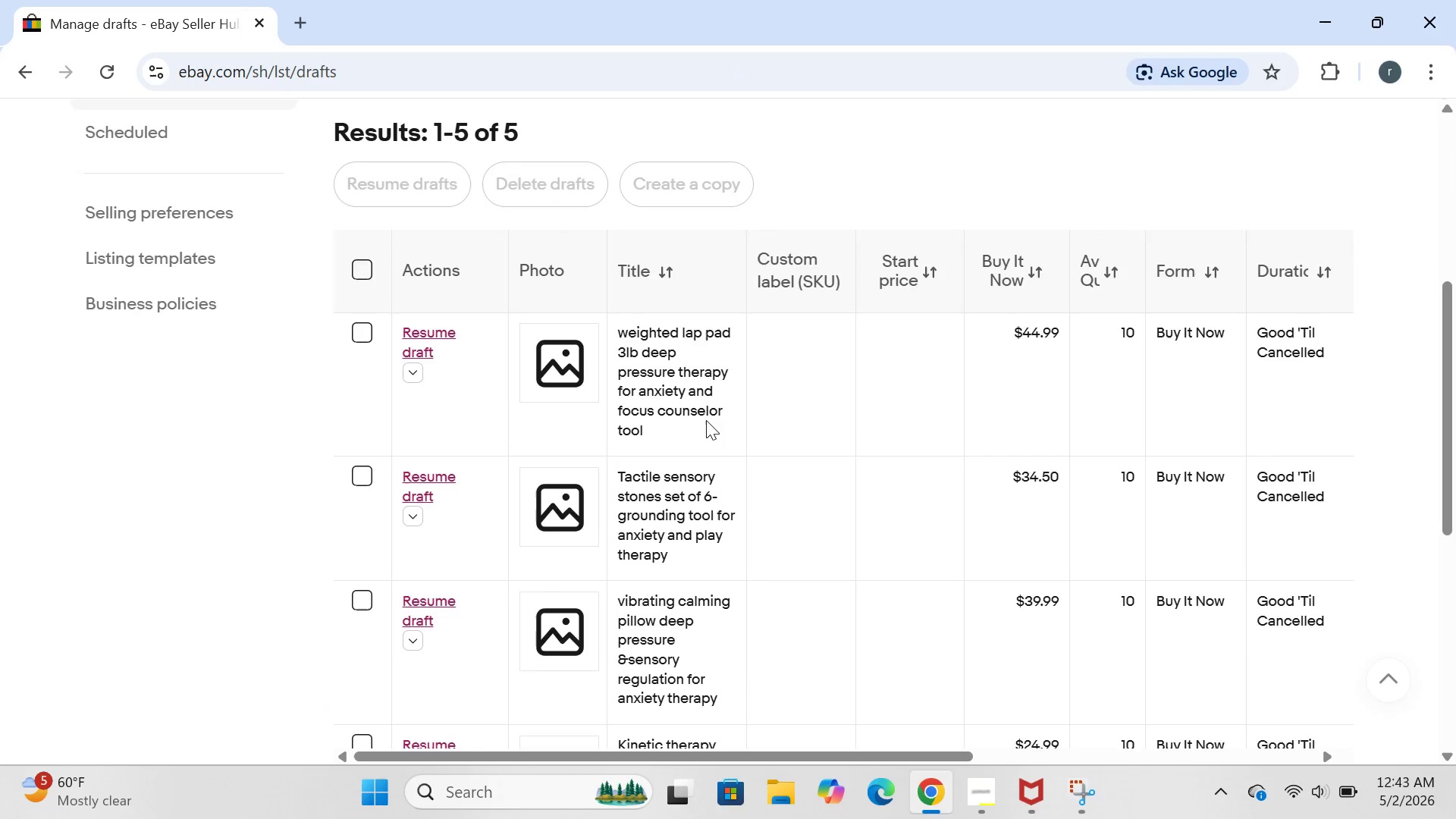 
wait(5.97)
 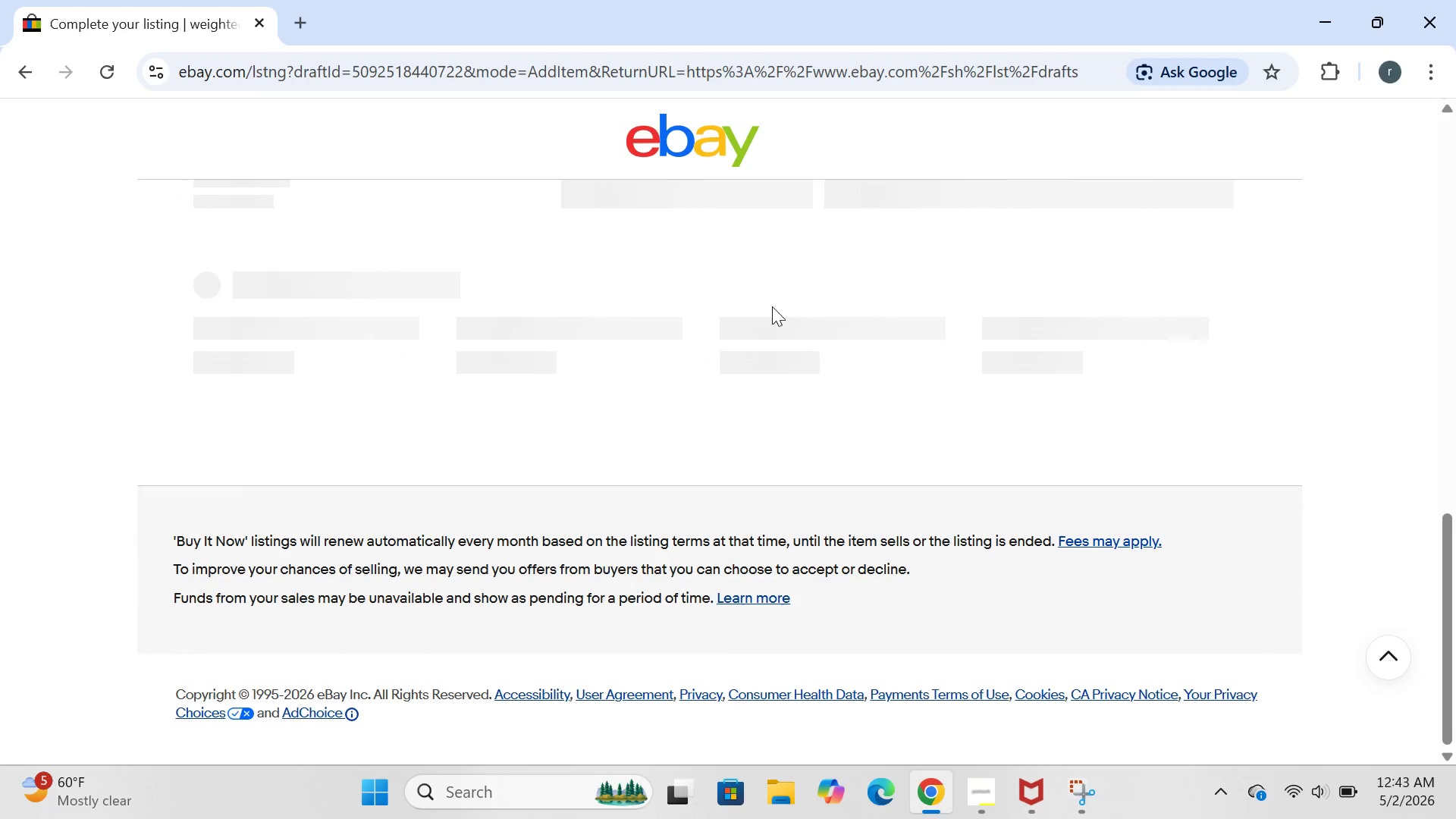 
left_click([434, 495])
 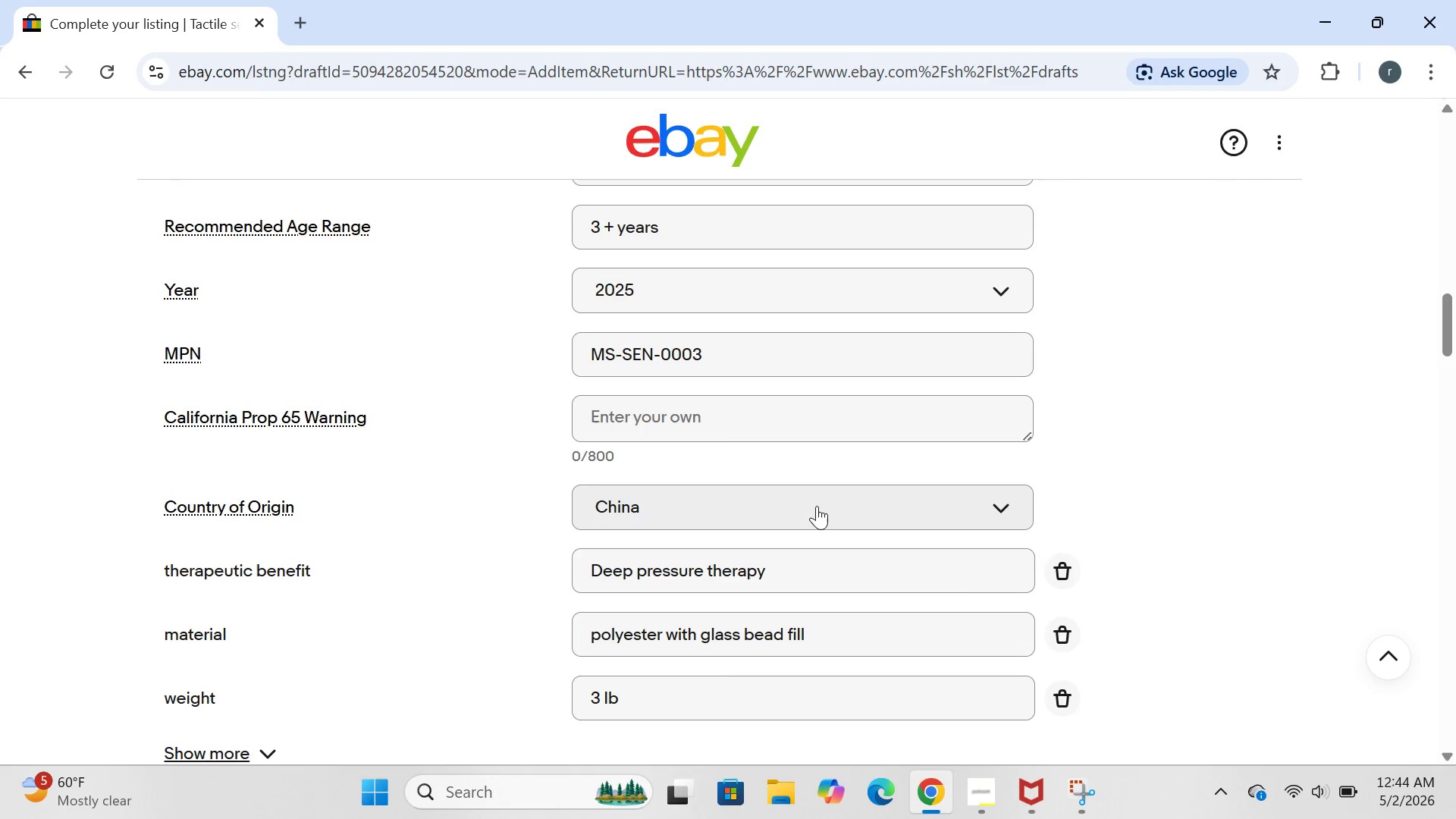 
wait(24.73)
 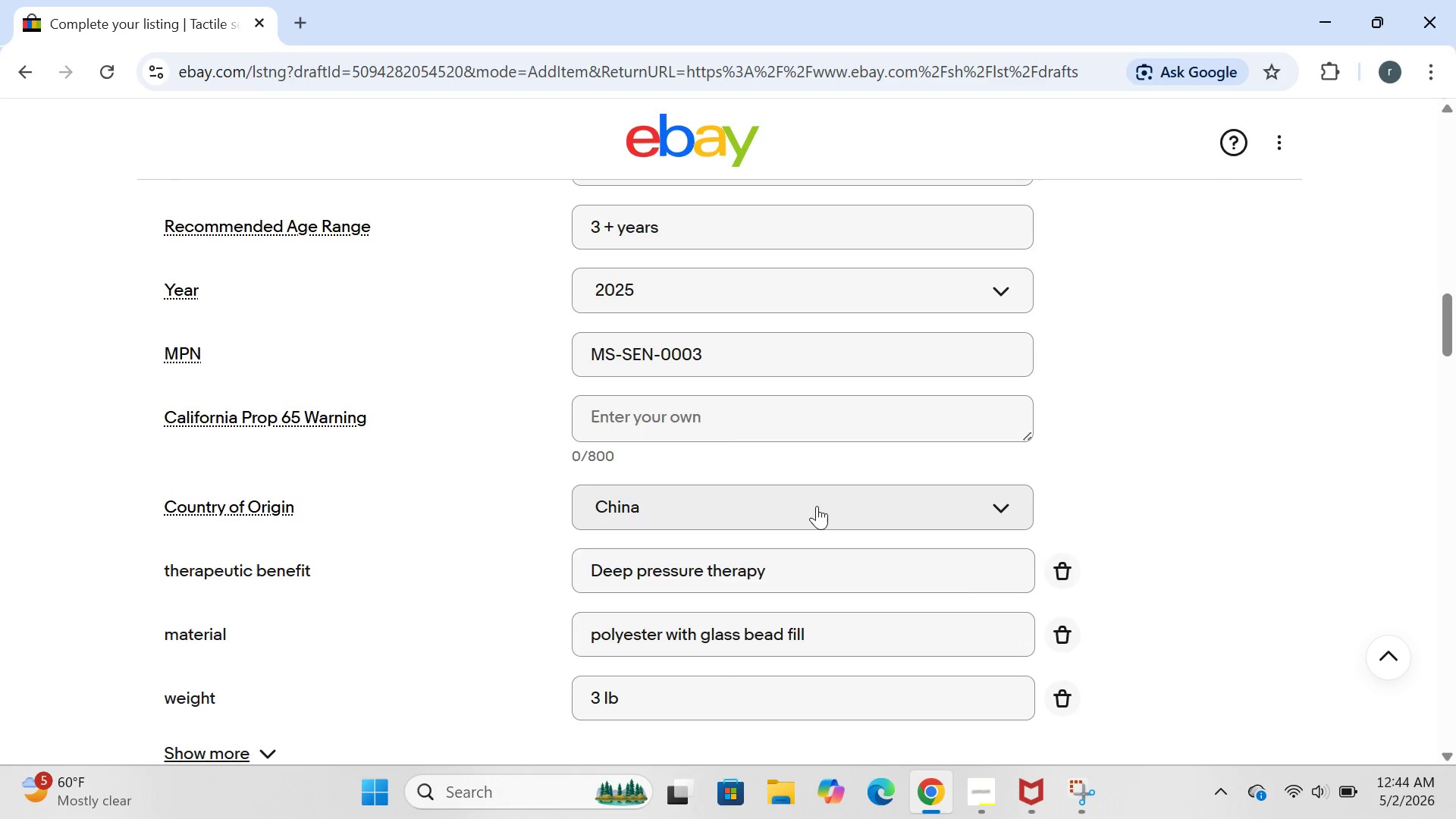 
left_click([805, 563])
 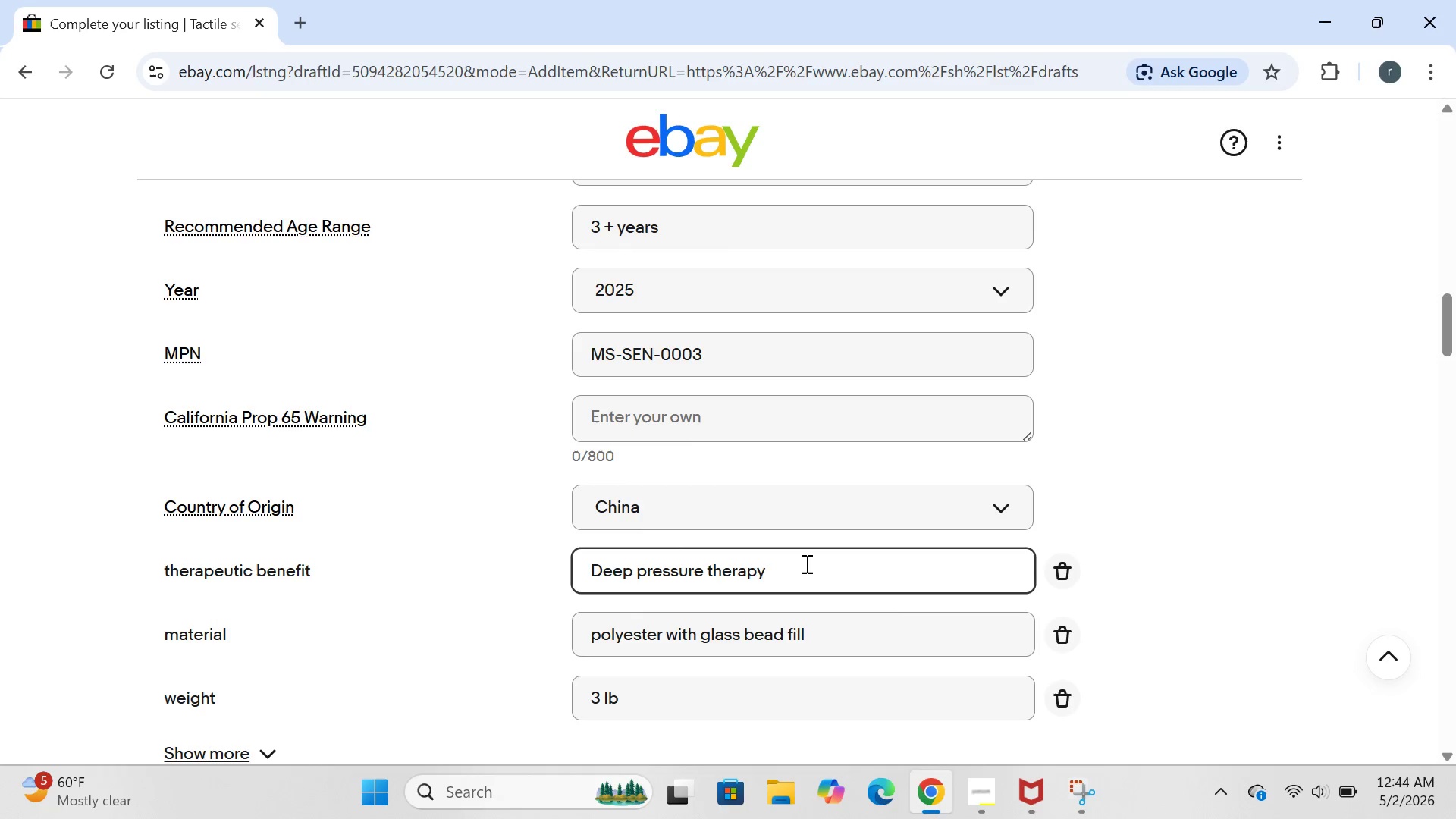 
hold_key(key=Backspace, duration=1.3)
 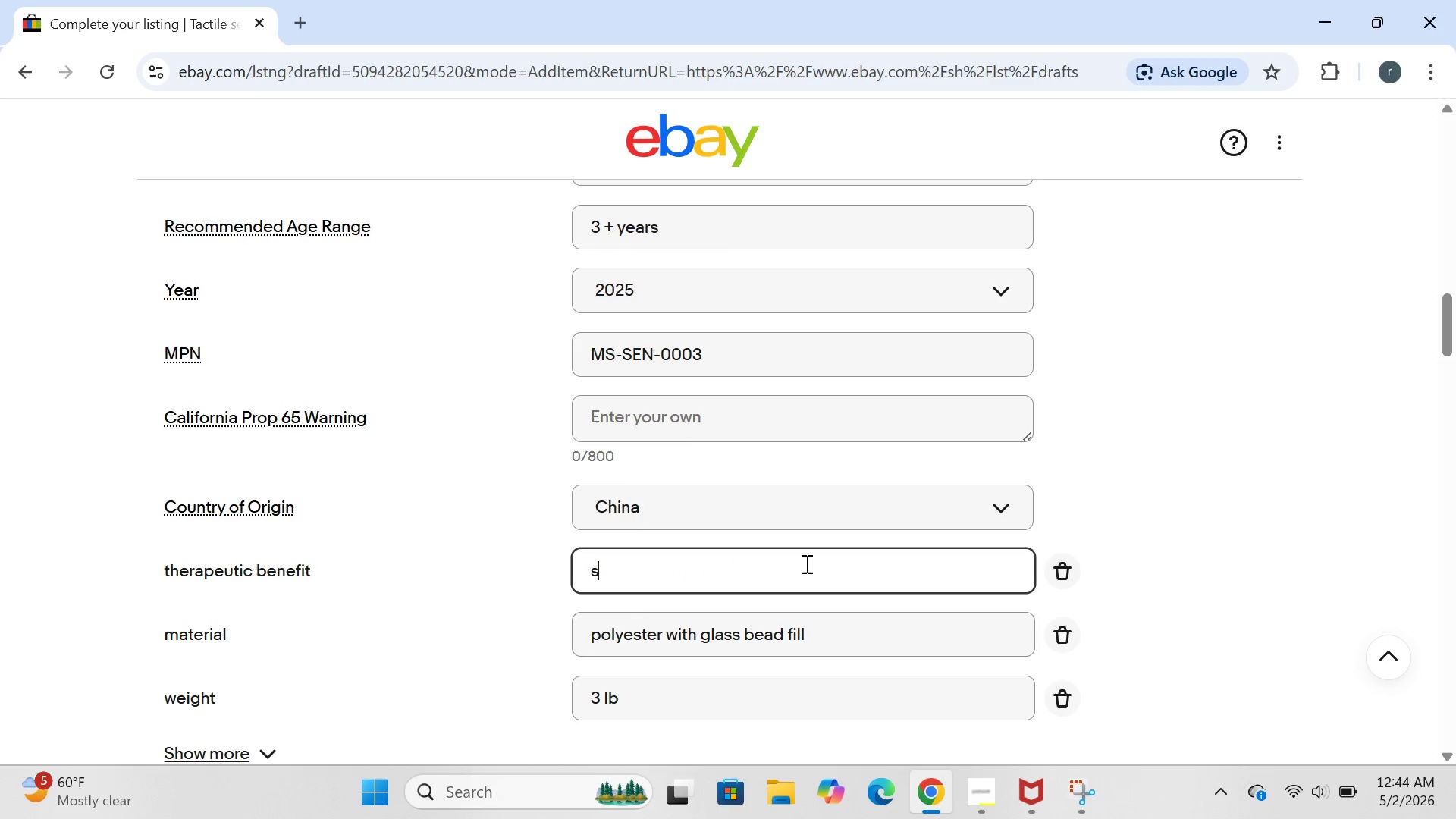 
type(SOMATIC GROUNDING STIMULATION)
 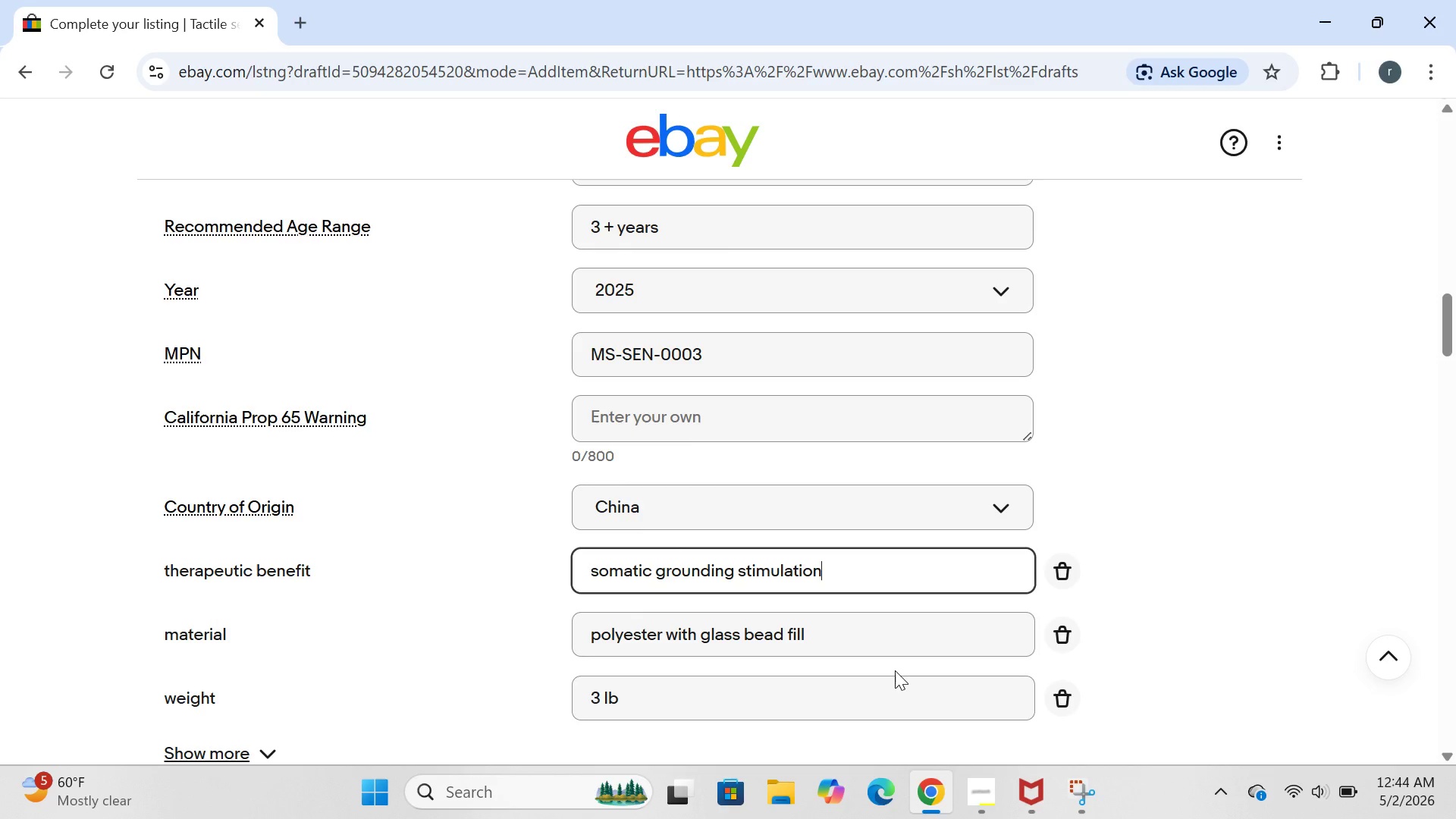 
wait(7.2)
 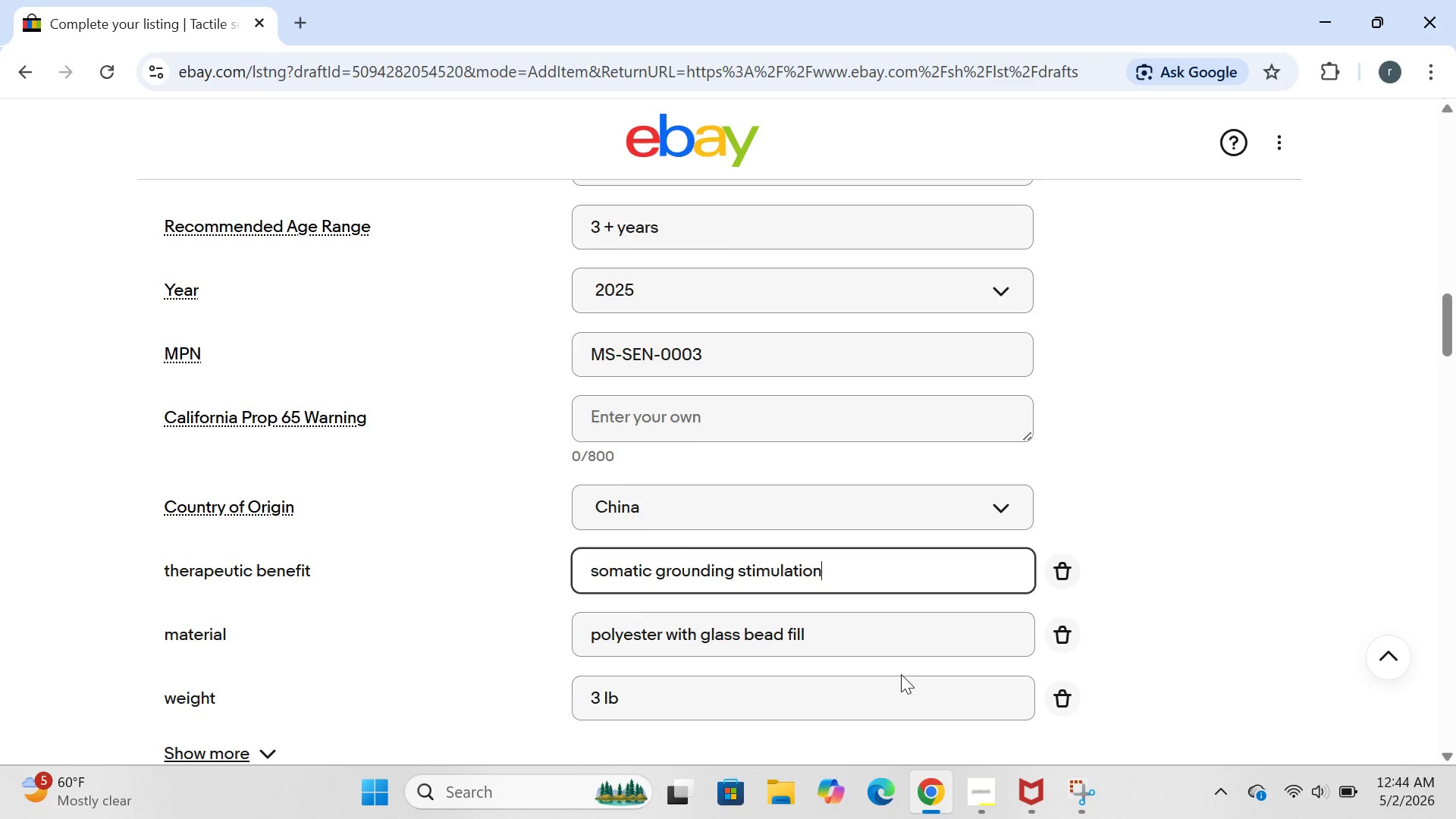 
left_click([855, 632])
 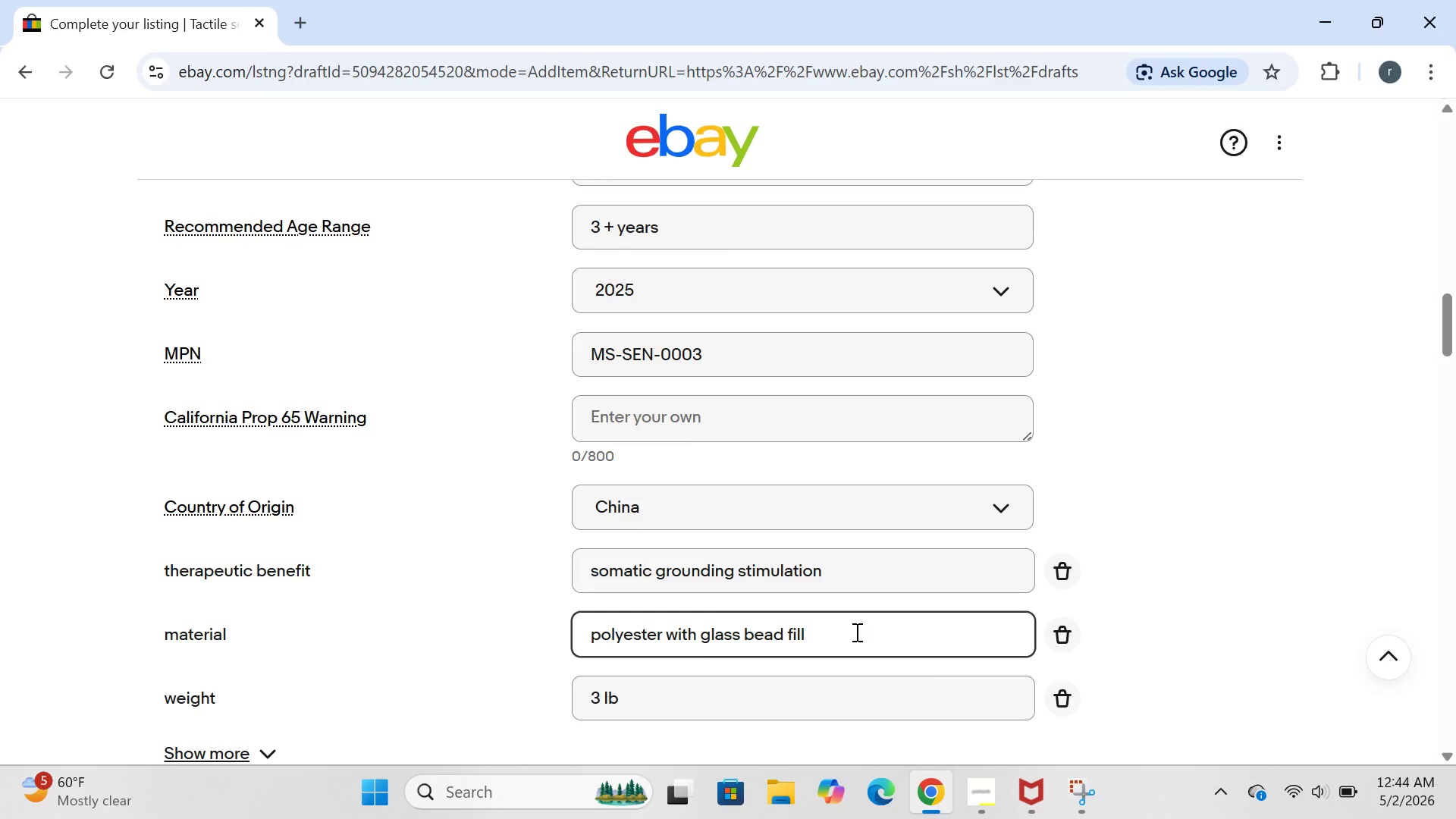 
hold_key(key=Backspace, duration=1.05)
 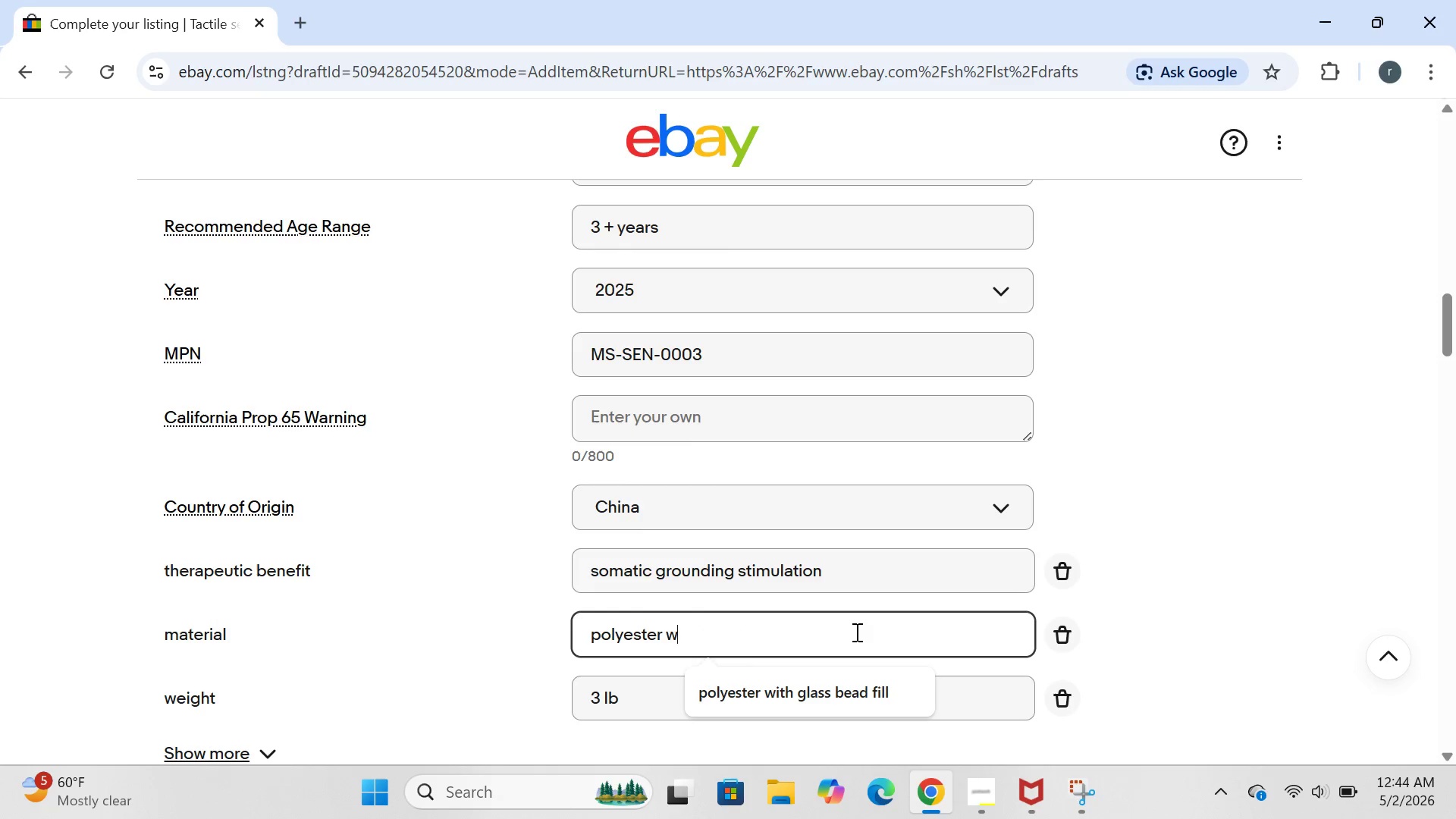 
key(Backspace)
key(Backspace)
key(Backspace)
key(Backspace)
key(Backspace)
key(Backspace)
key(Backspace)
key(Backspace)
type(ISHED RIVERV)
key(Backspace)
type( STONE)
 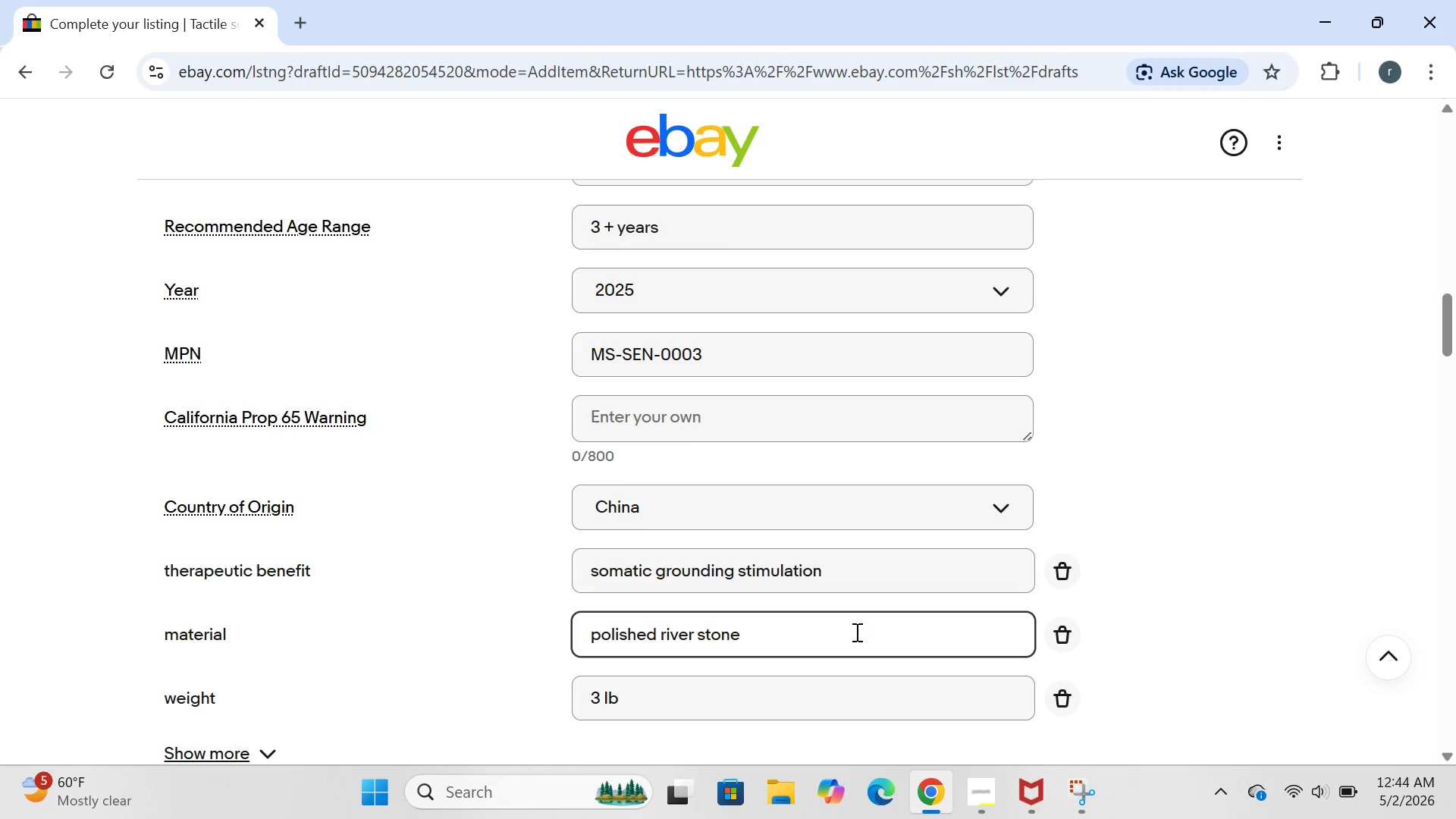 
key(Enter)
 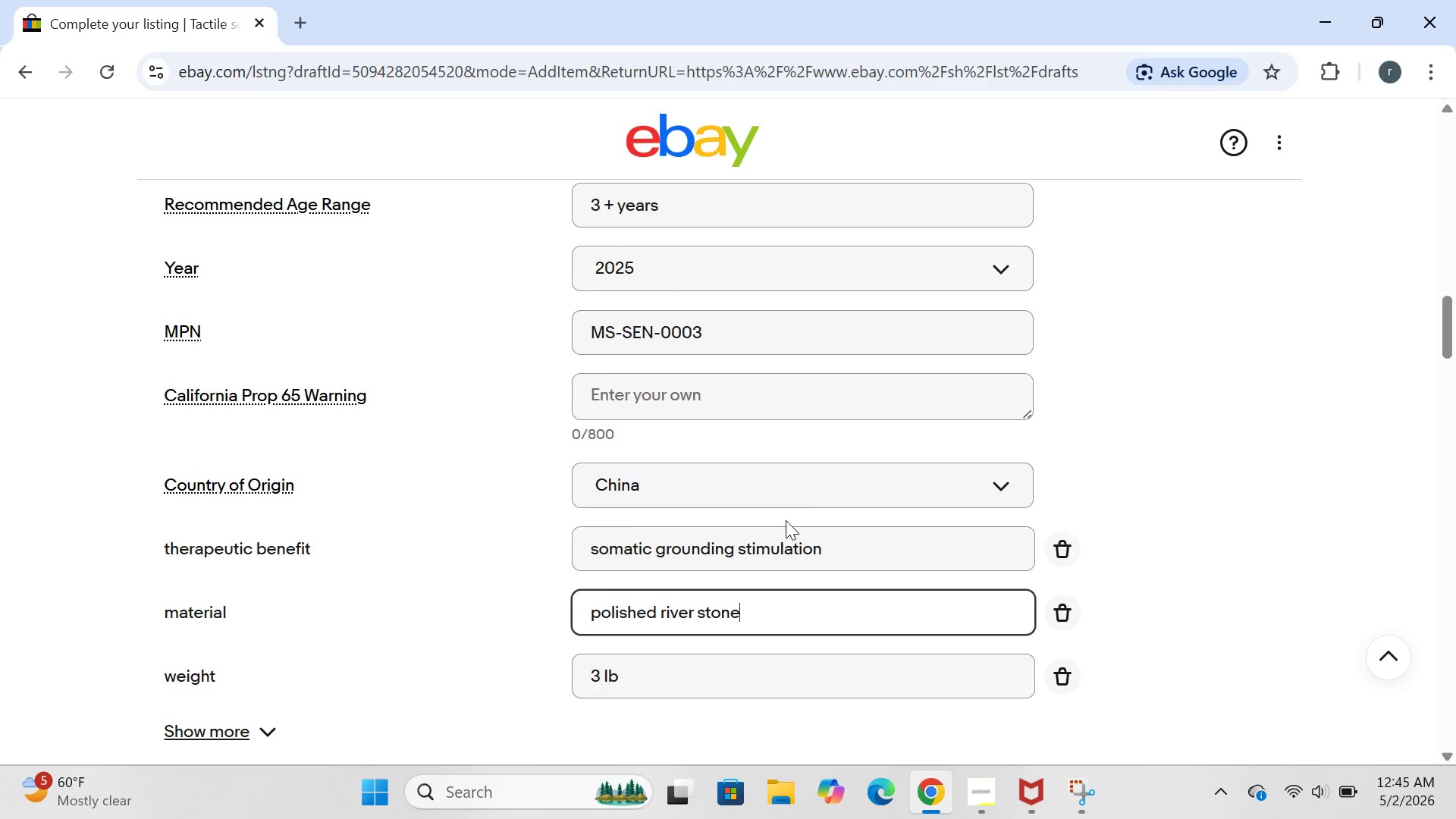 
wait(29.95)
 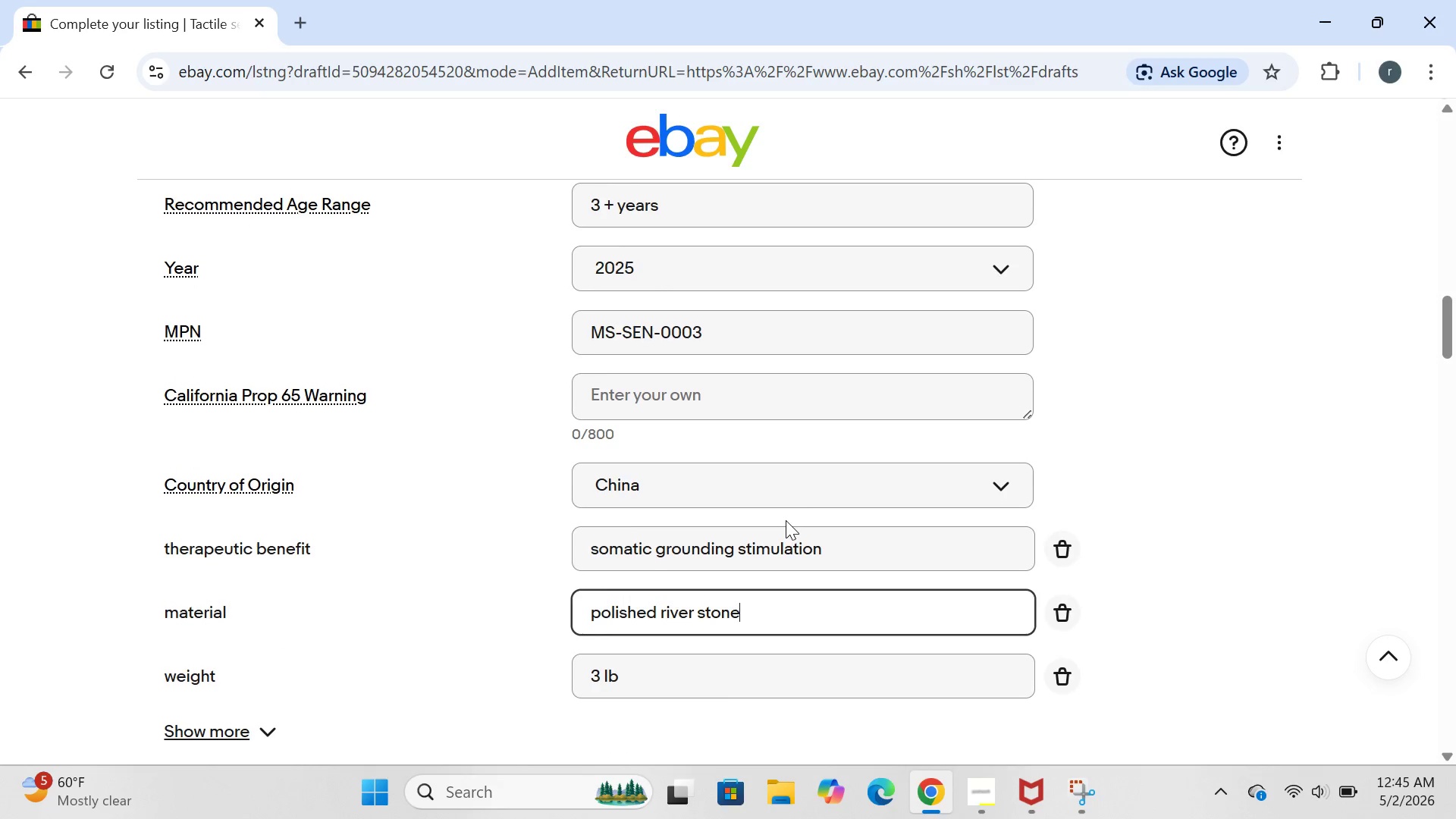 
left_click([761, 311])
 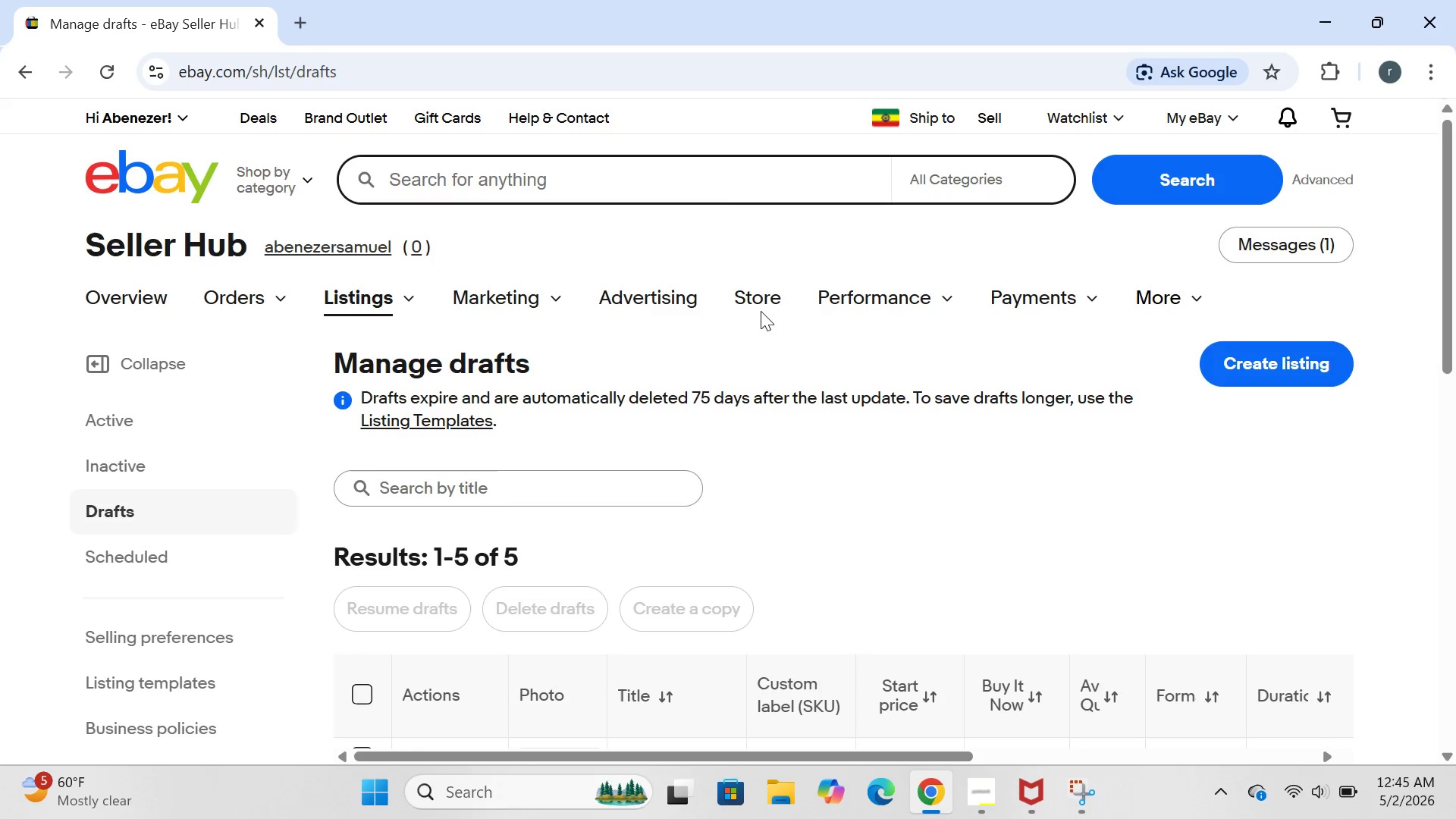 
wait(9.64)
 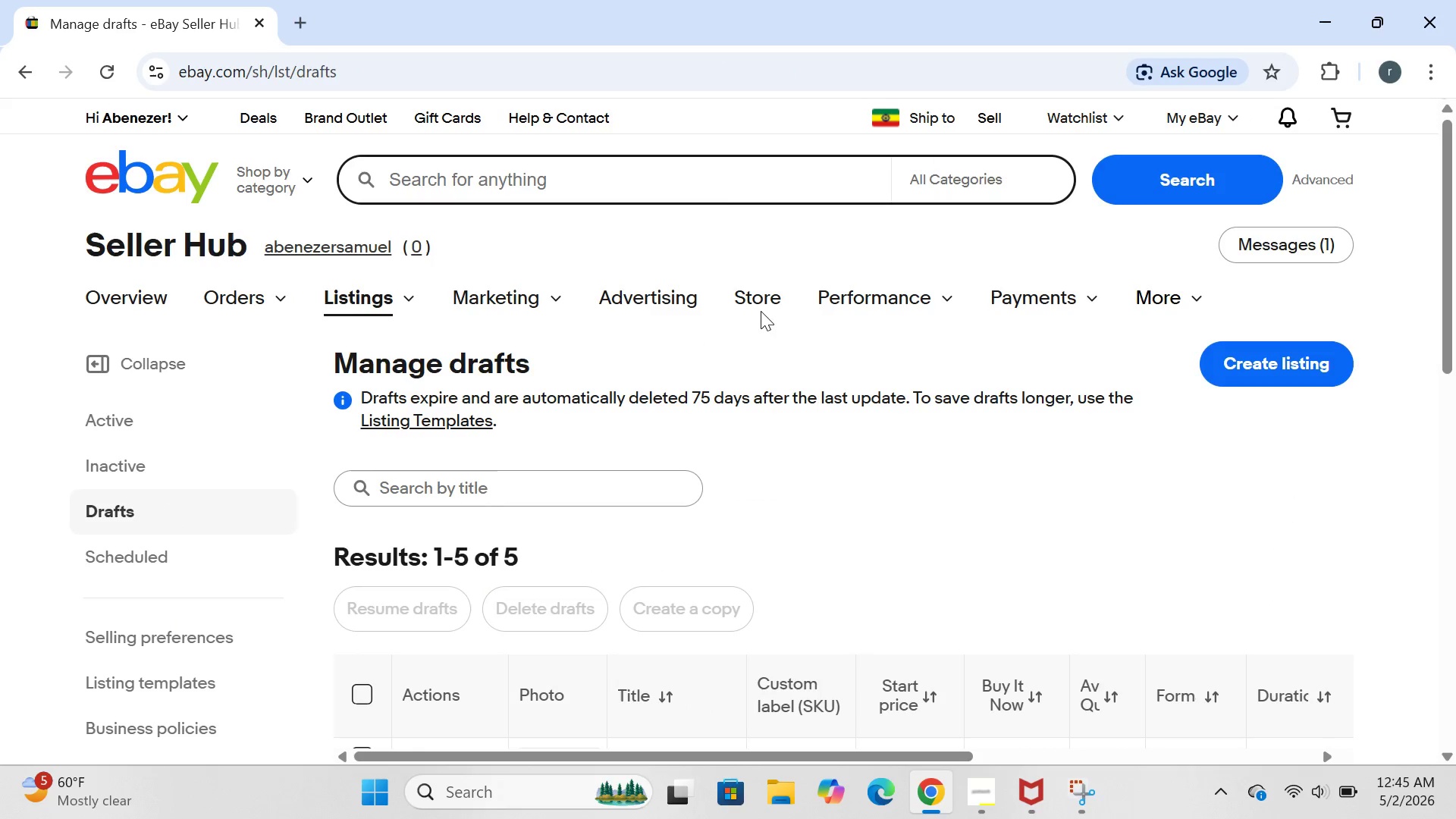 
left_click([436, 532])
 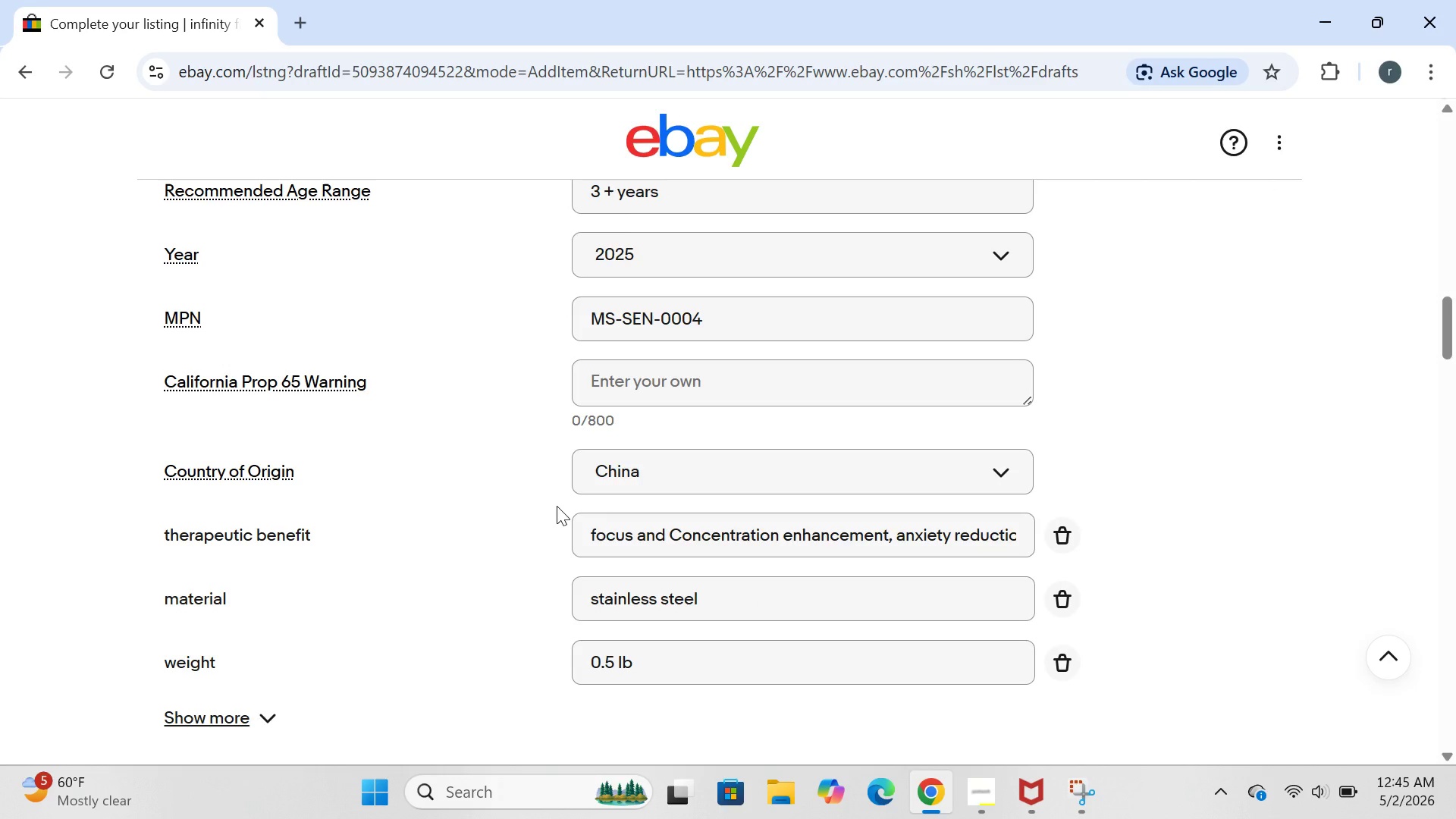 
wait(18.7)
 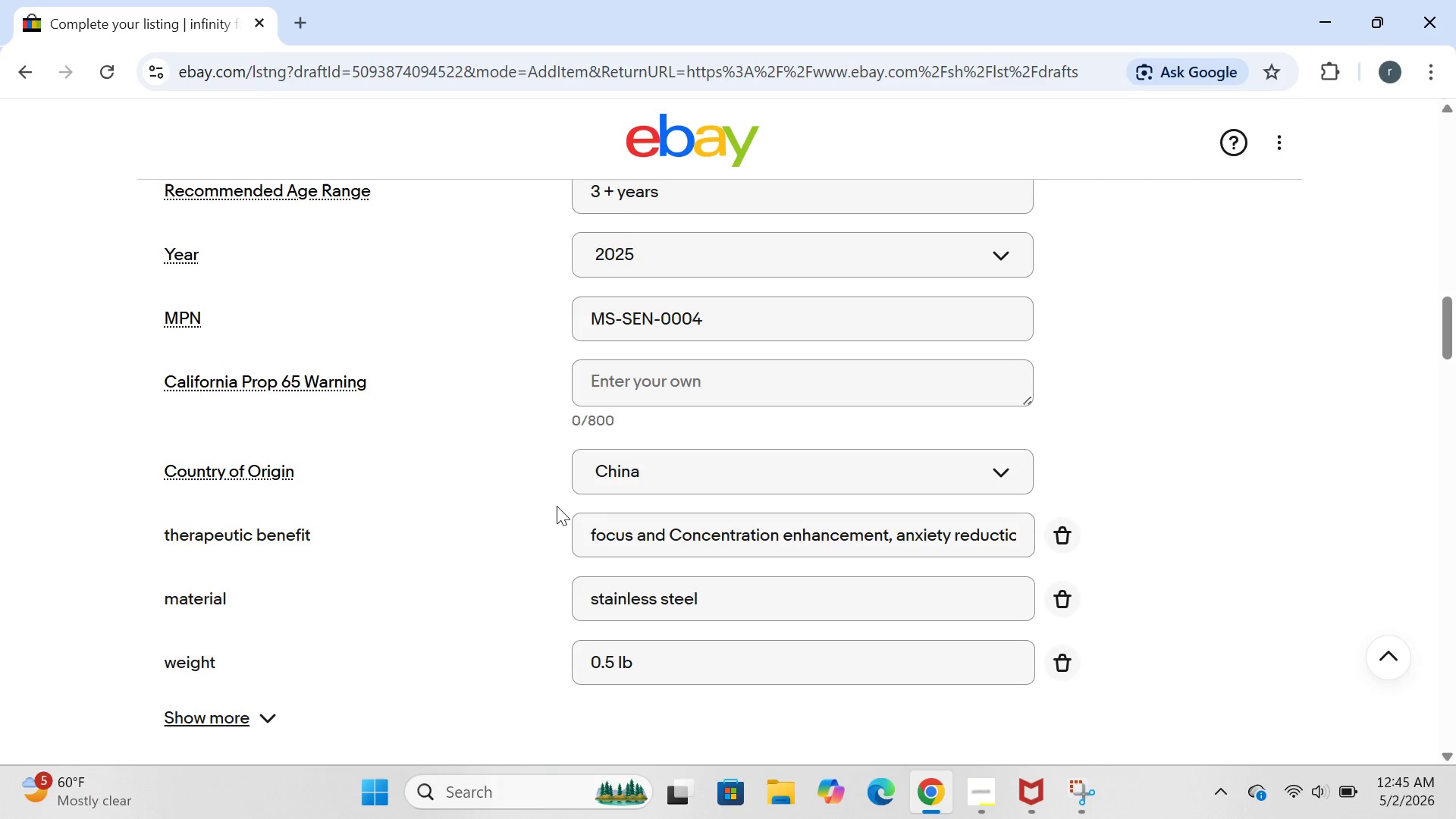 
left_click([958, 534])
 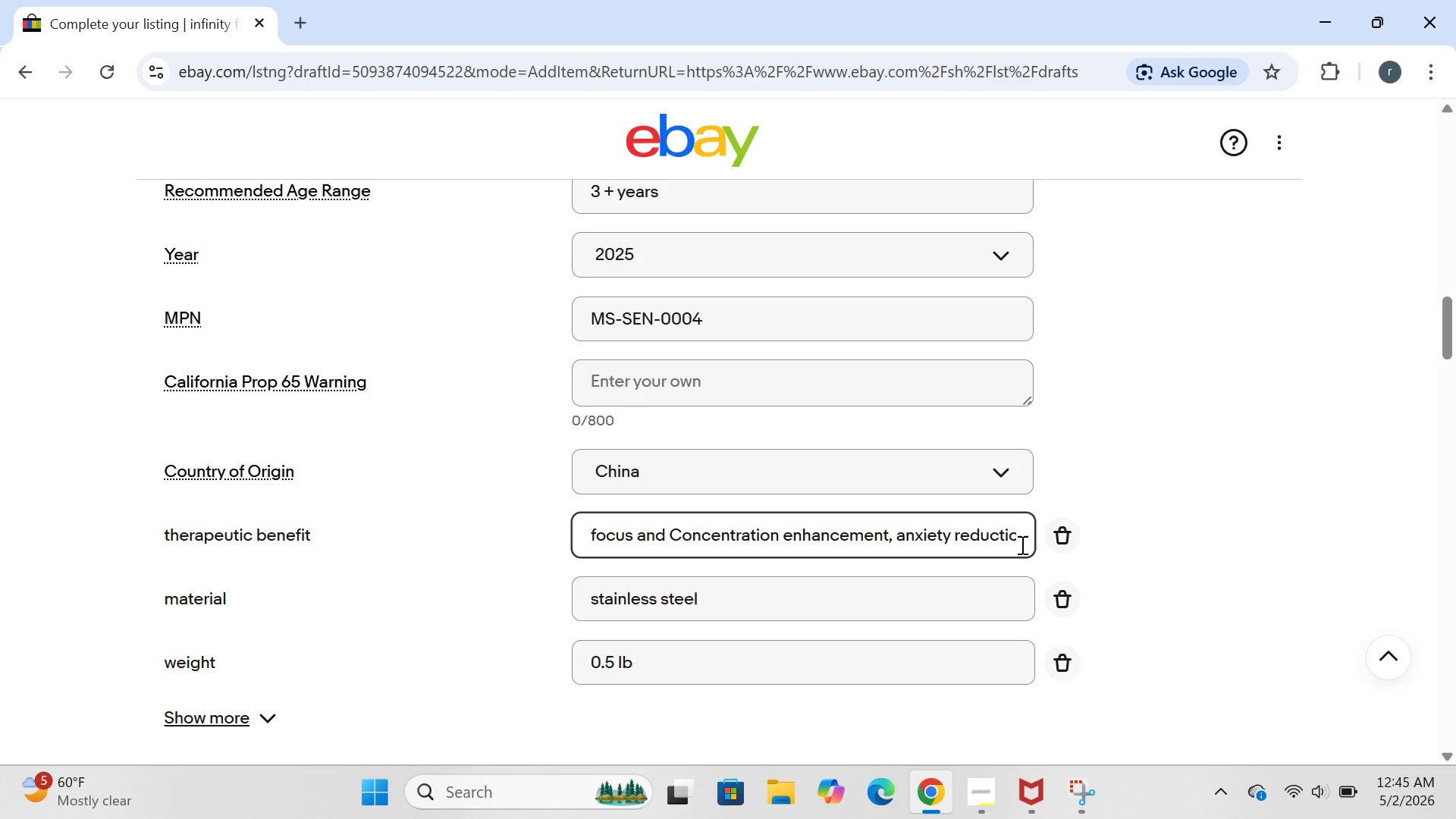 
left_click([1021, 544])
 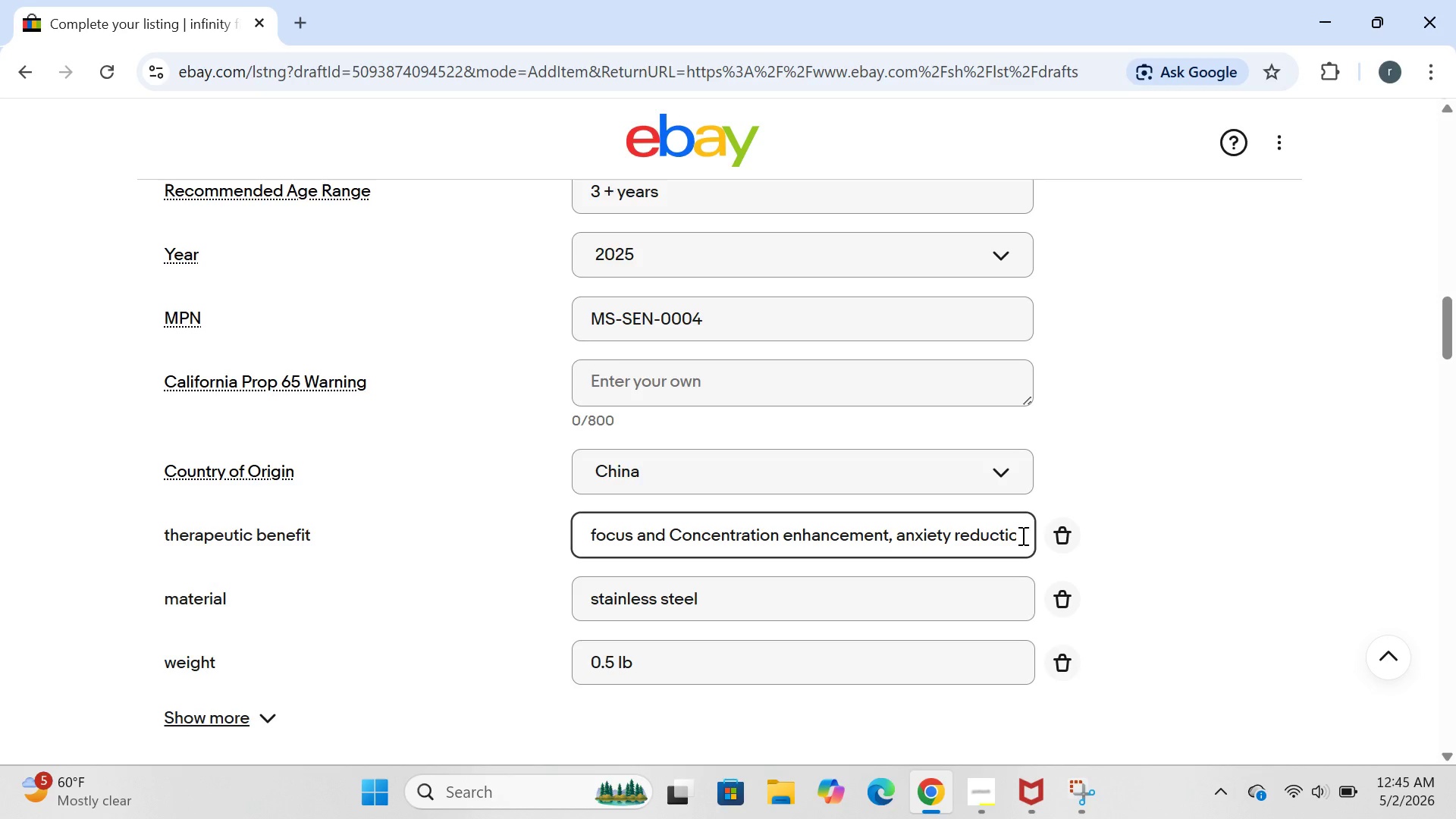 
left_click([1021, 535])
 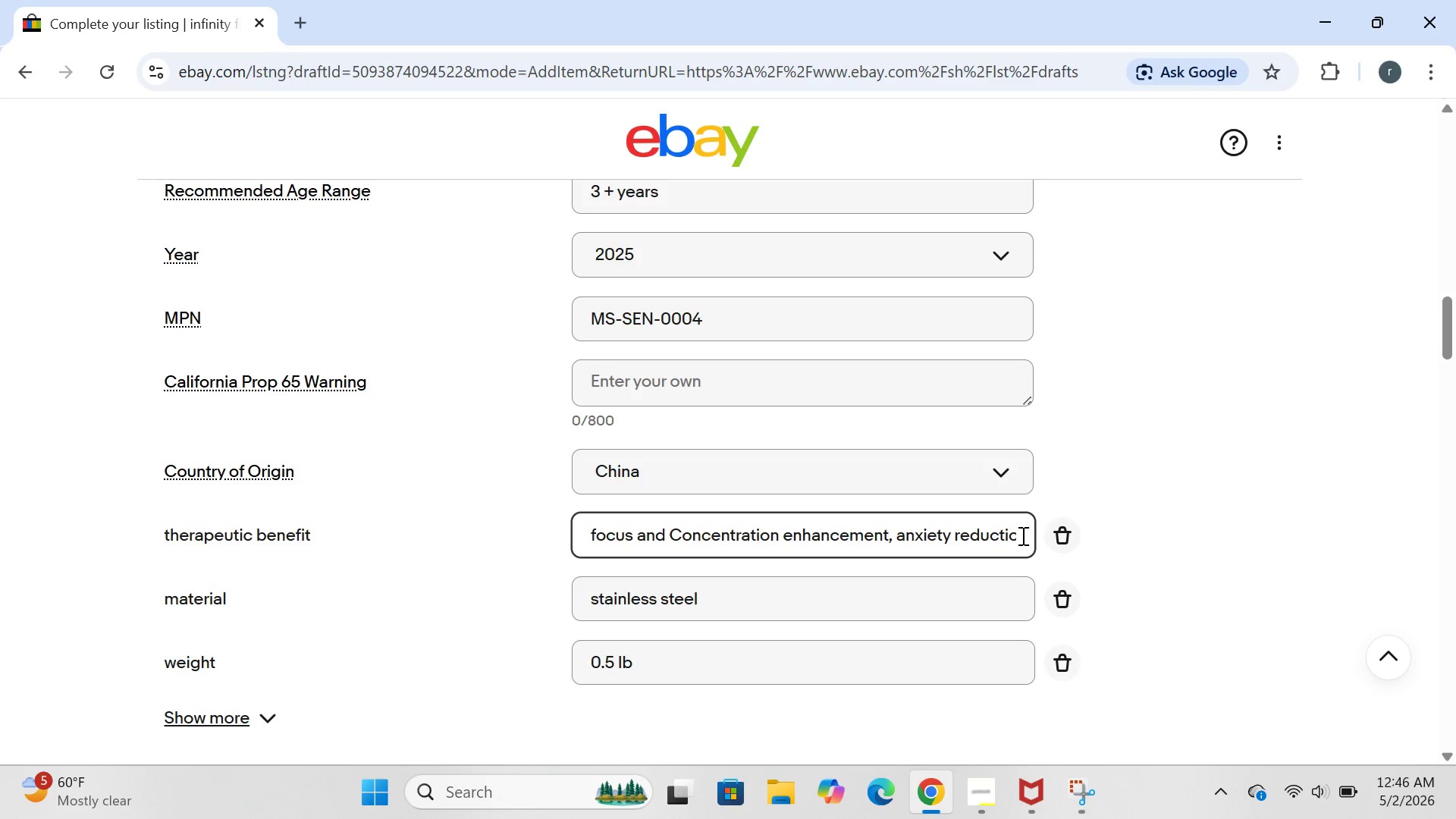 
double_click([1021, 535])
 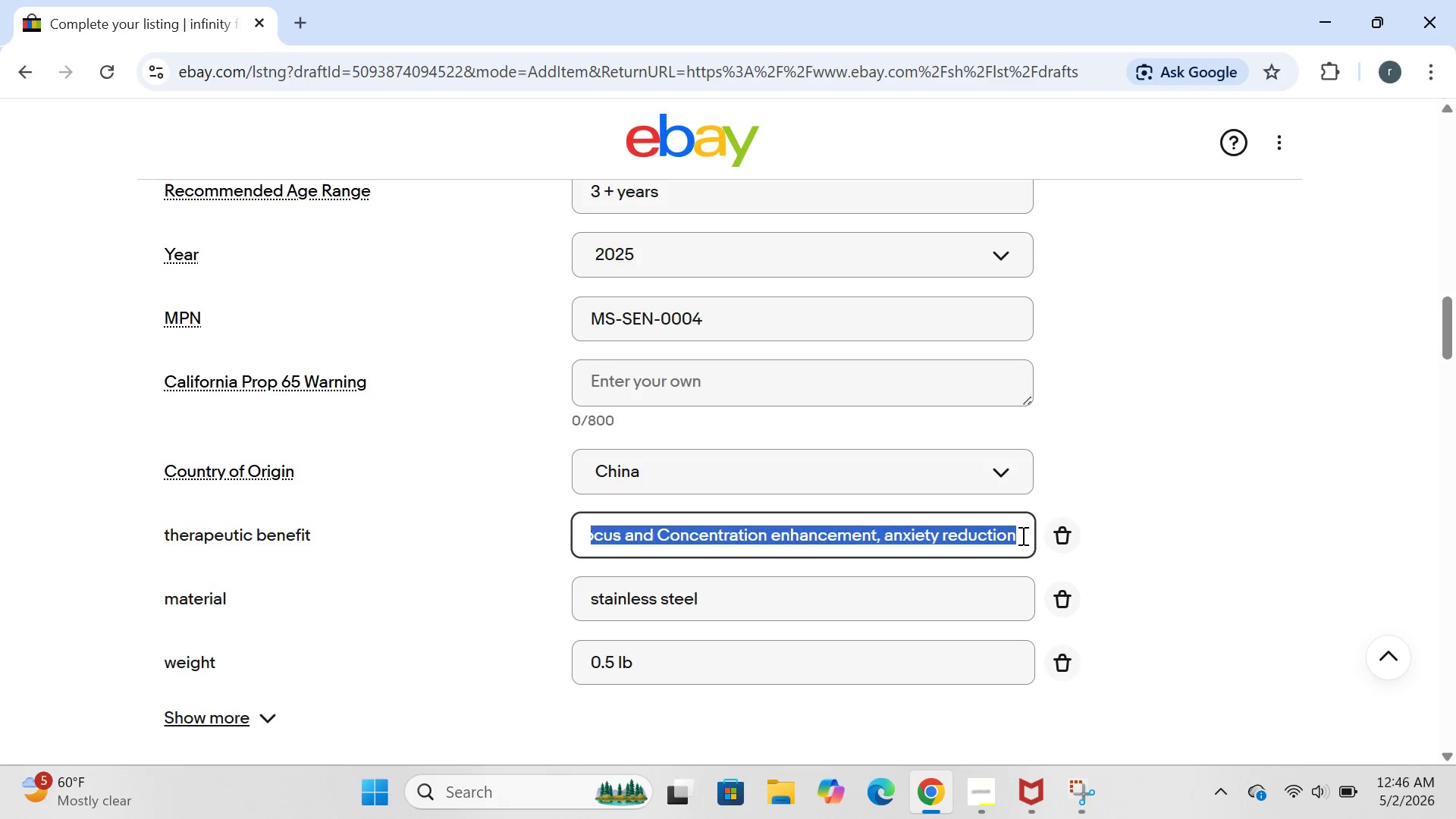 
triple_click([1021, 535])
 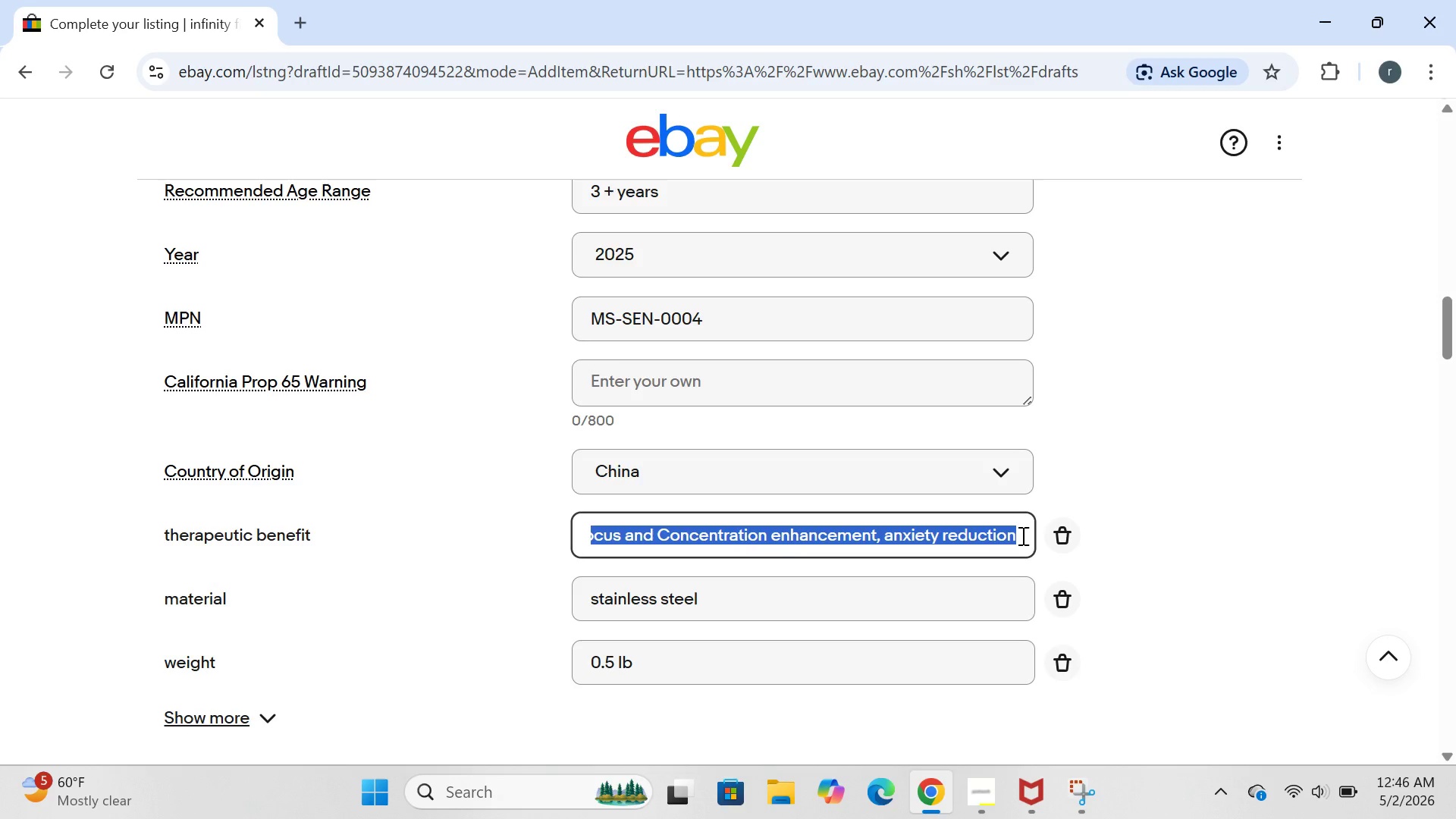 
left_click([1021, 535])
 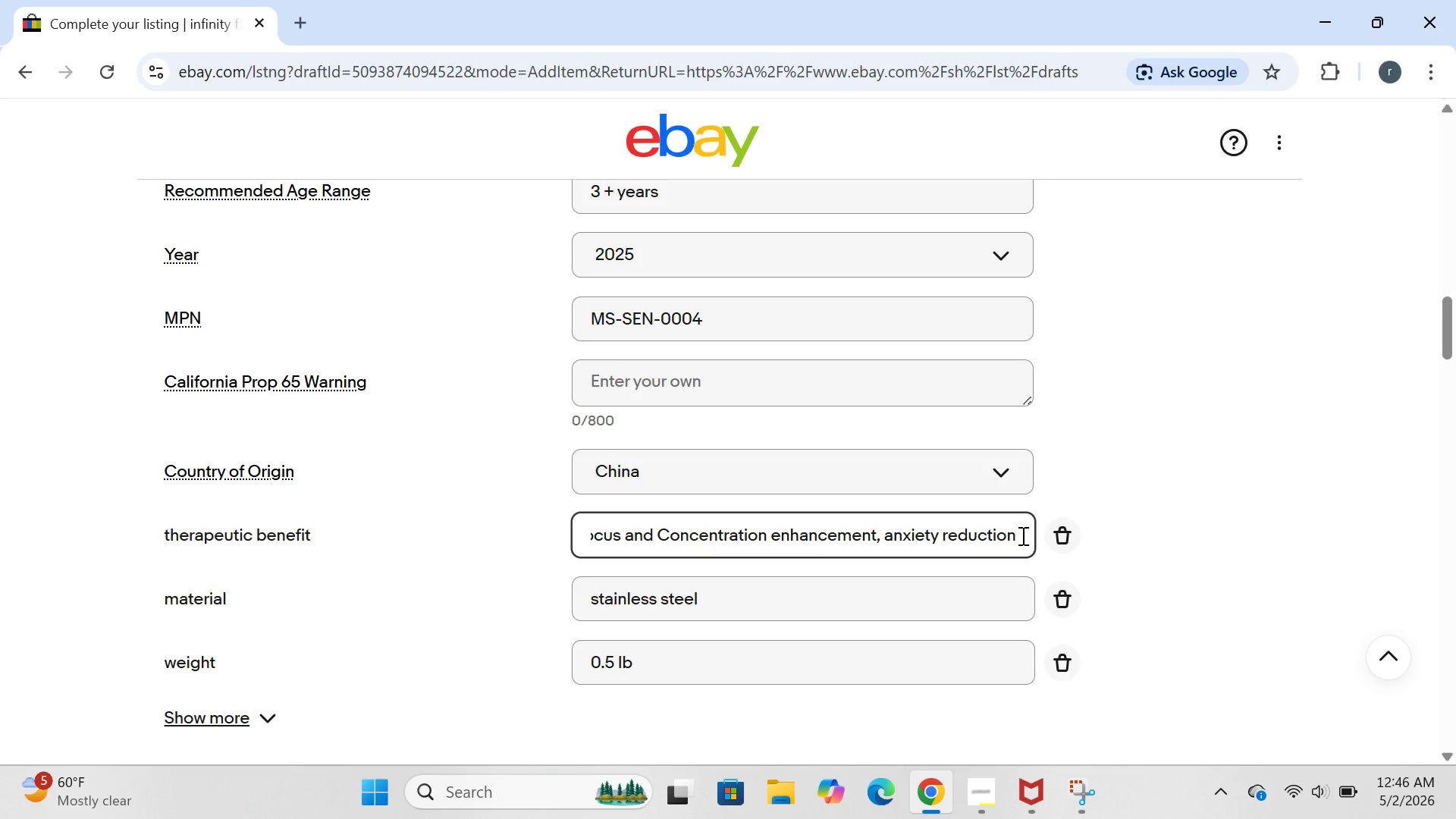 
hold_key(key=Backspace, duration=0.39)
 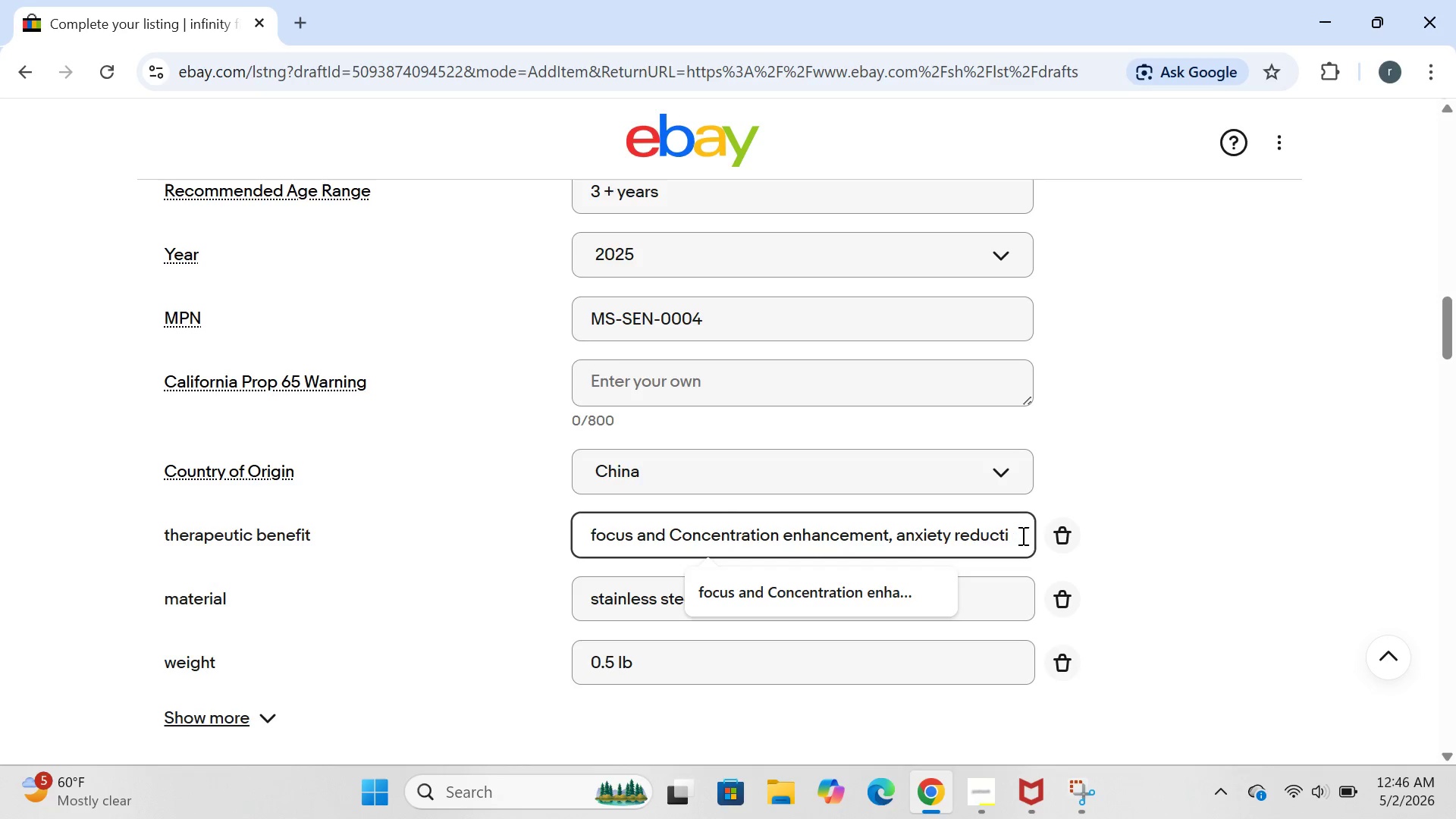 
hold_key(key=Backspace, duration=0.84)
 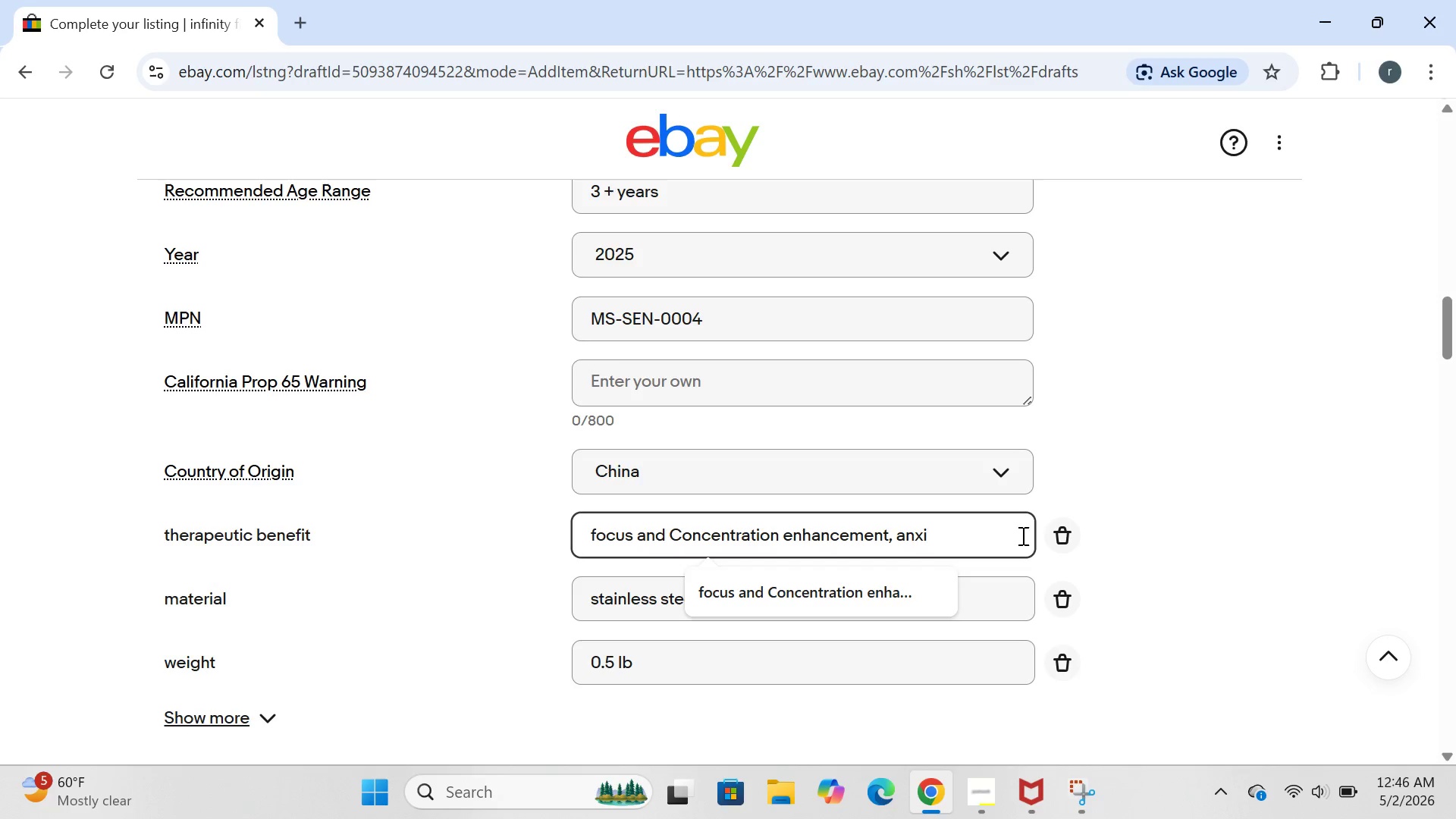 
key(Backspace)
 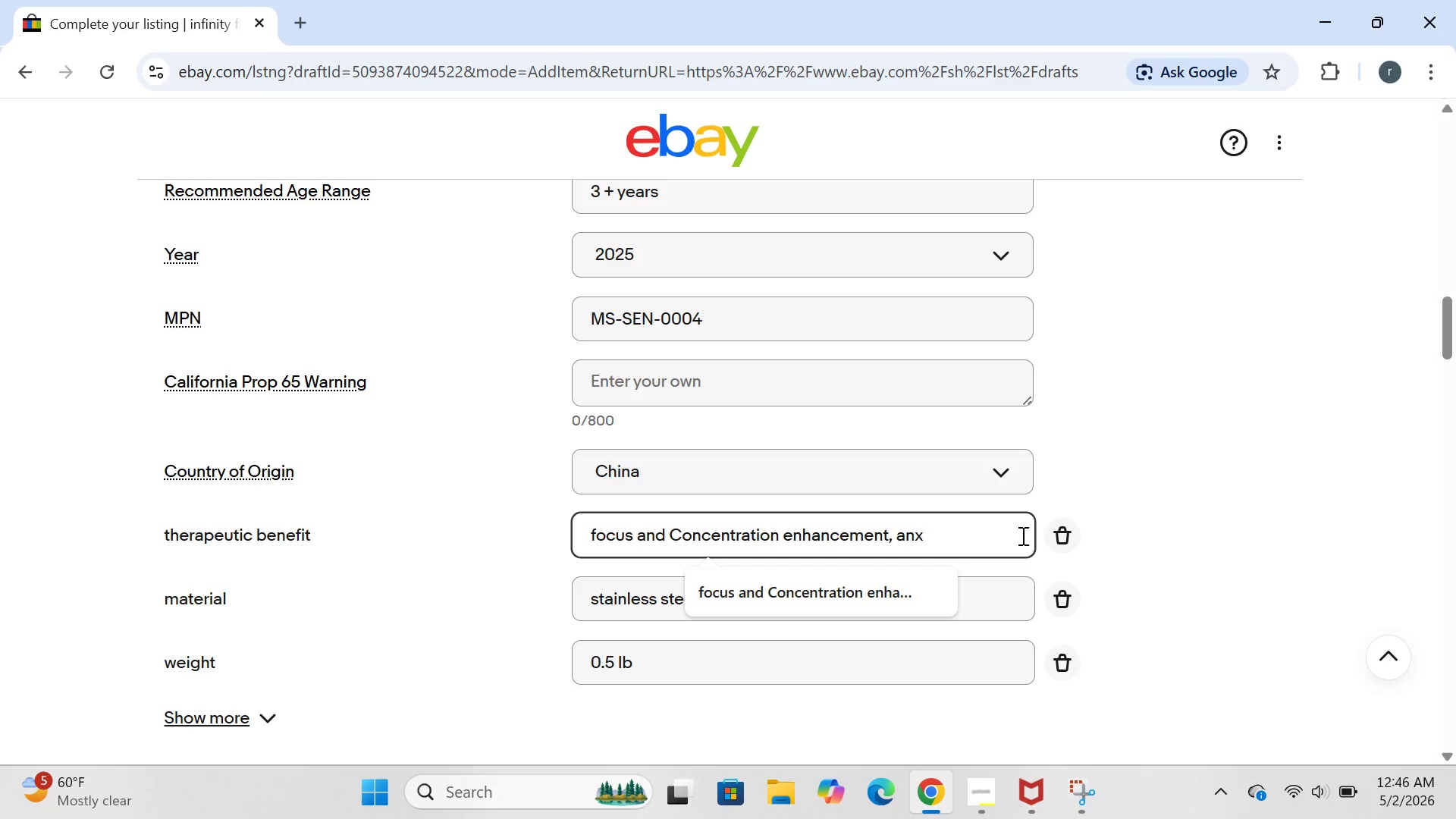 
key(Backspace)
 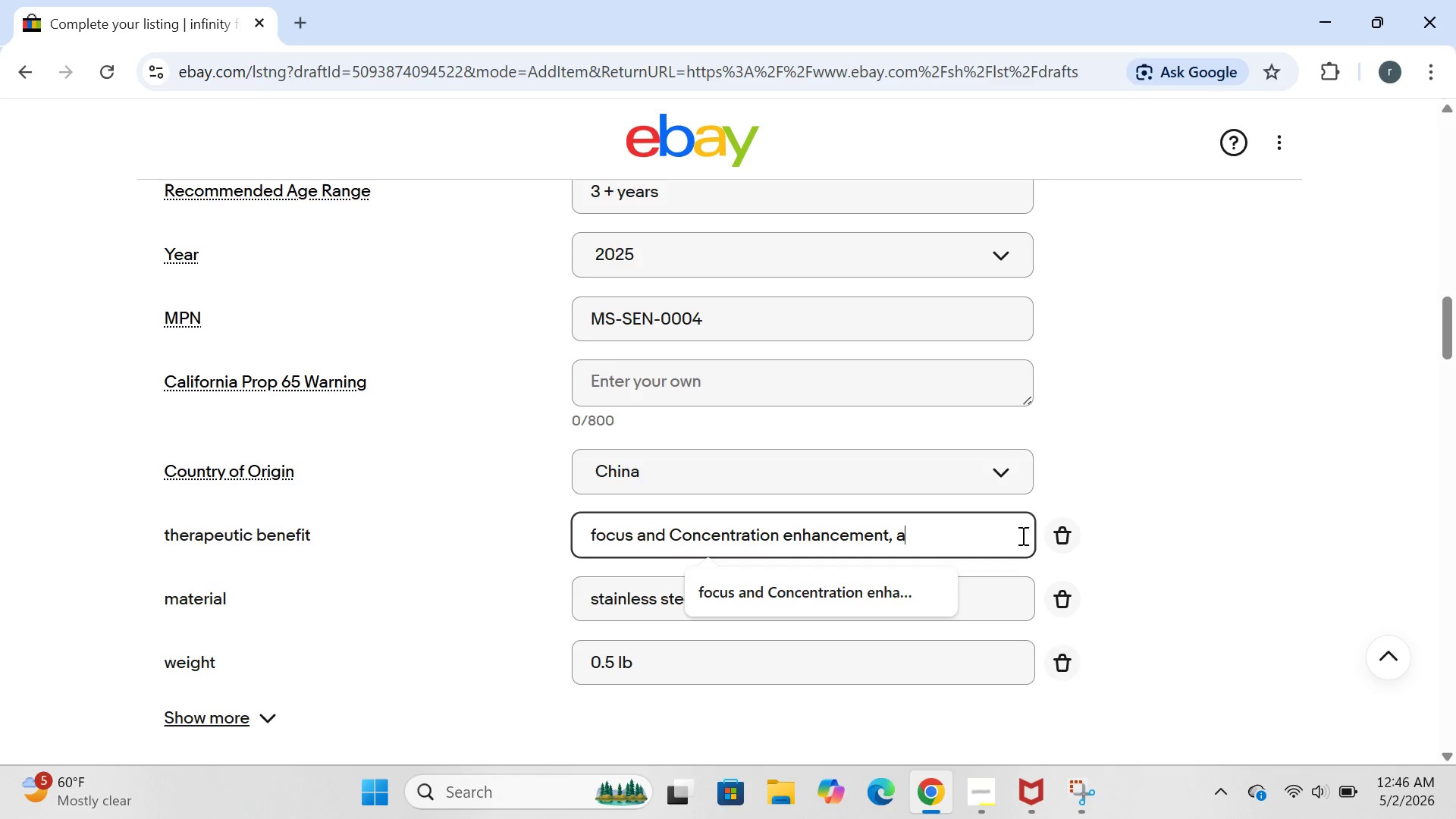 
key(Backspace)
 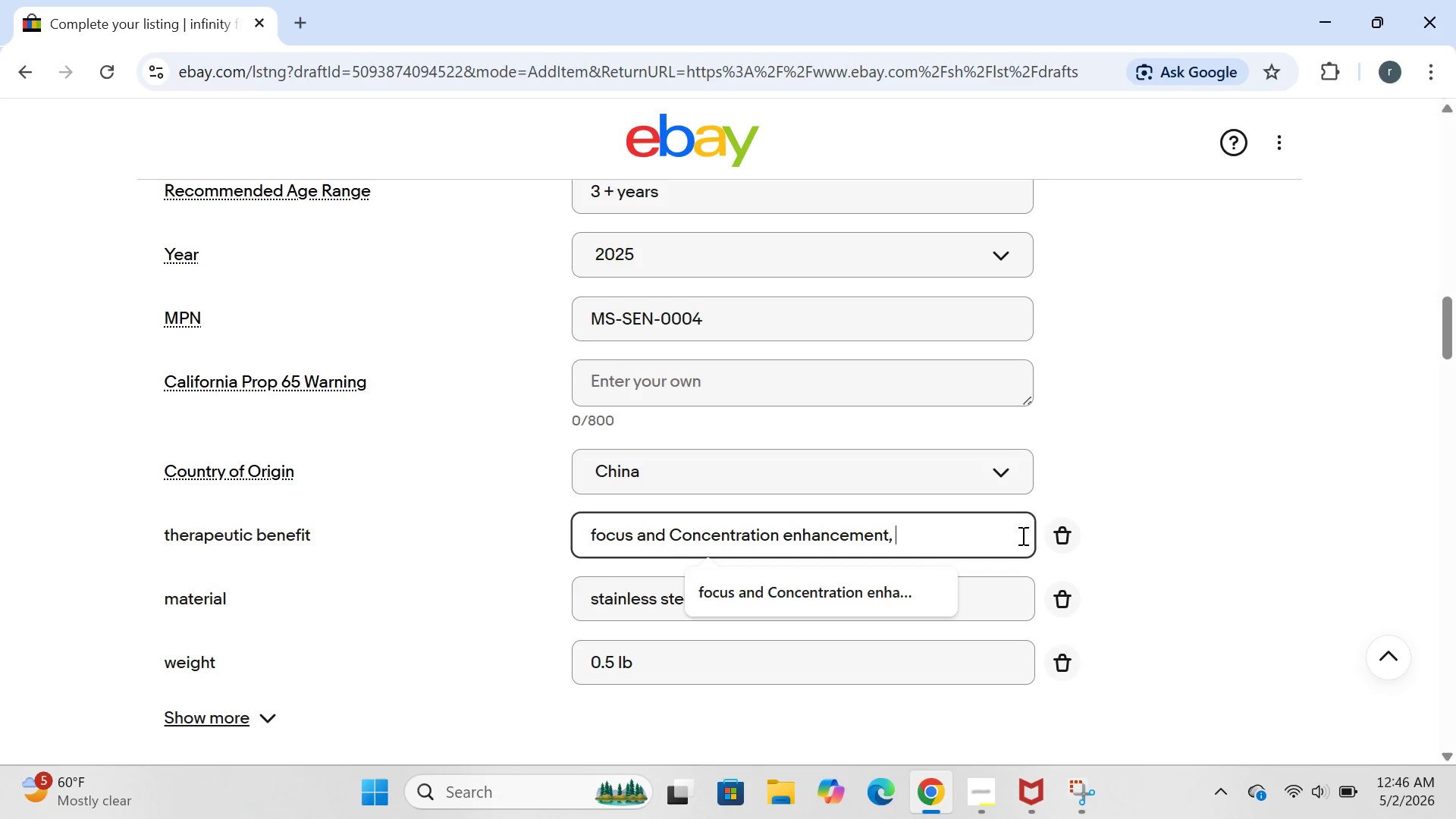 
key(Backspace)
 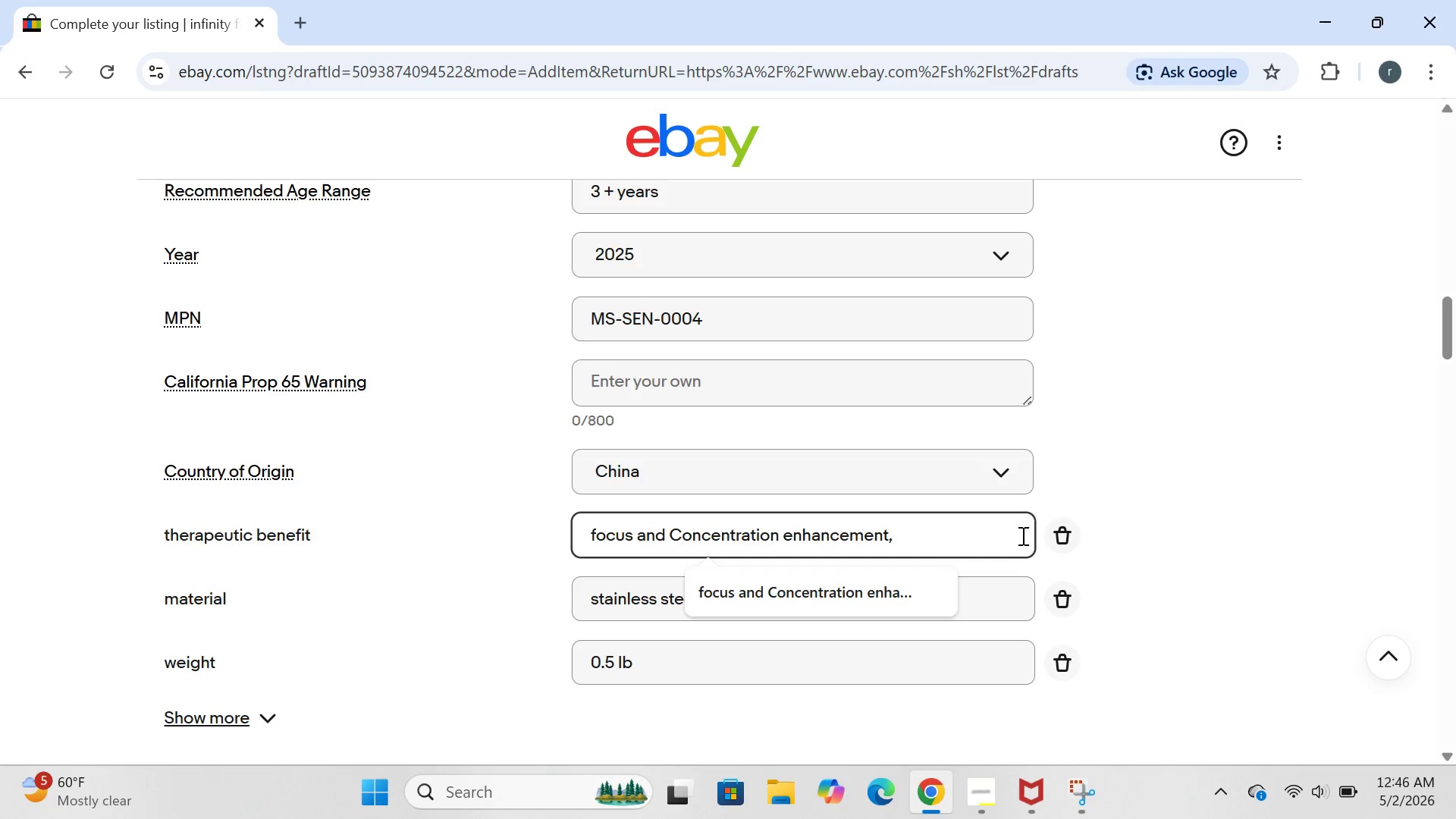 
key(Backspace)
 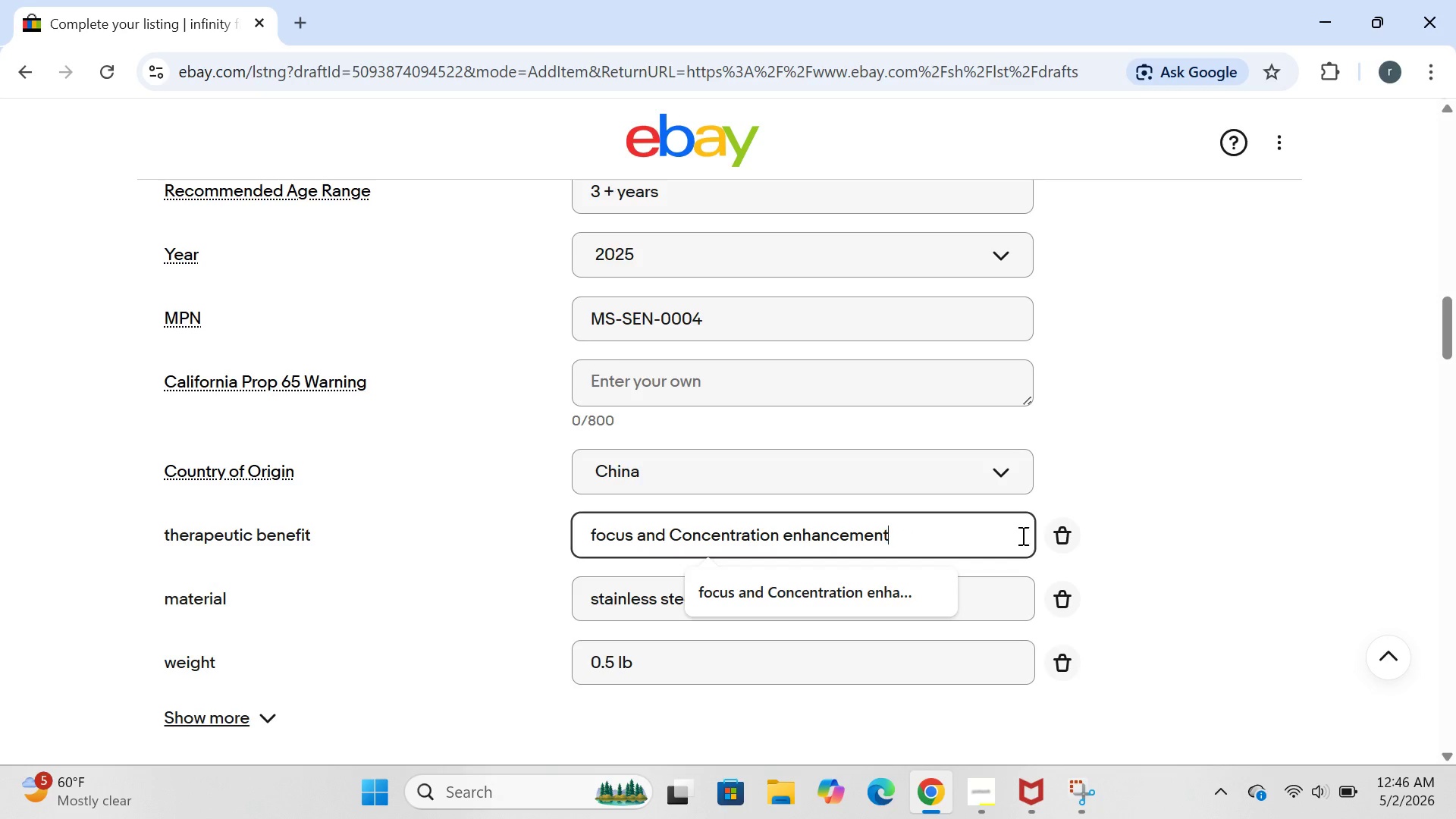 
key(Backspace)
 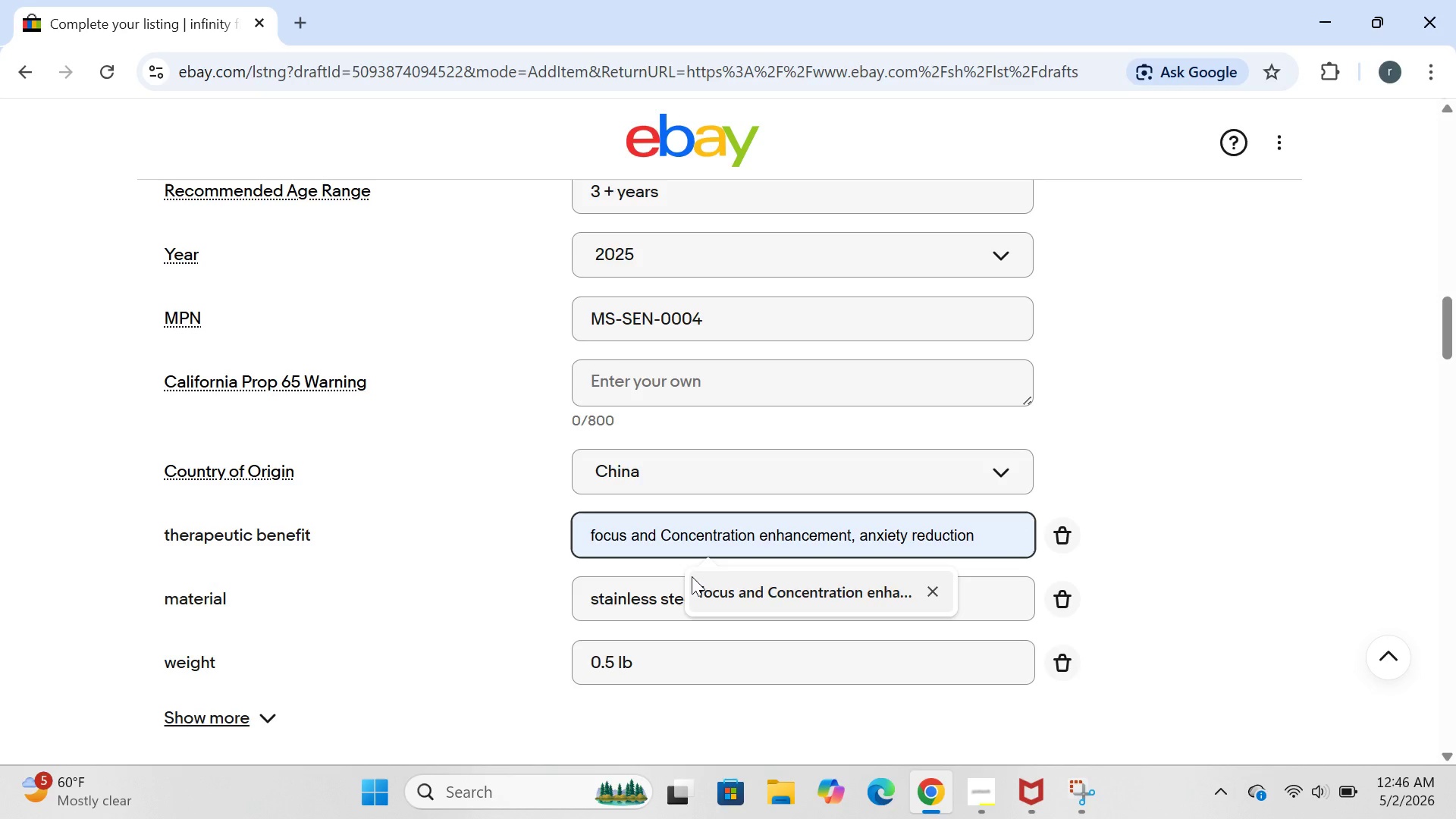 
wait(6.11)
 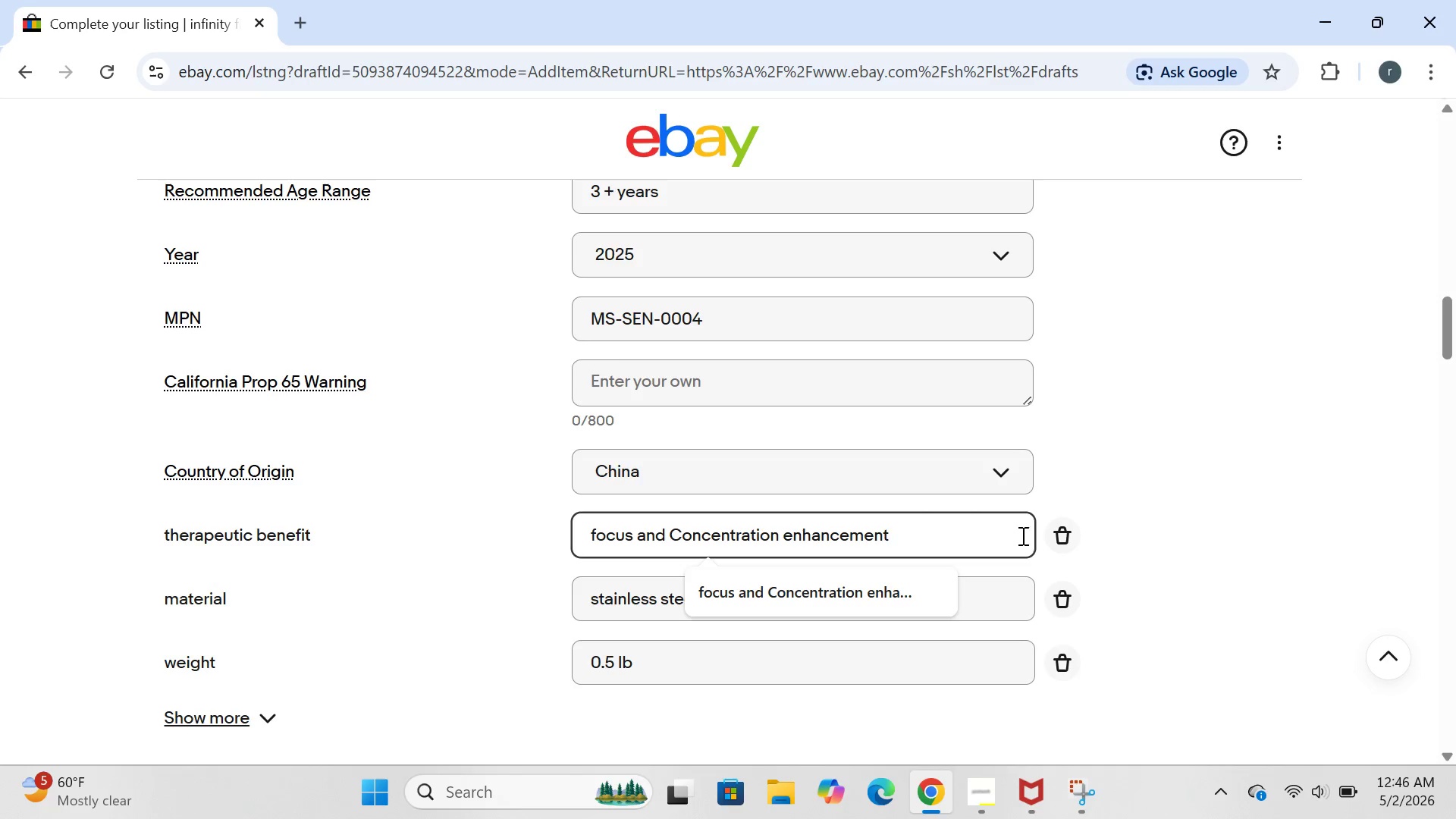 
left_click([725, 711])
 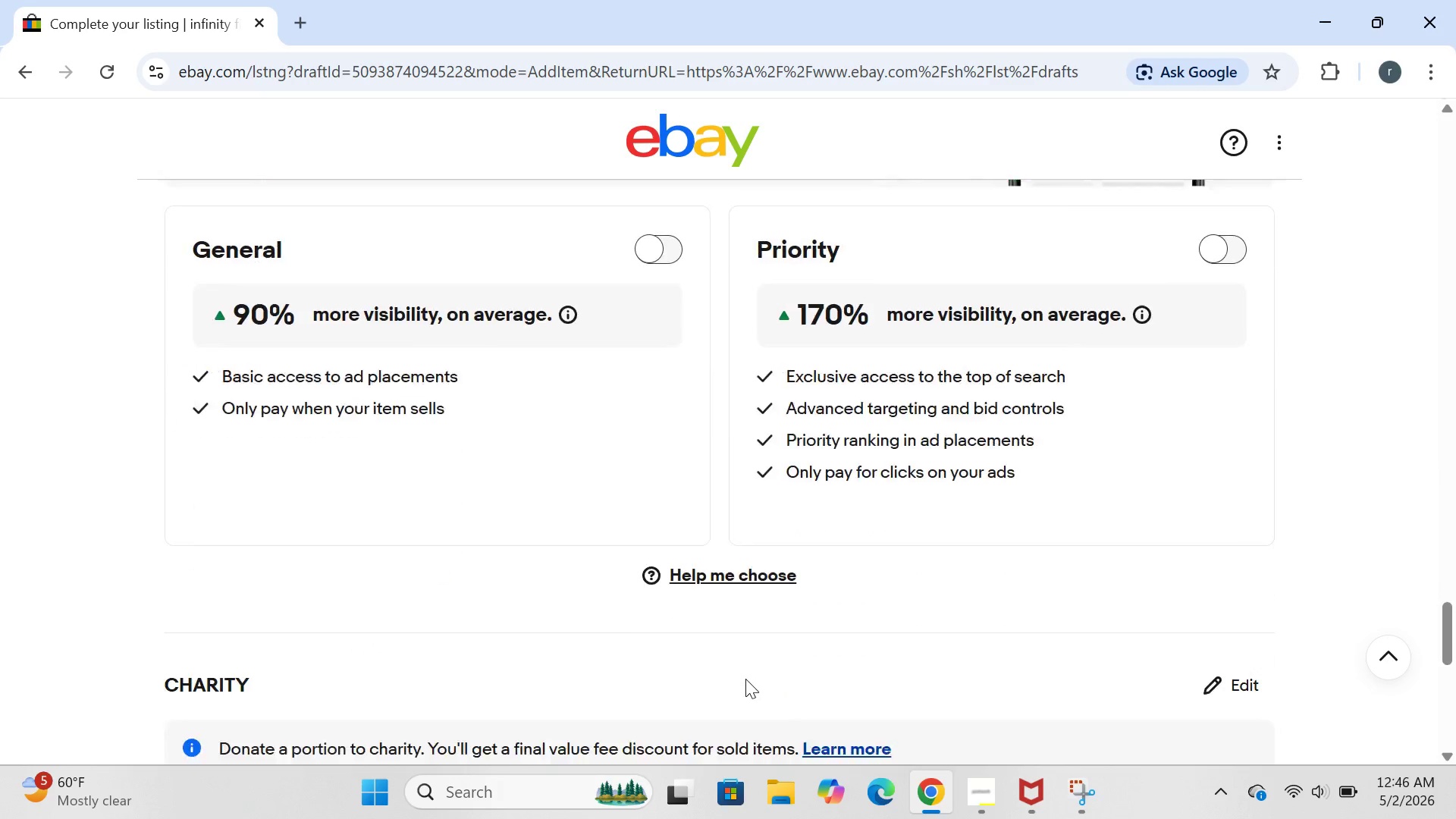 
left_click([751, 681])
 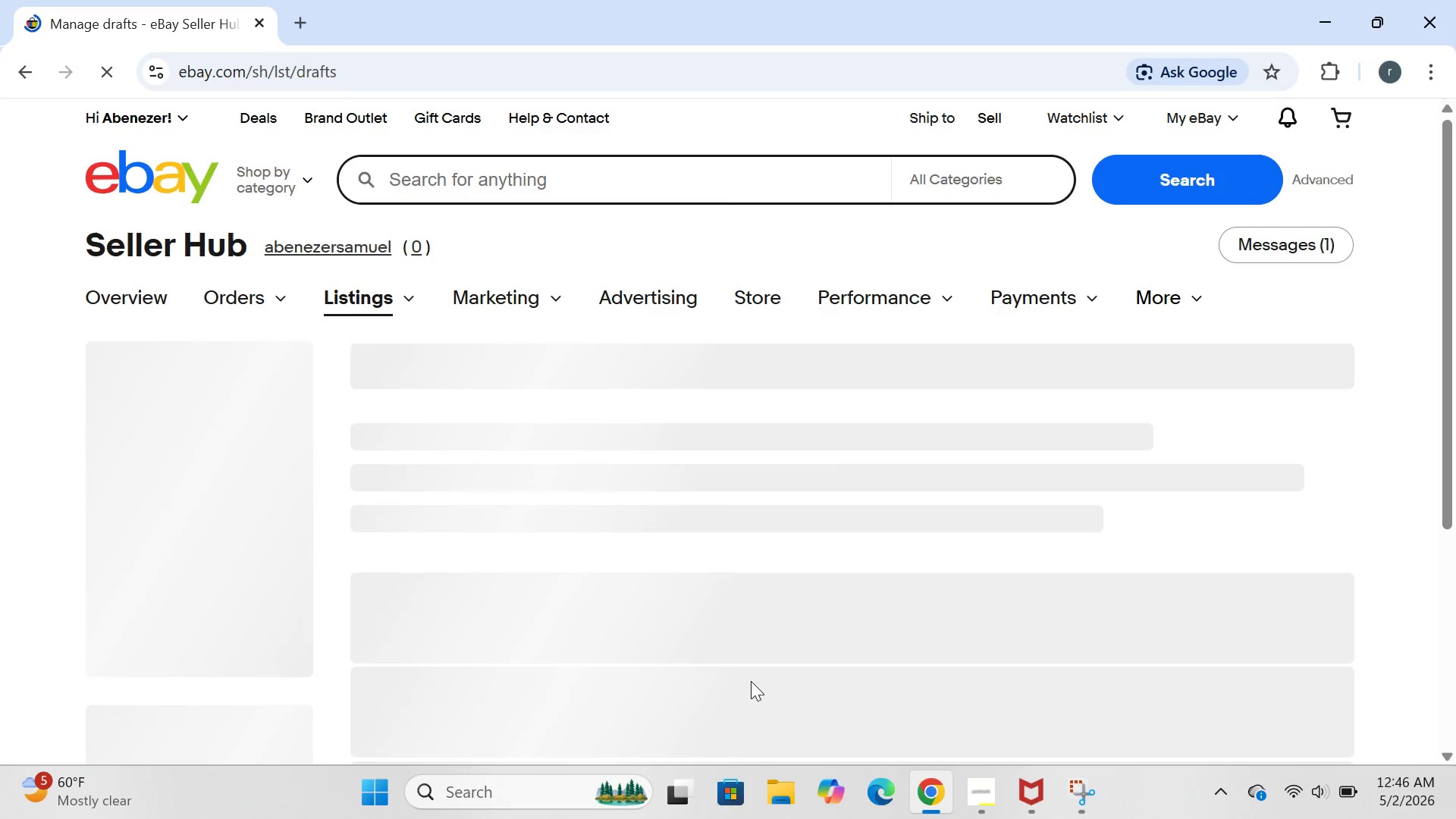 
wait(16.03)
 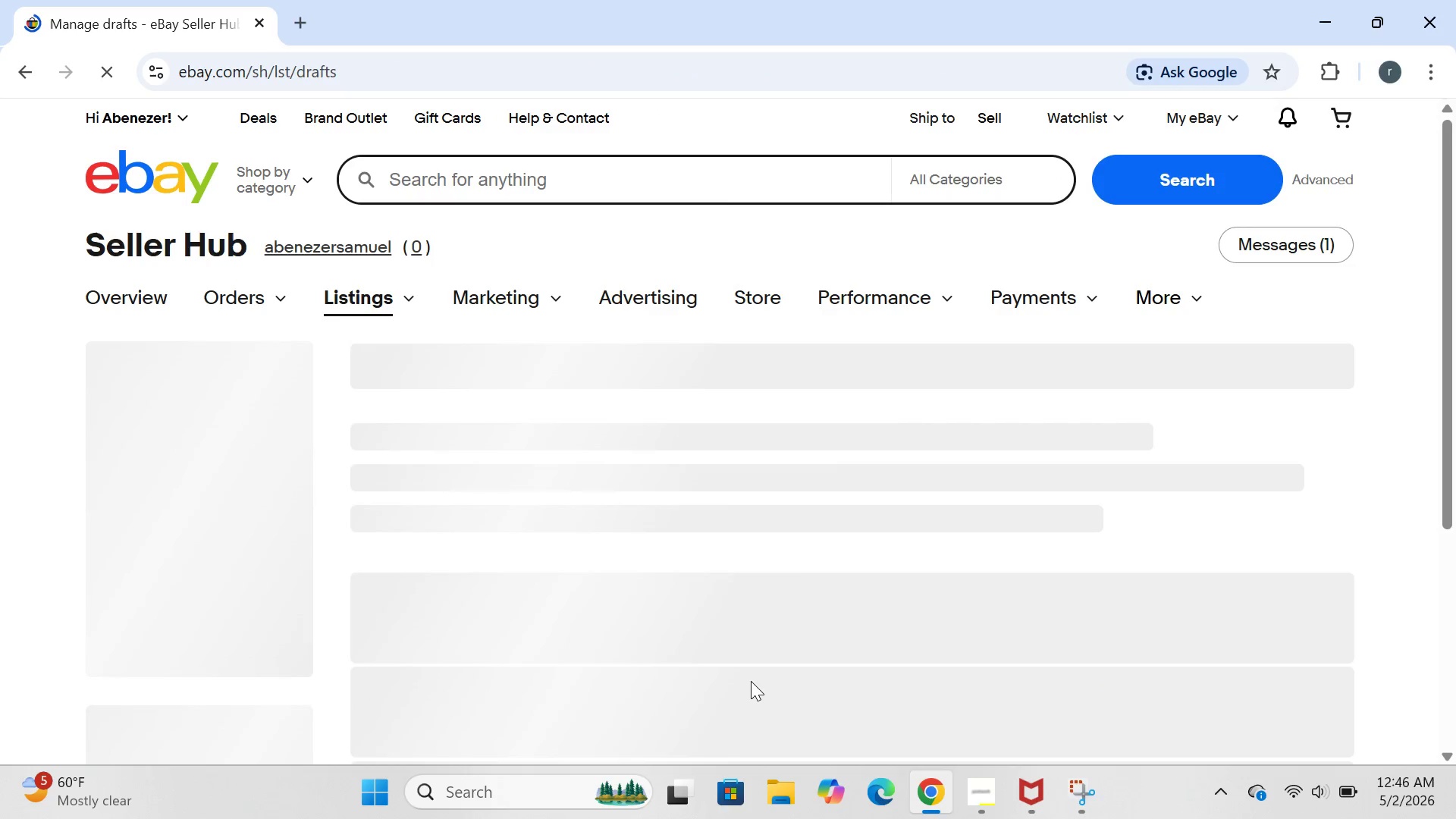 
left_click([425, 616])
 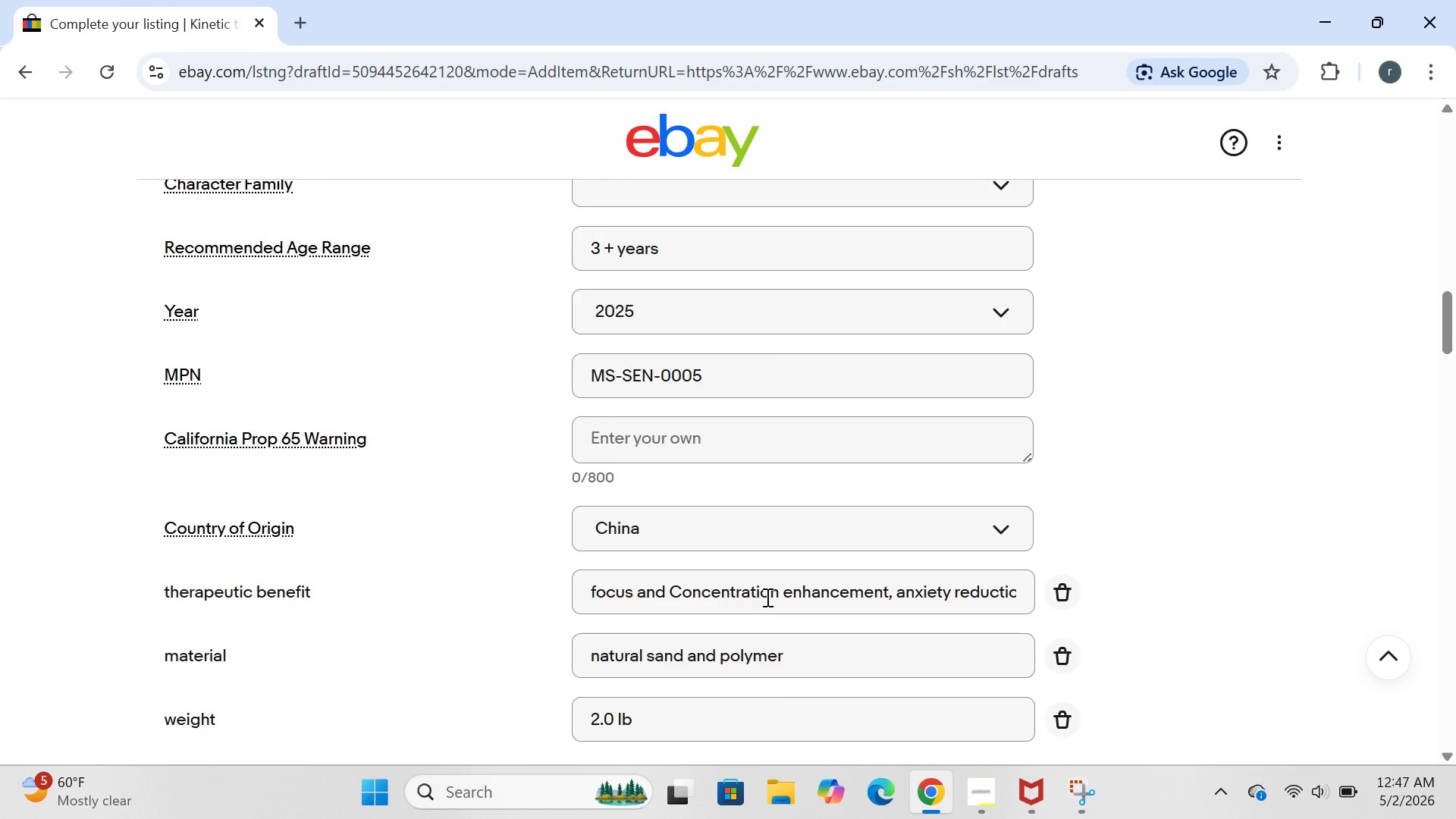 
wait(54.08)
 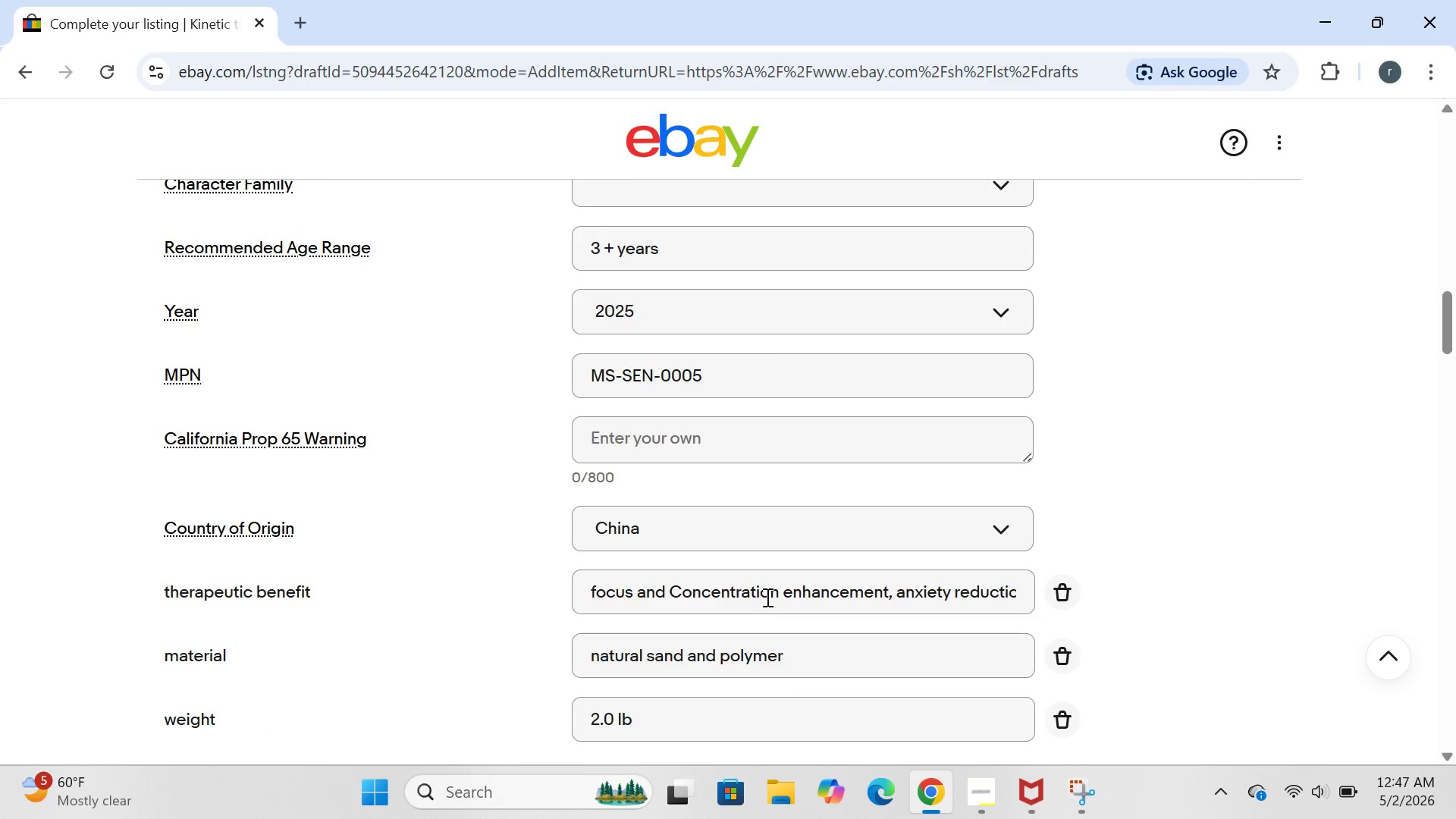 
left_click([1011, 593])
 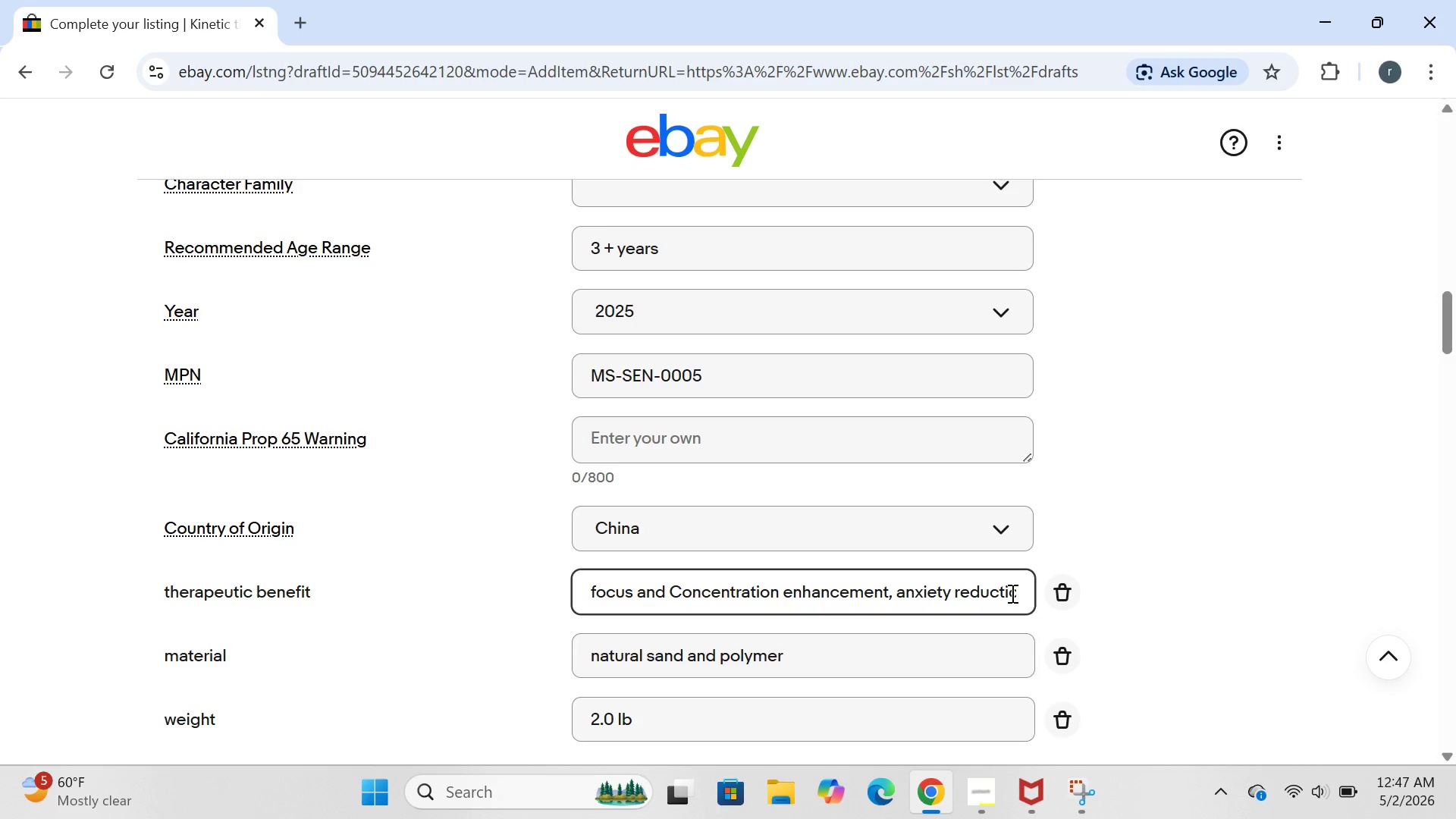 
hold_key(key=Backspace, duration=1.06)
 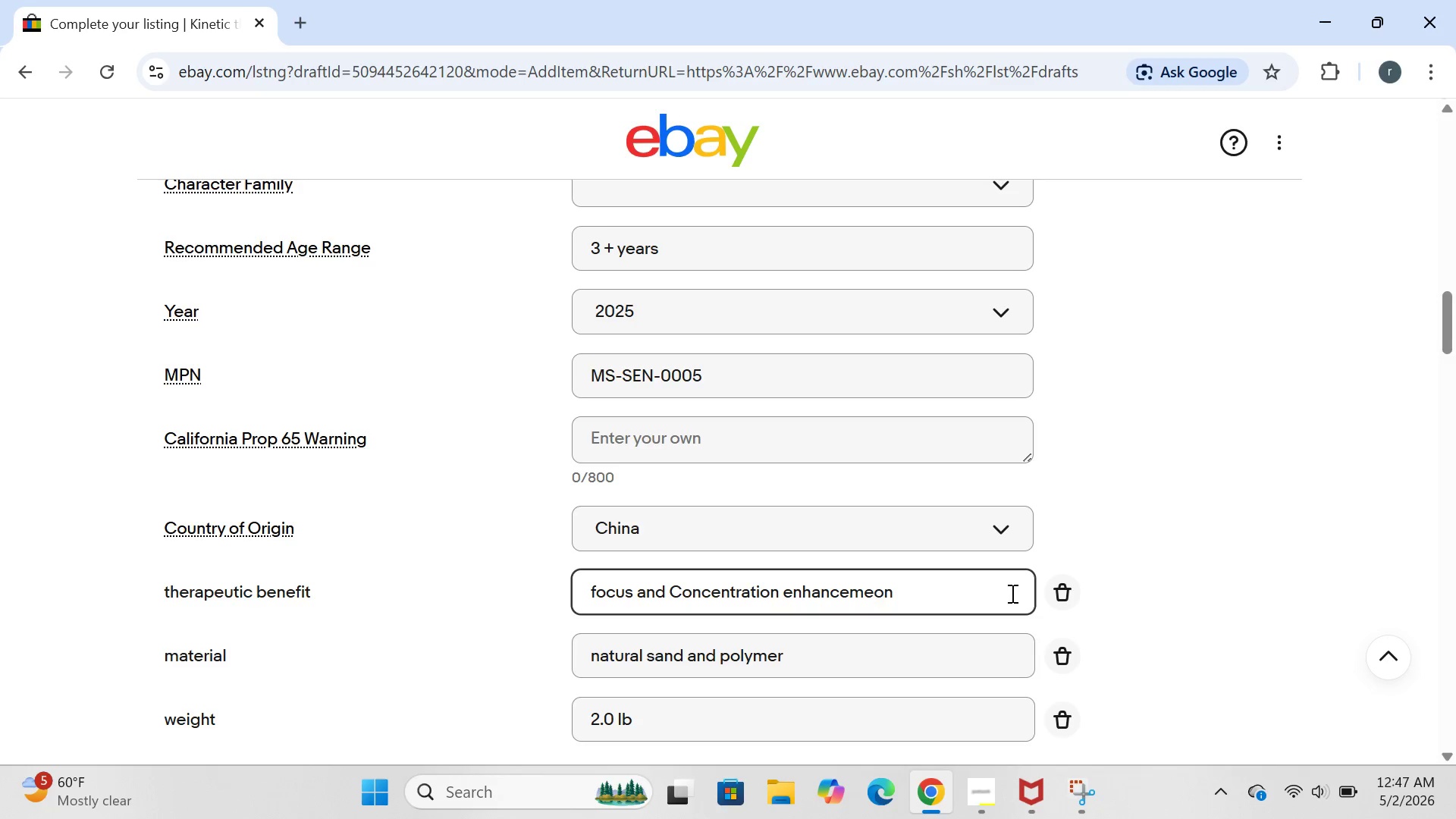 
hold_key(key=ArrowRight, duration=0.36)
 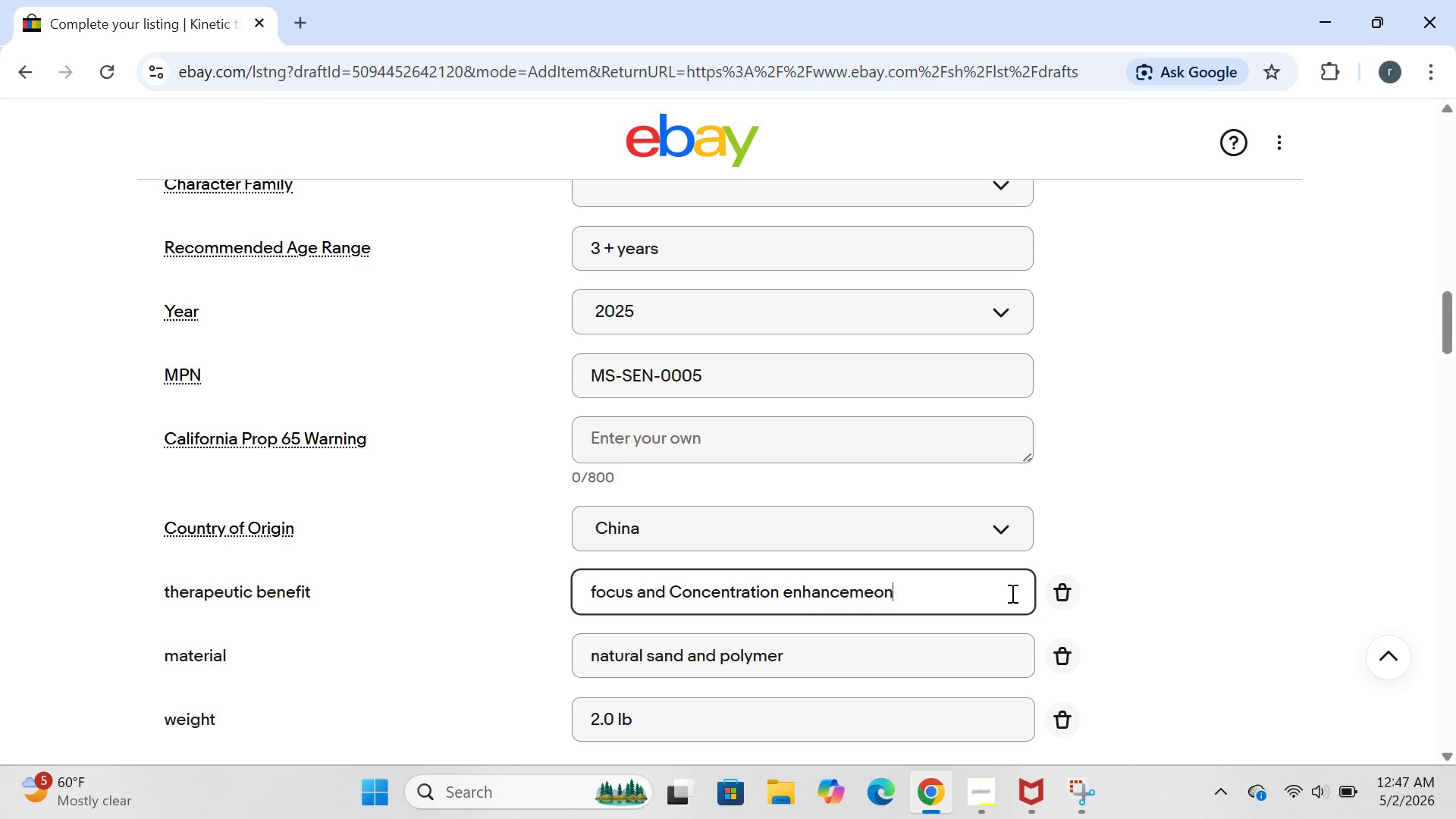 
key(ArrowRight)
 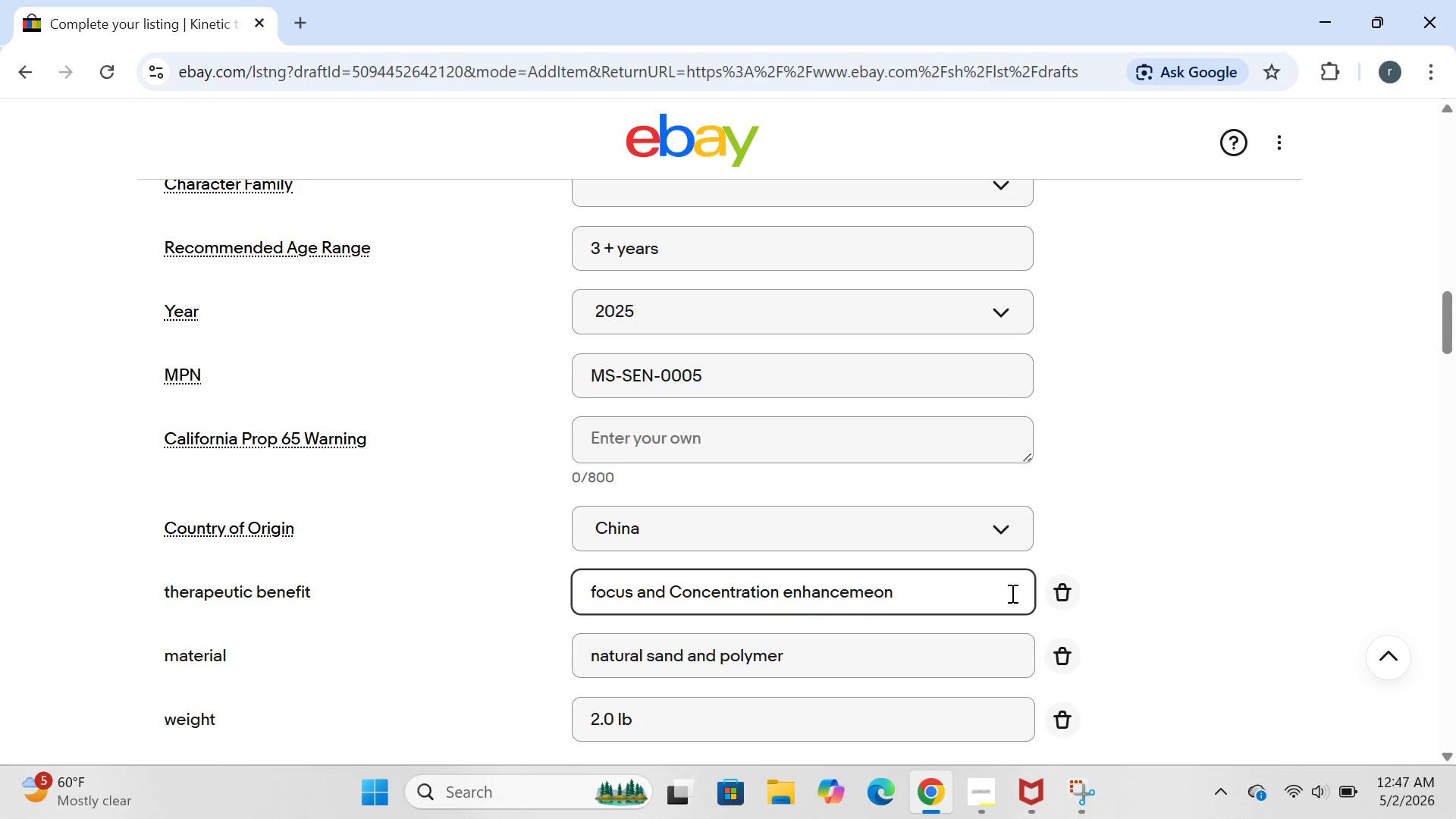 
hold_key(key=Backspace, duration=1.5)
 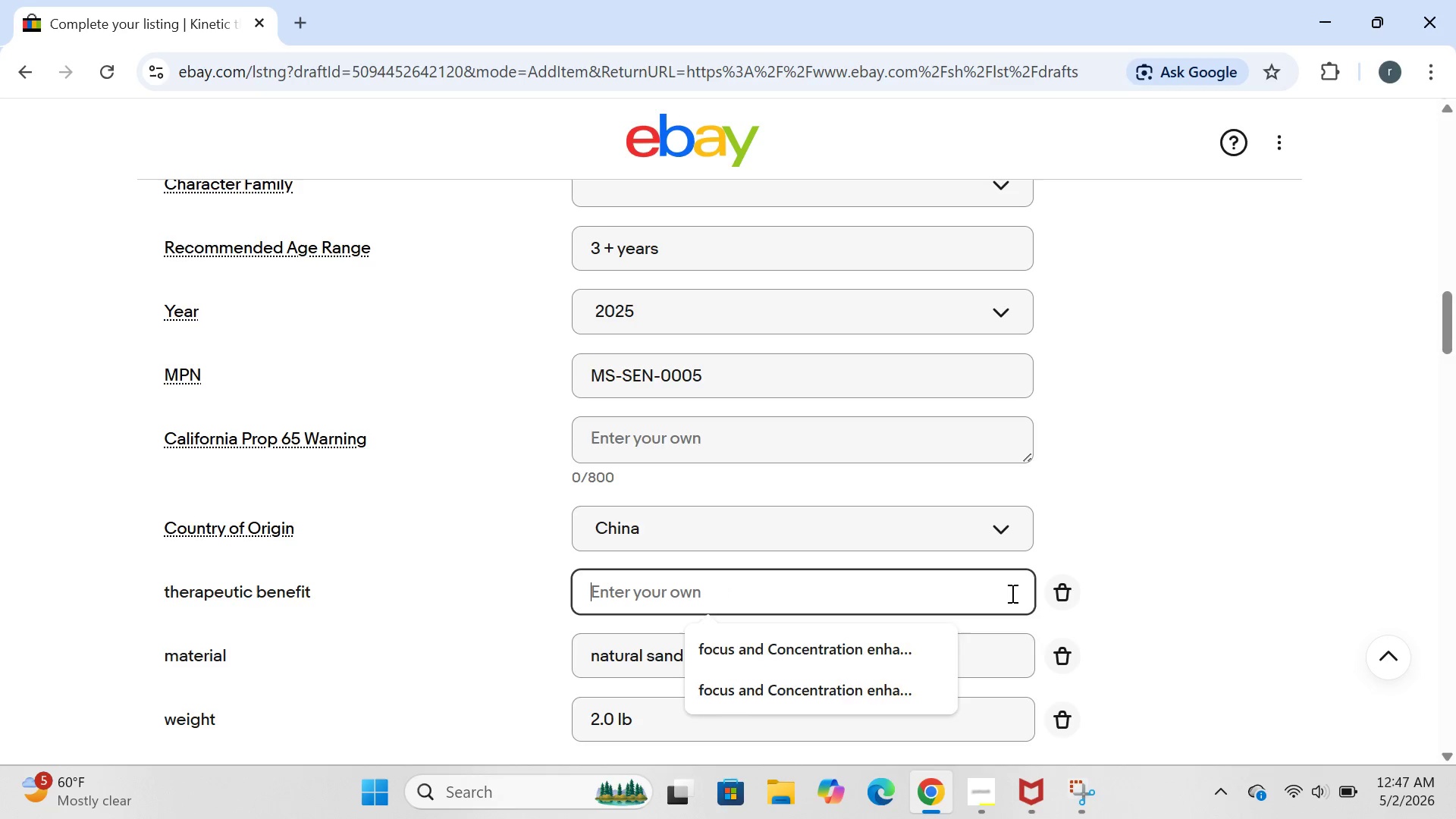 
key(Backspace)
key(Backspace)
key(Backspace)
key(Backspace)
key(Backspace)
key(Backspace)
key(Backspace)
key(Backspace)
type(TACTILE STIMULATION)
 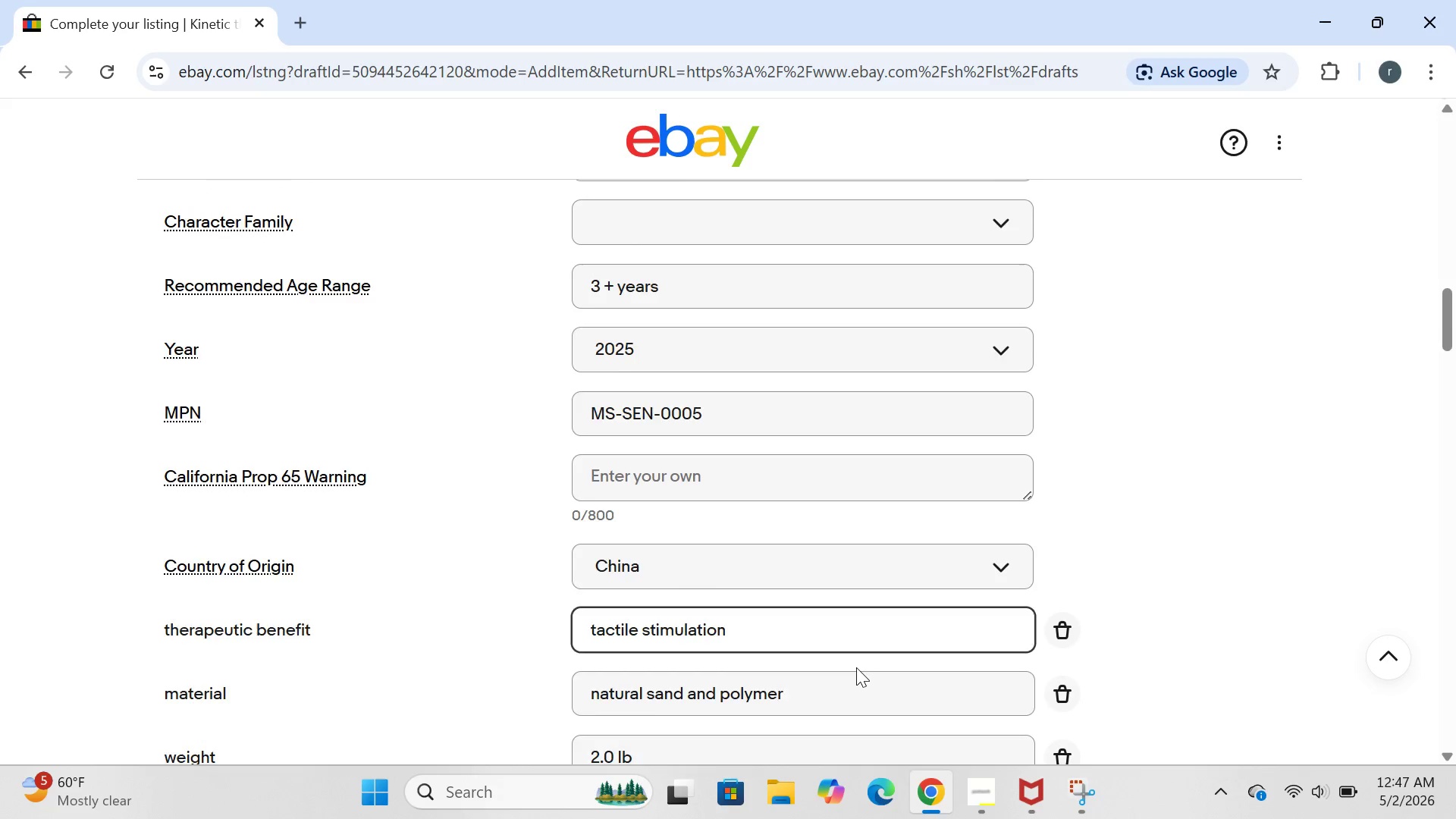 
wait(18.14)
 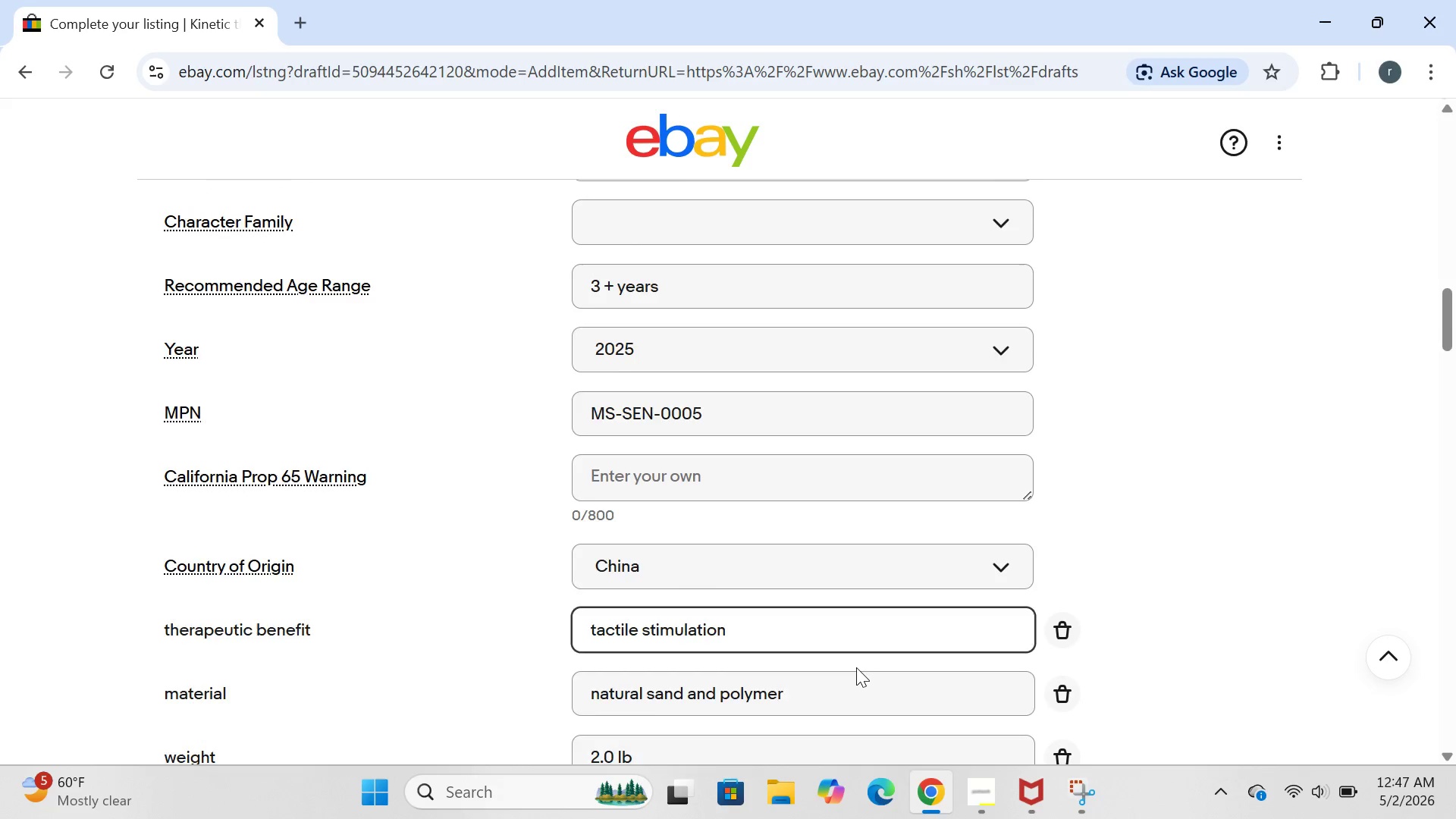 
left_click([756, 428])
 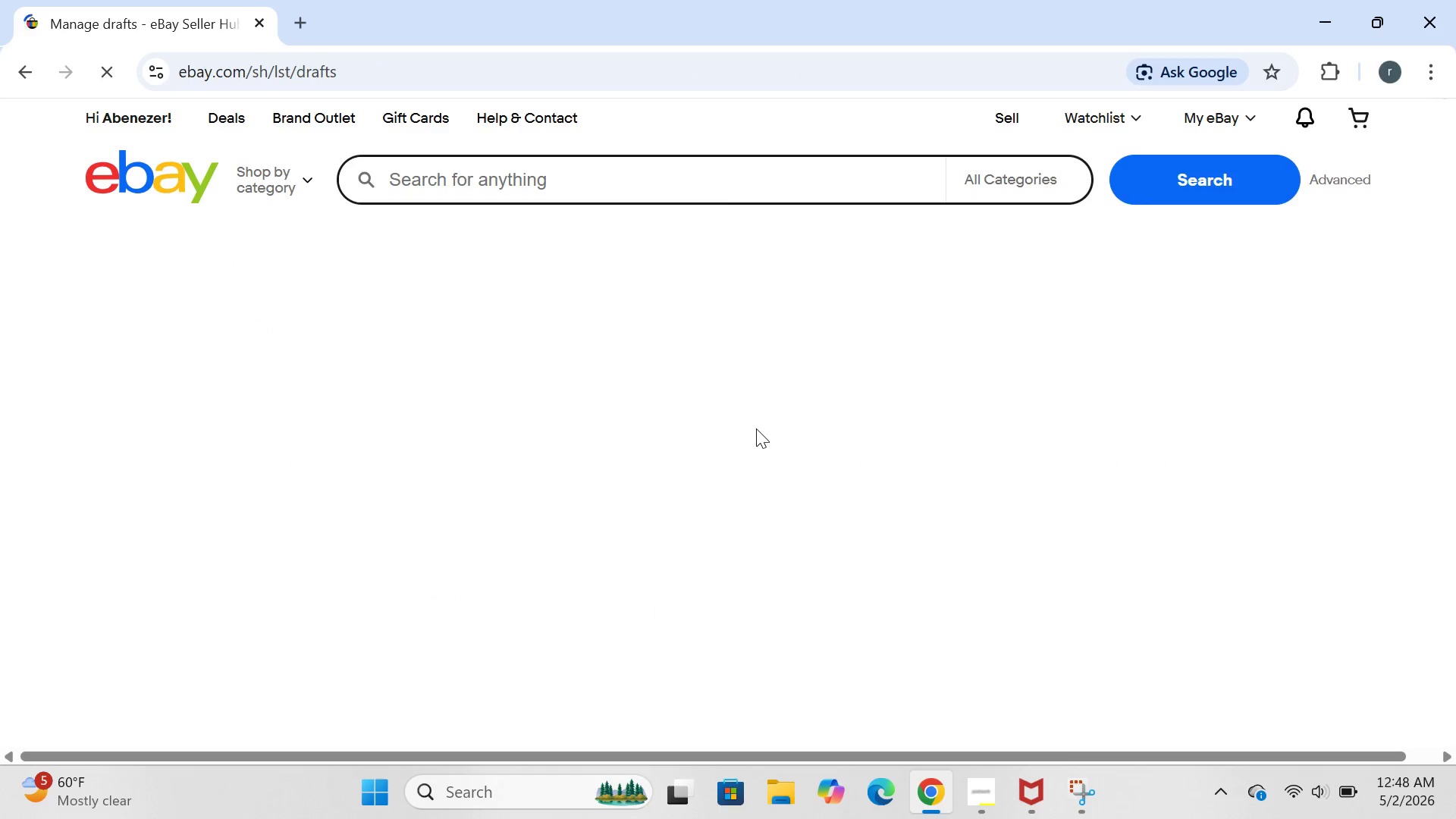 
wait(14.28)
 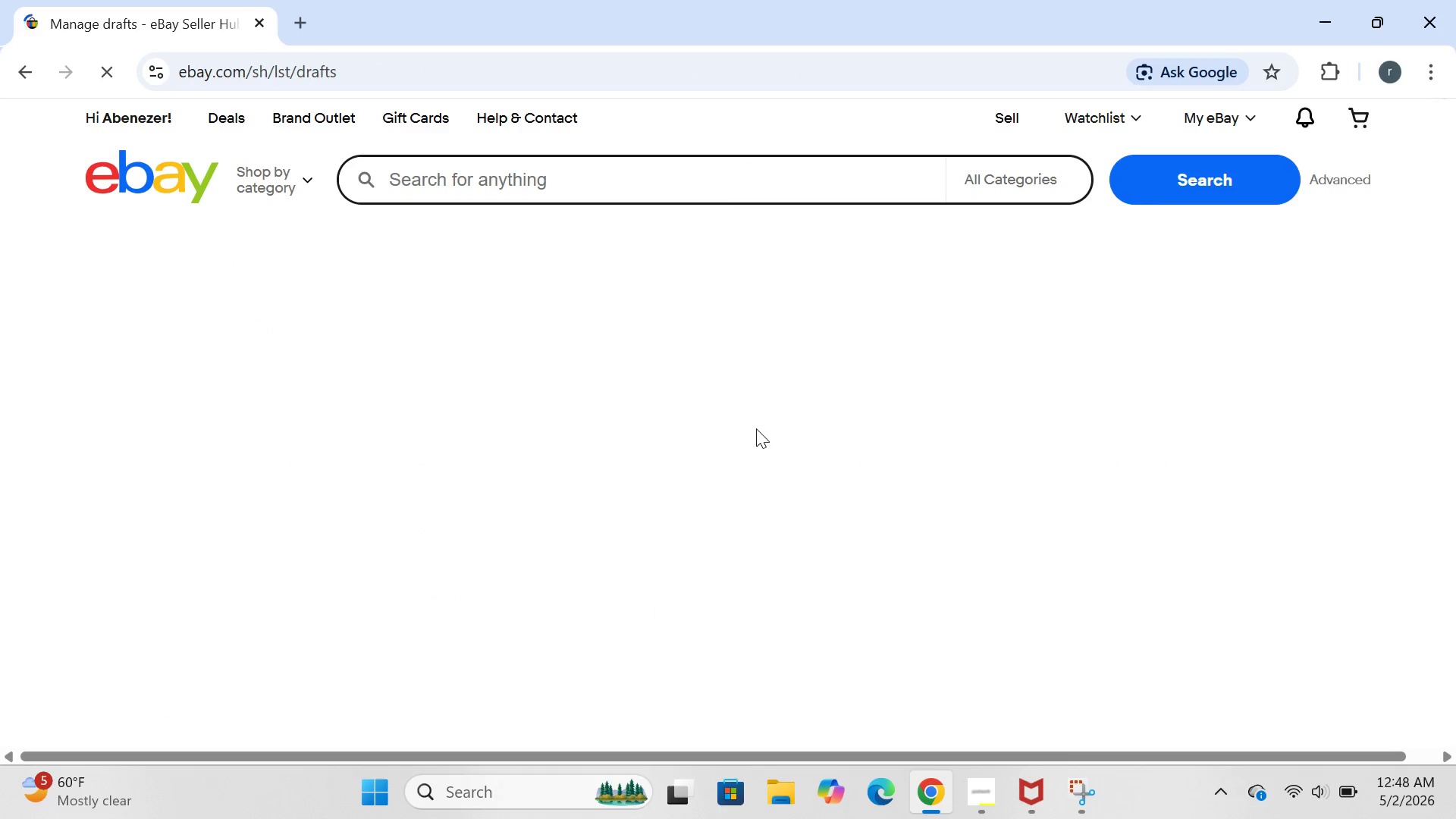 
left_click([409, 514])
 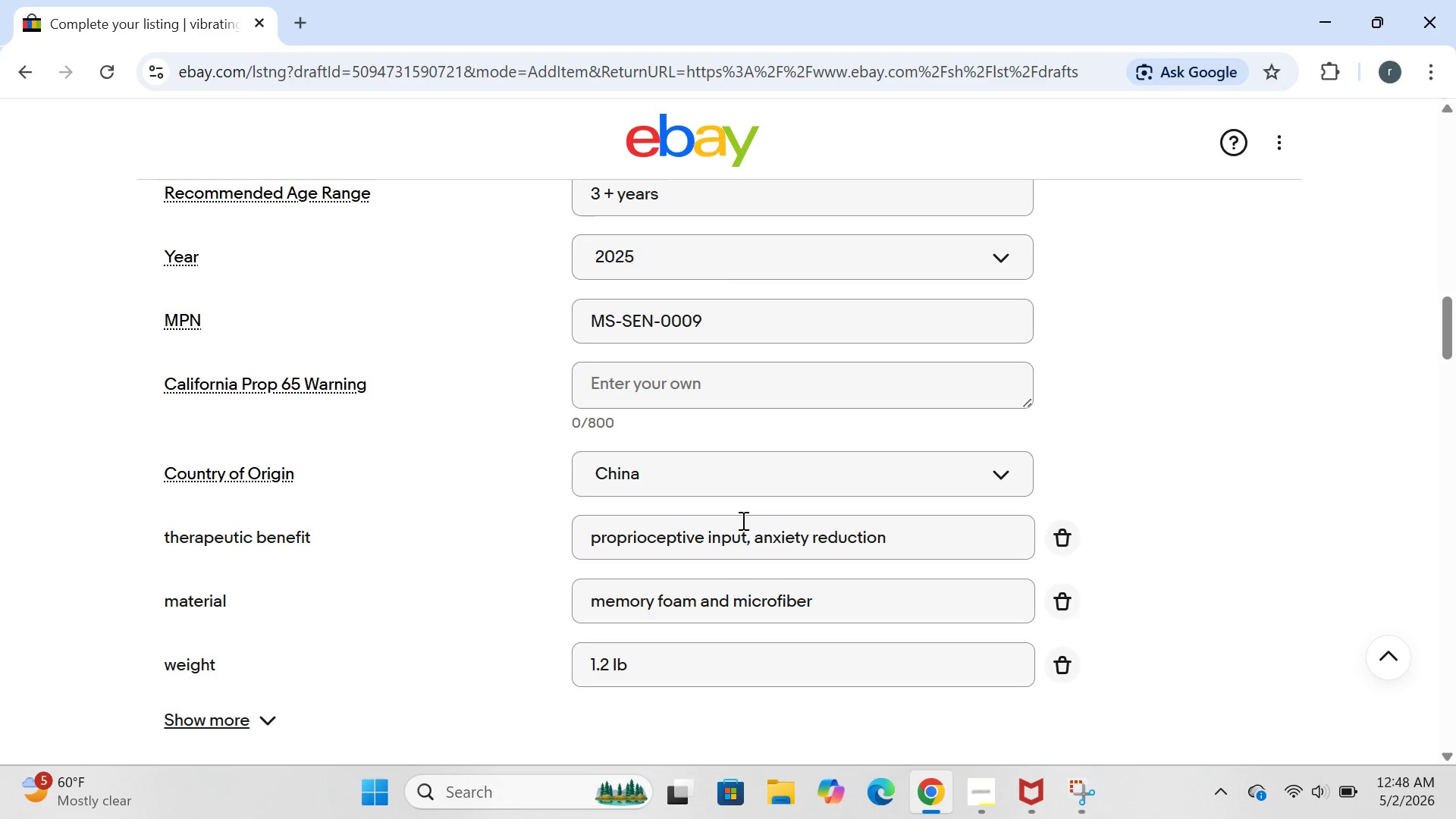 
wait(40.22)
 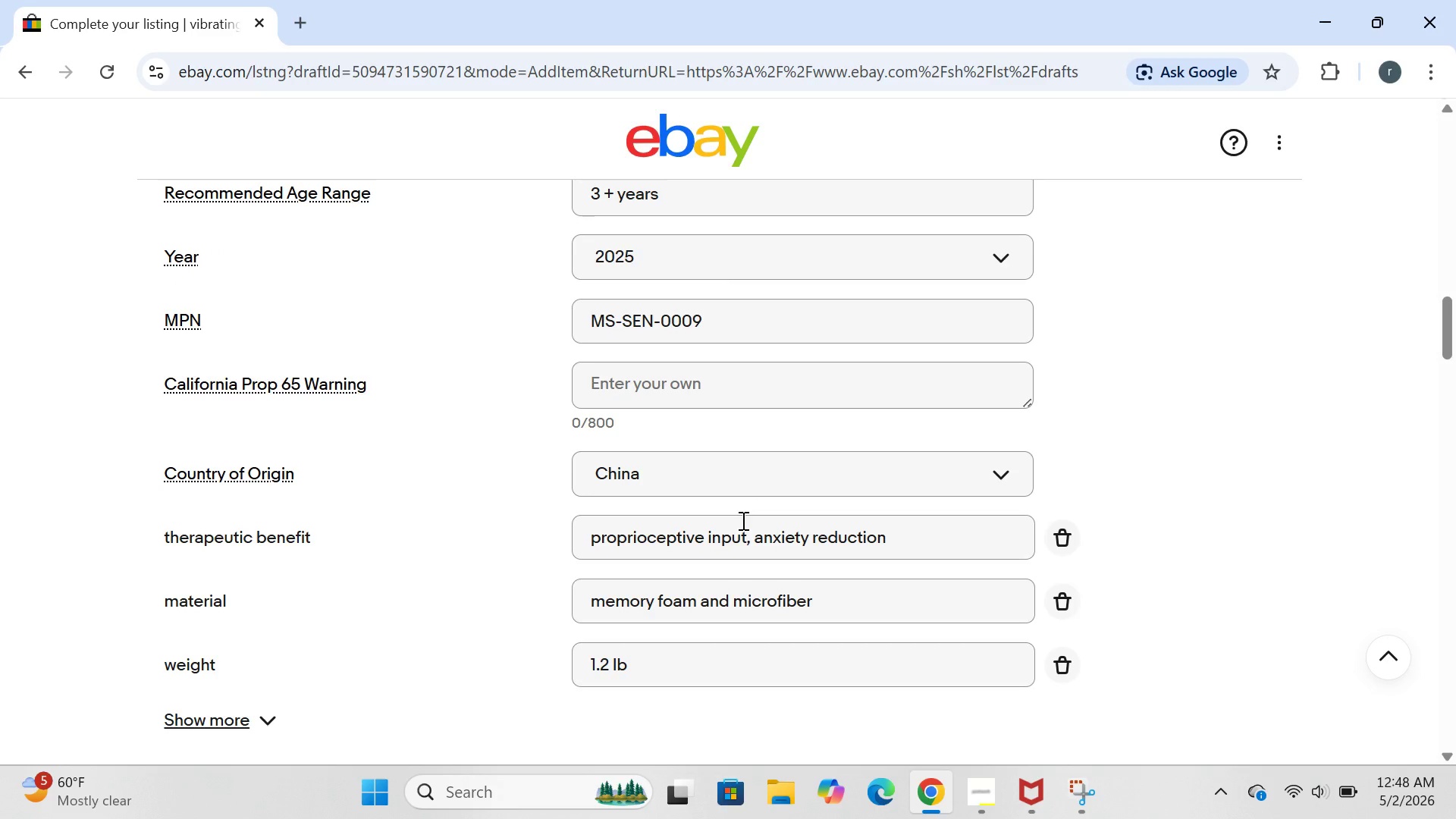 
left_click([752, 431])
 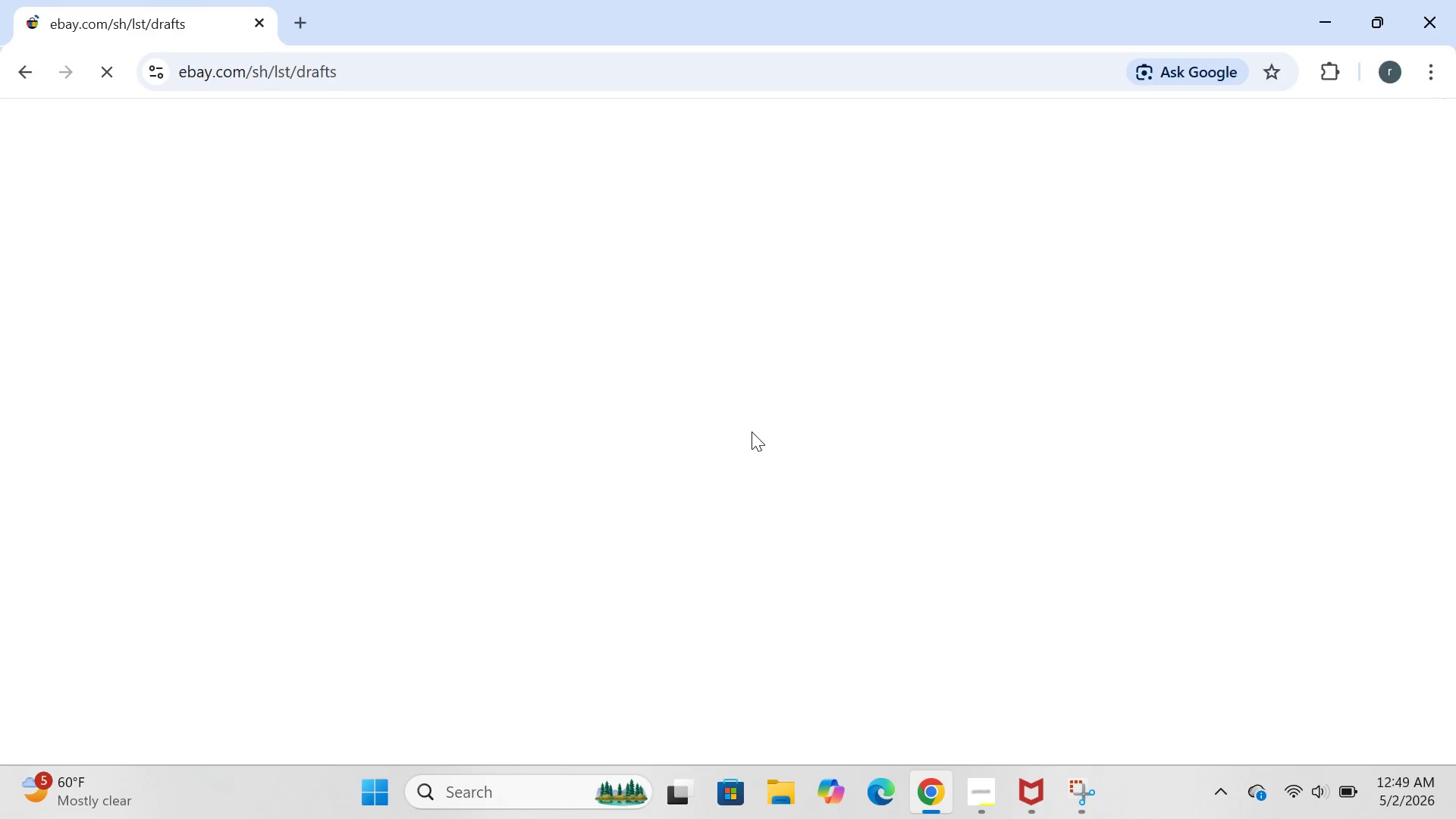 
wait(15.06)
 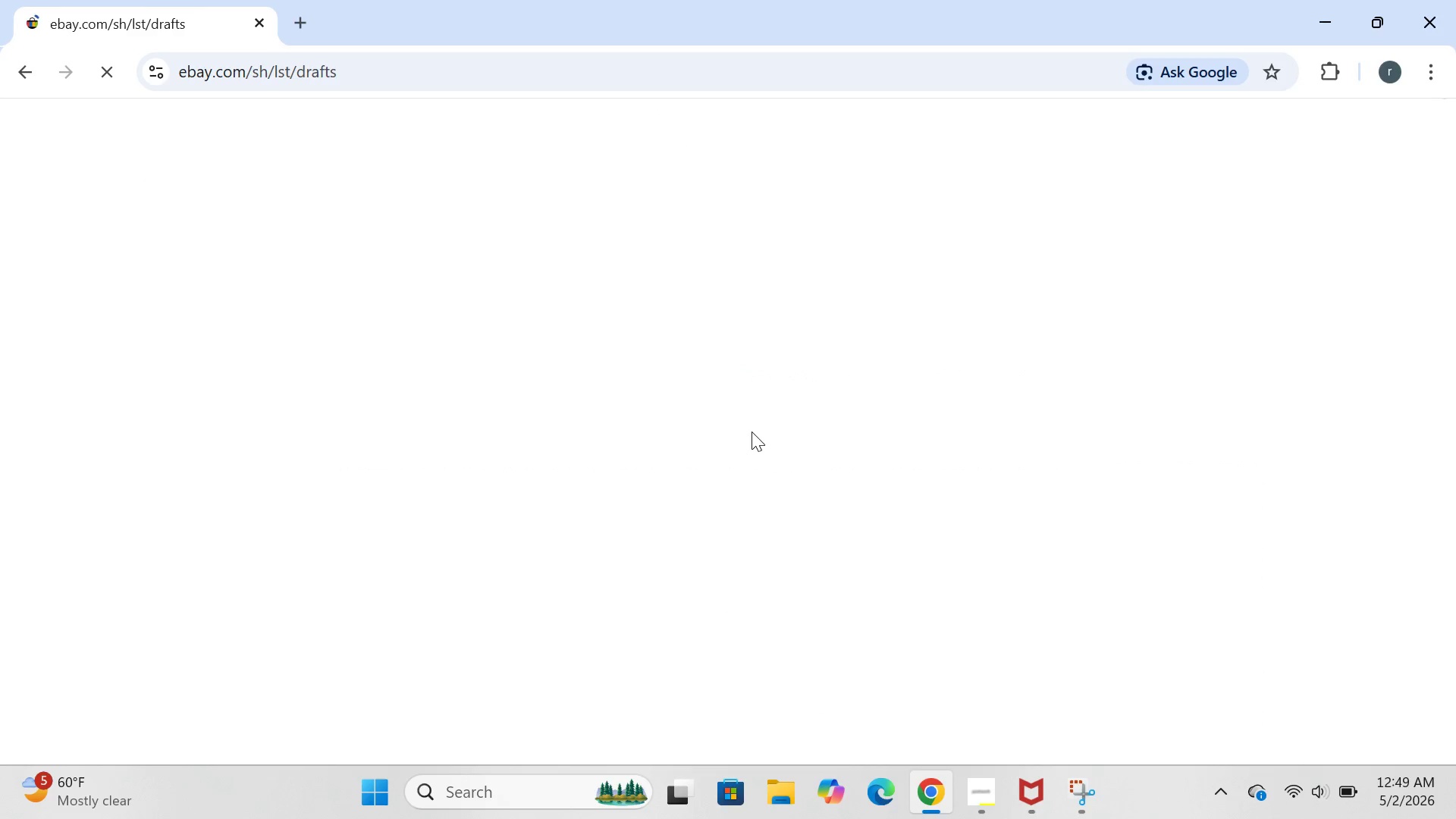 
left_click([987, 790])